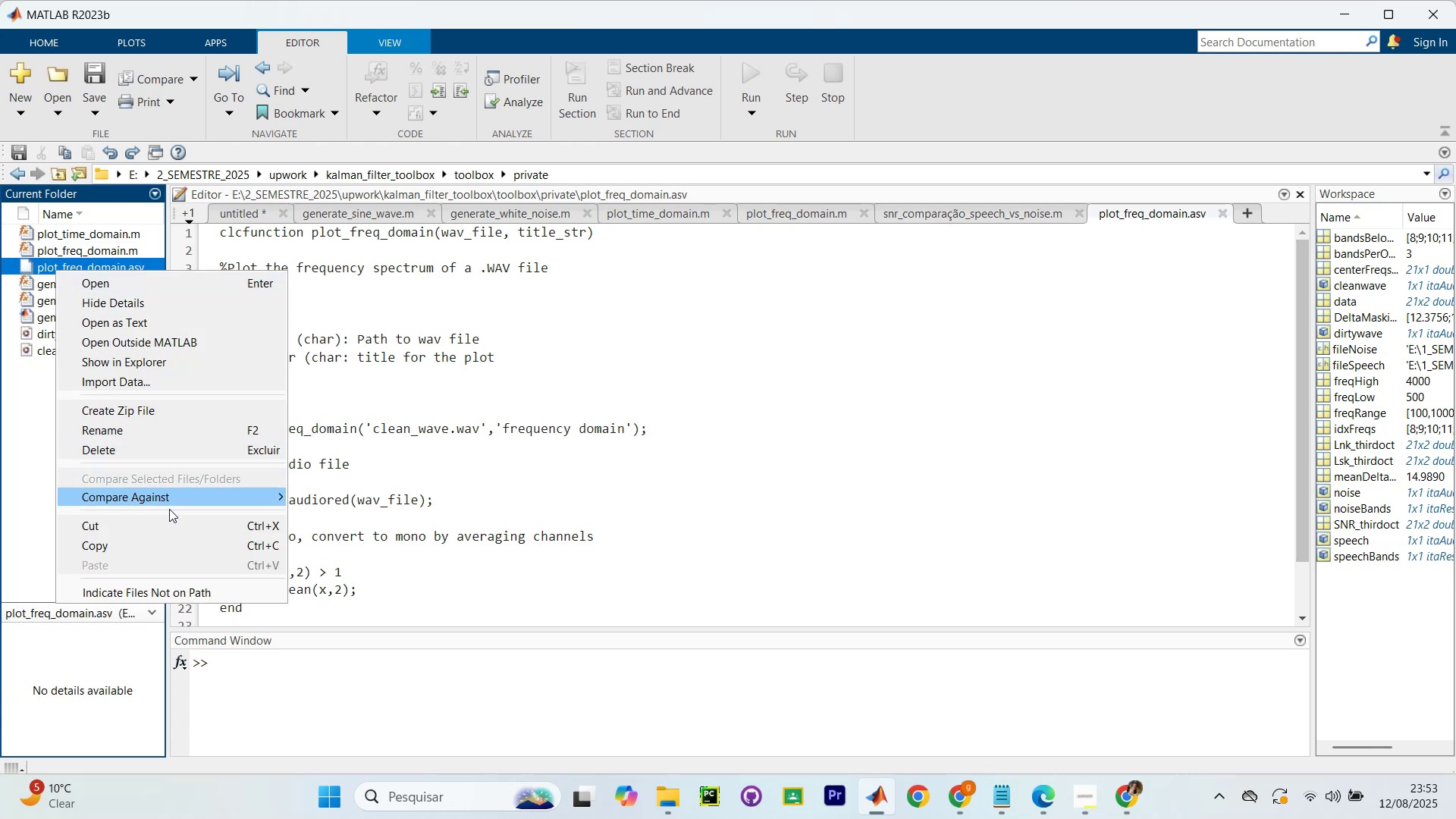 
left_click([162, 444])
 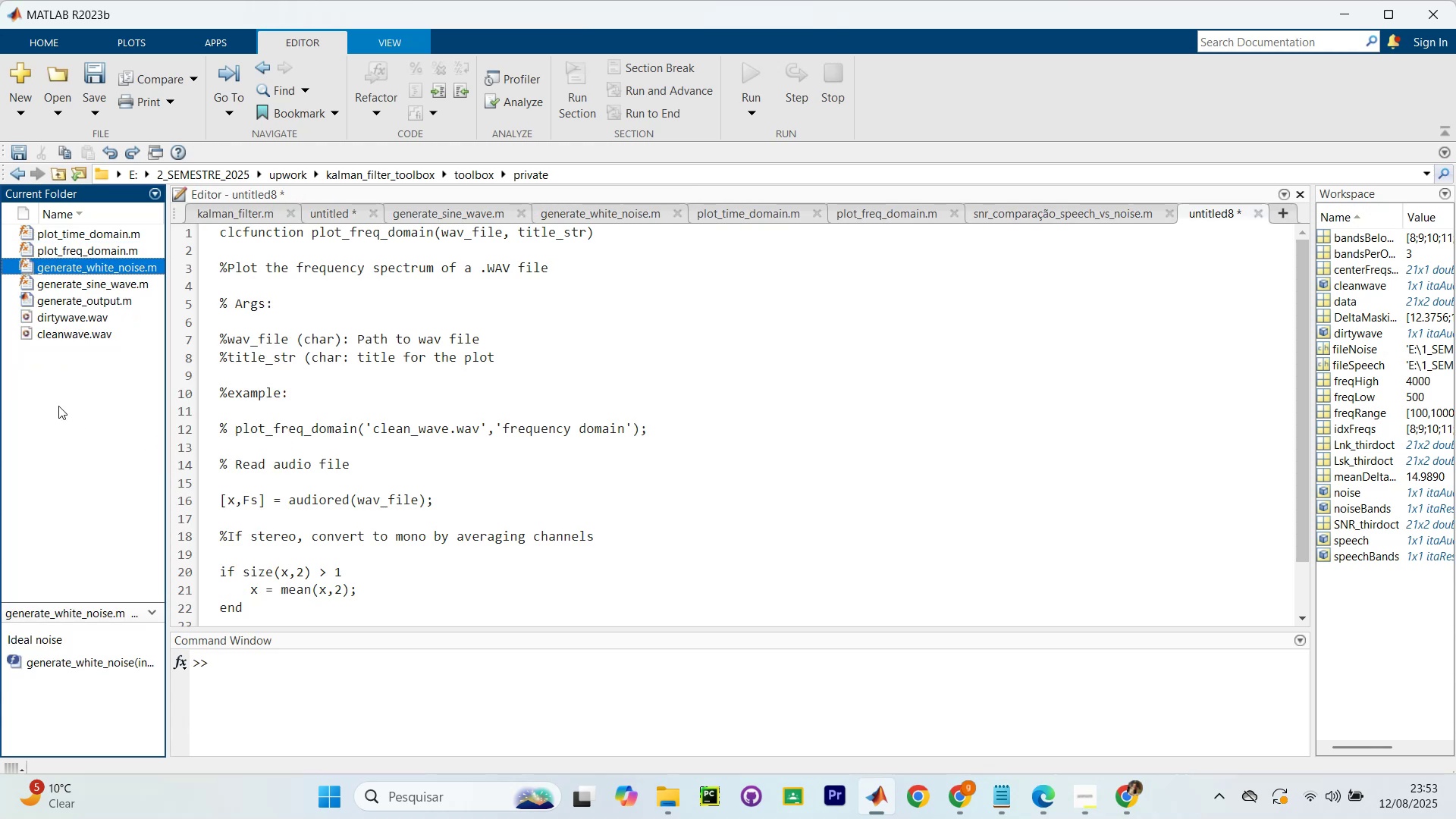 
left_click([55, 400])
 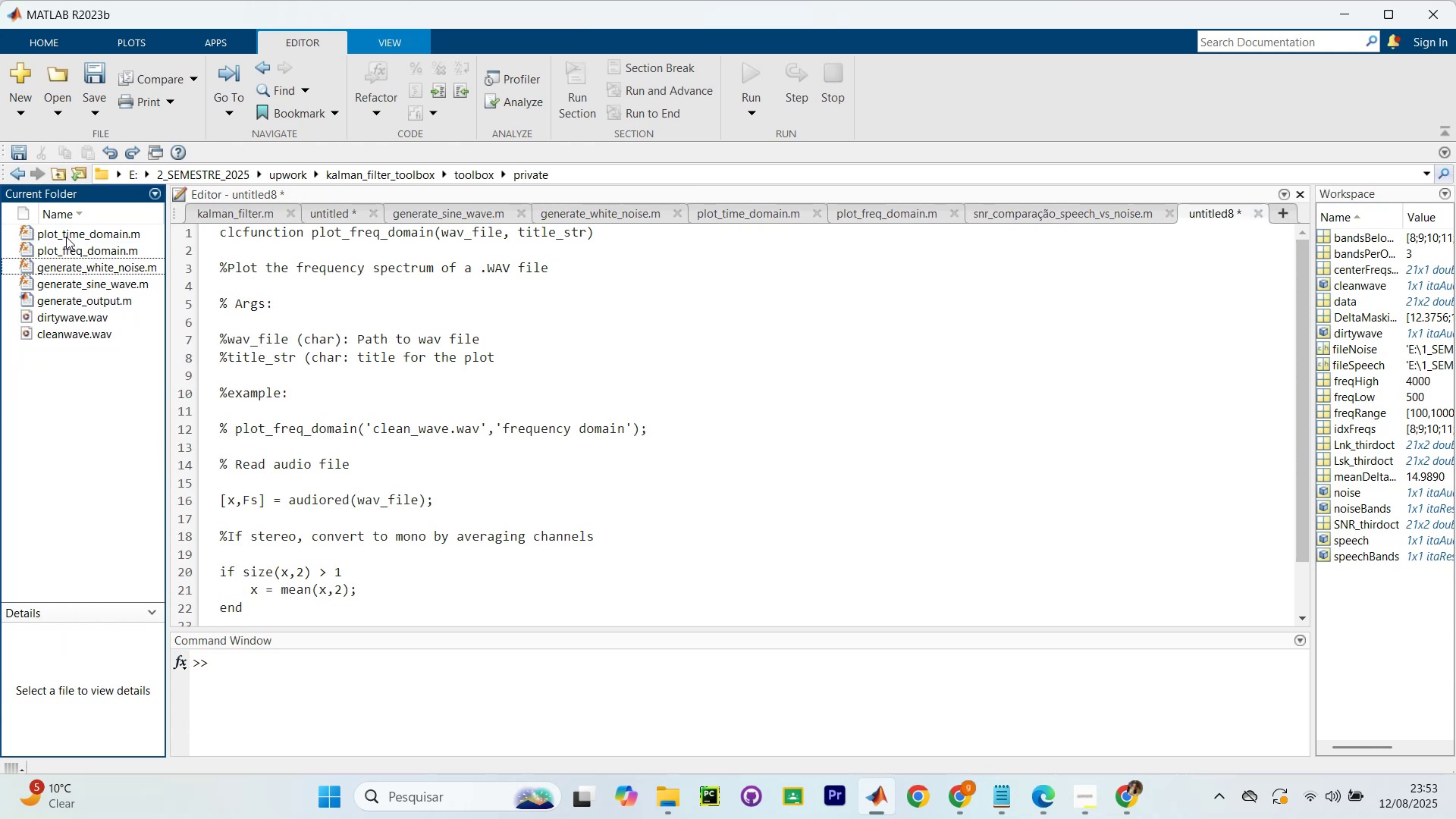 
scroll: coordinate [90, 318], scroll_direction: up, amount: 5.0
 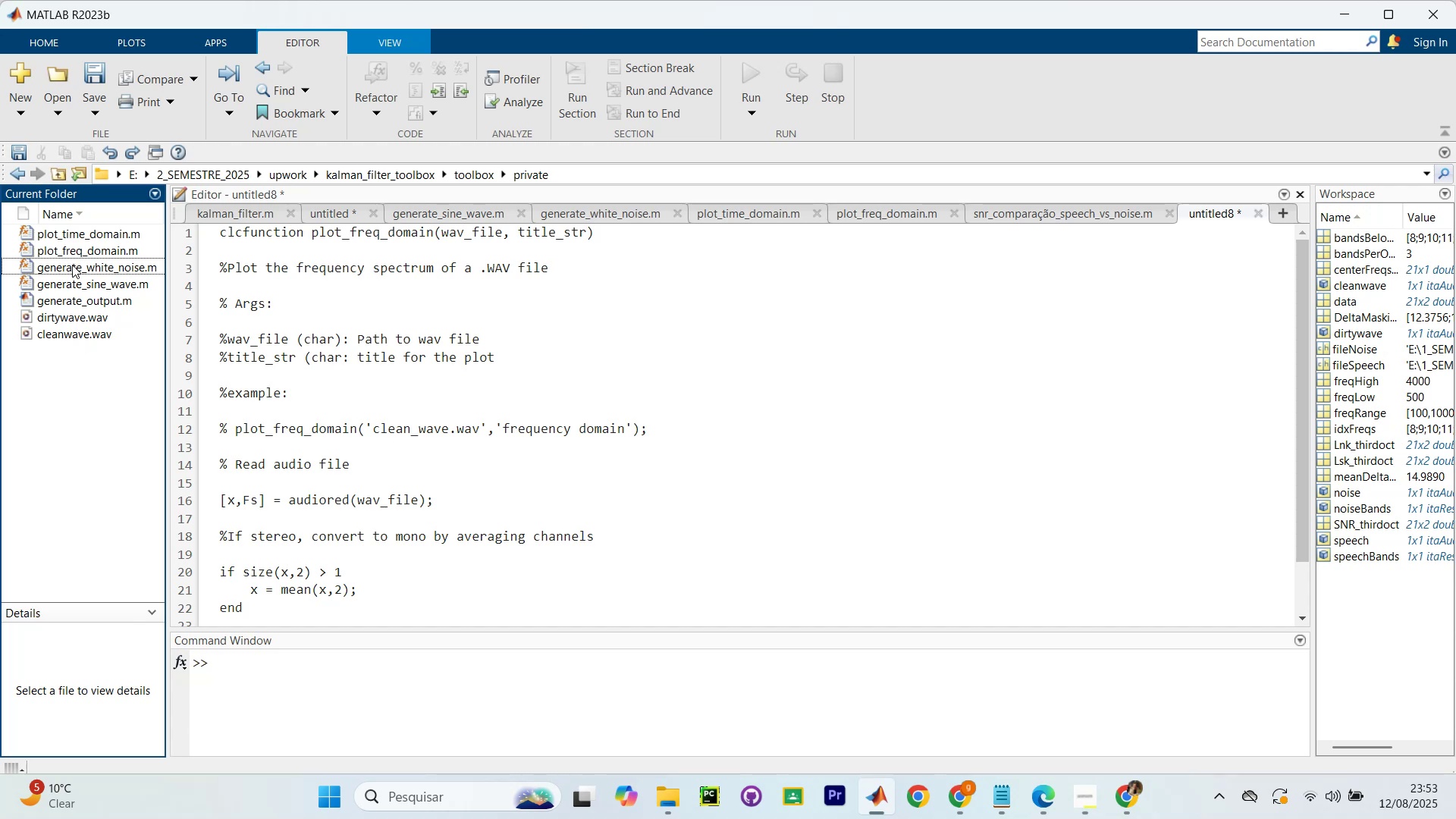 
wait(5.41)
 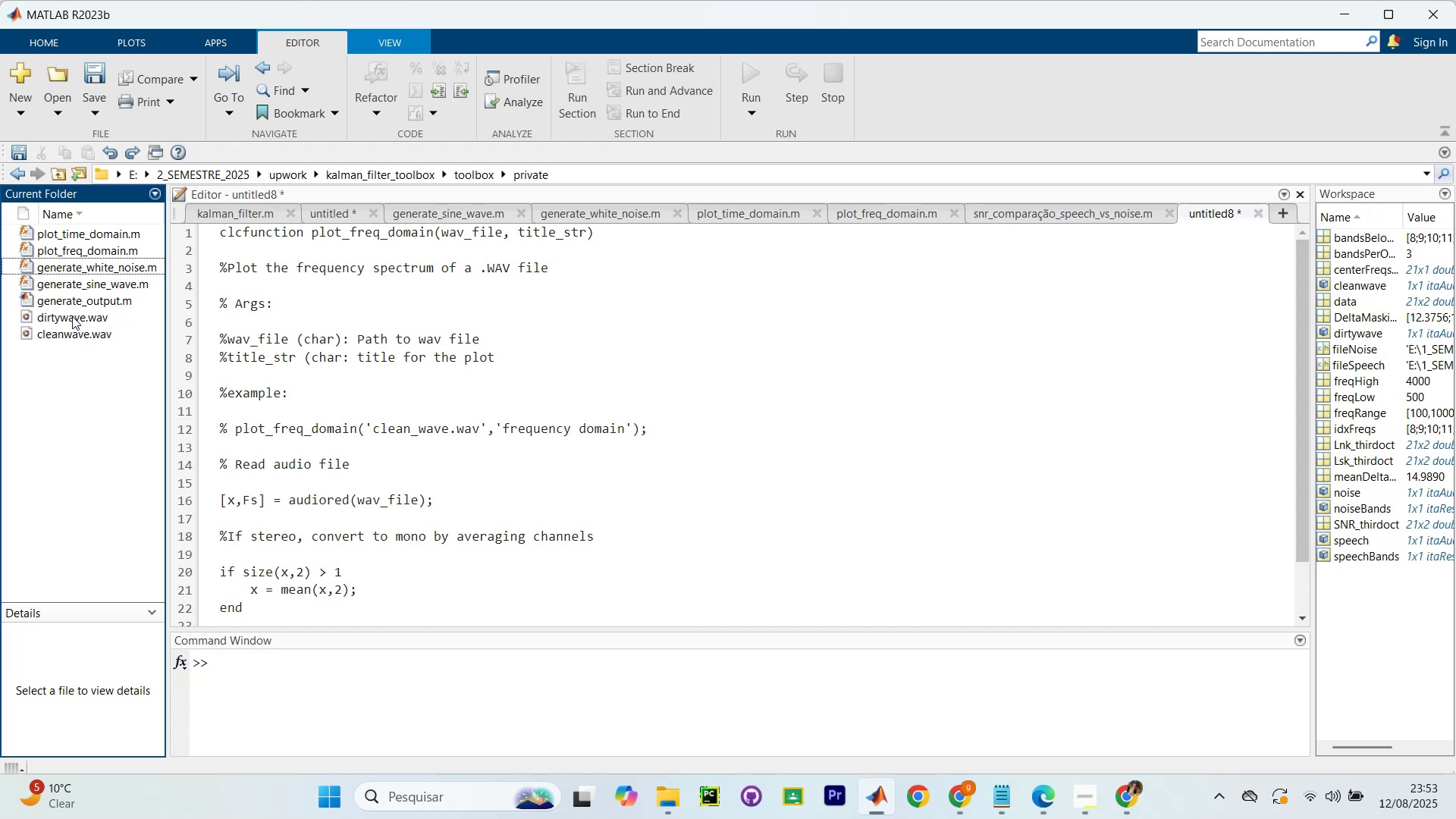 
left_click([81, 267])
 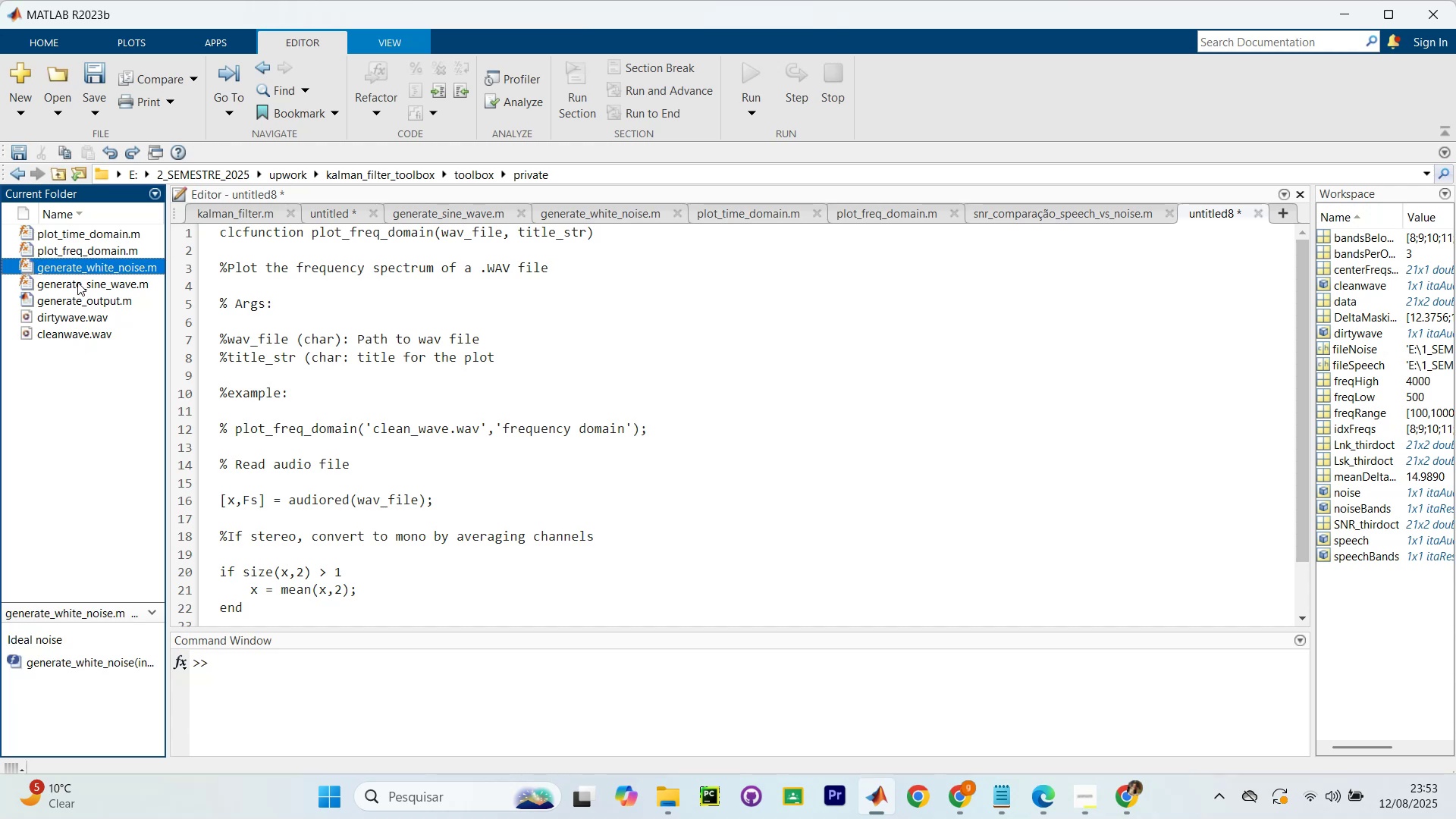 
left_click([77, 282])
 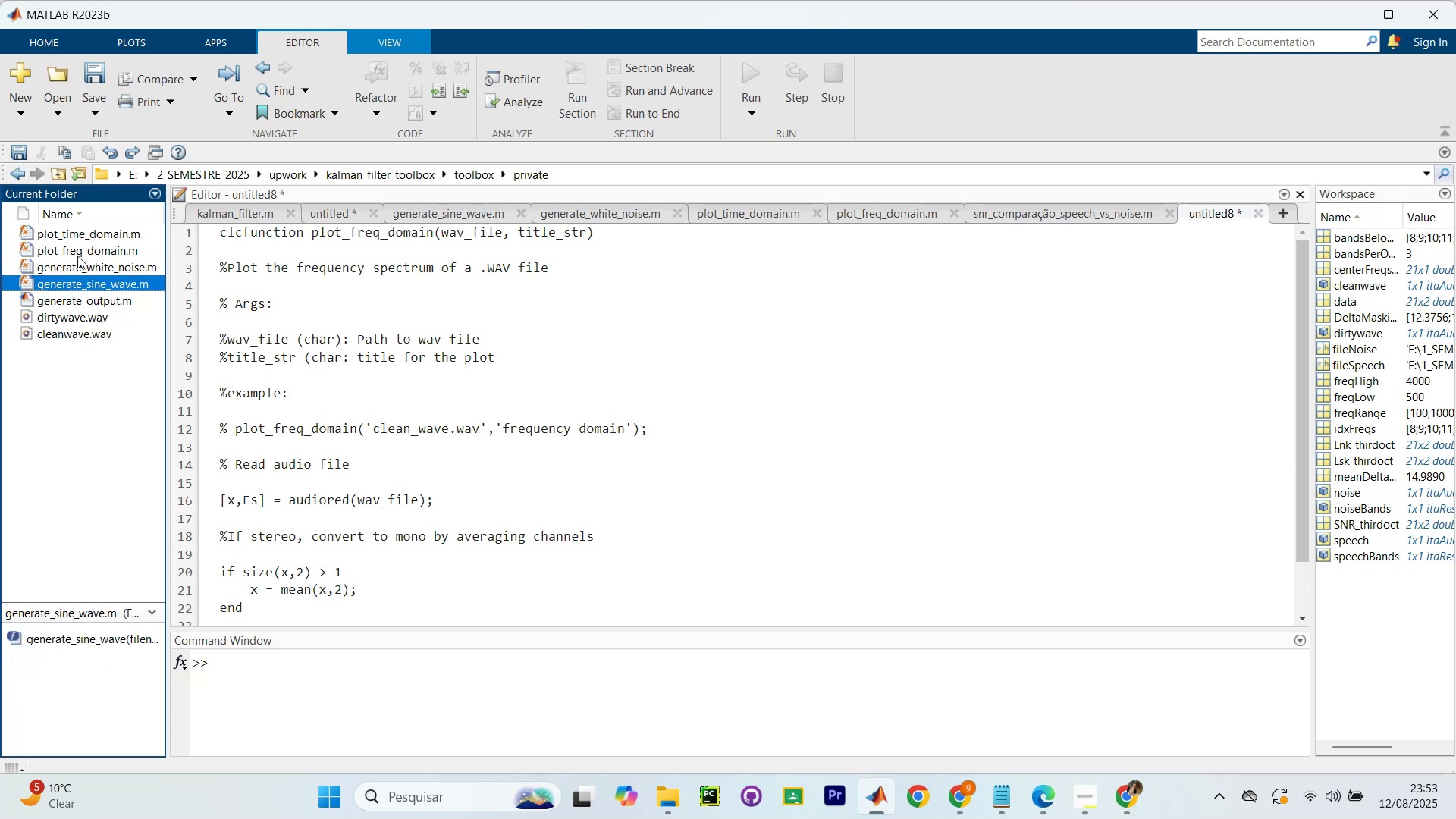 
left_click([77, 256])
 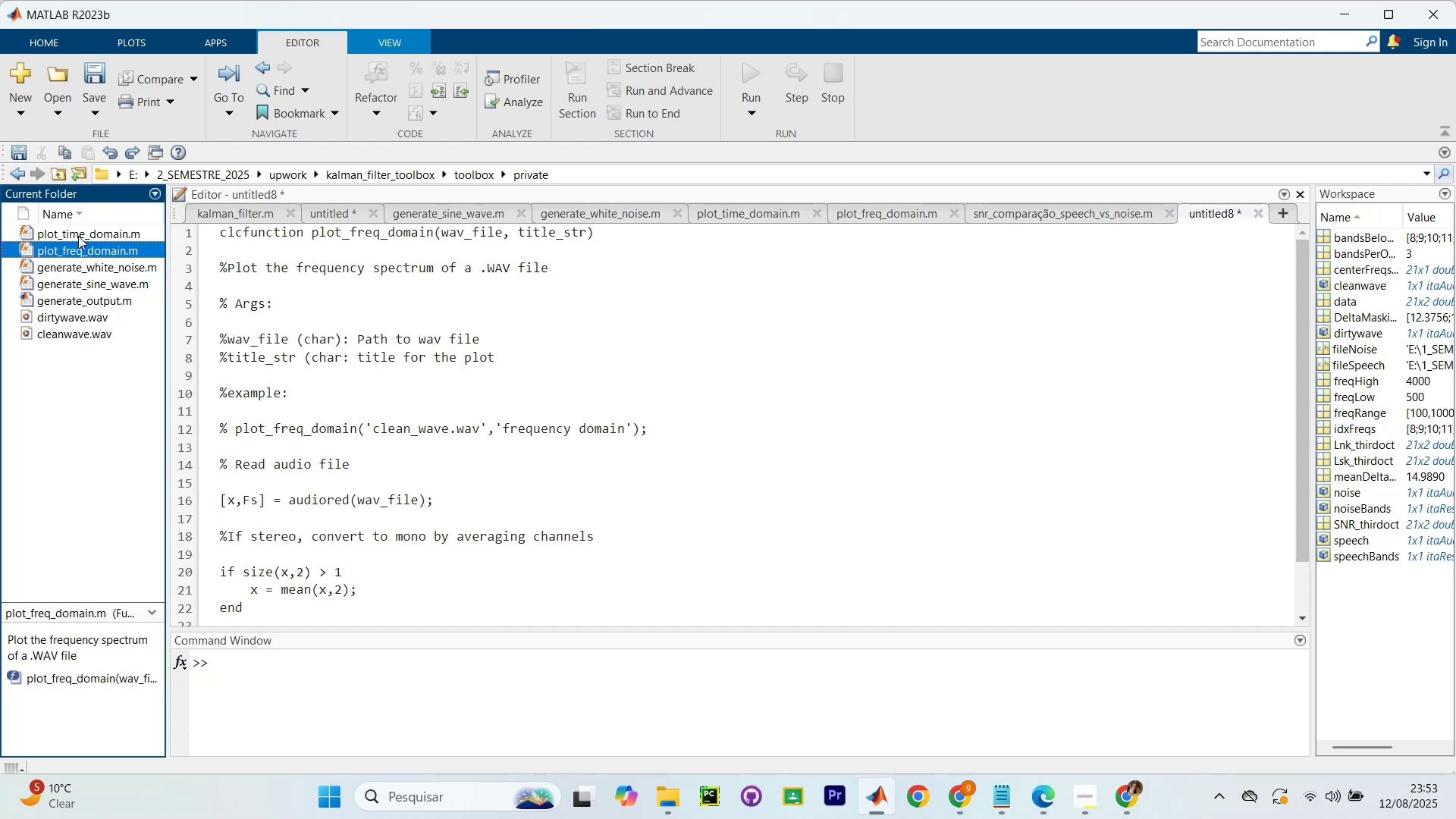 
left_click([78, 236])
 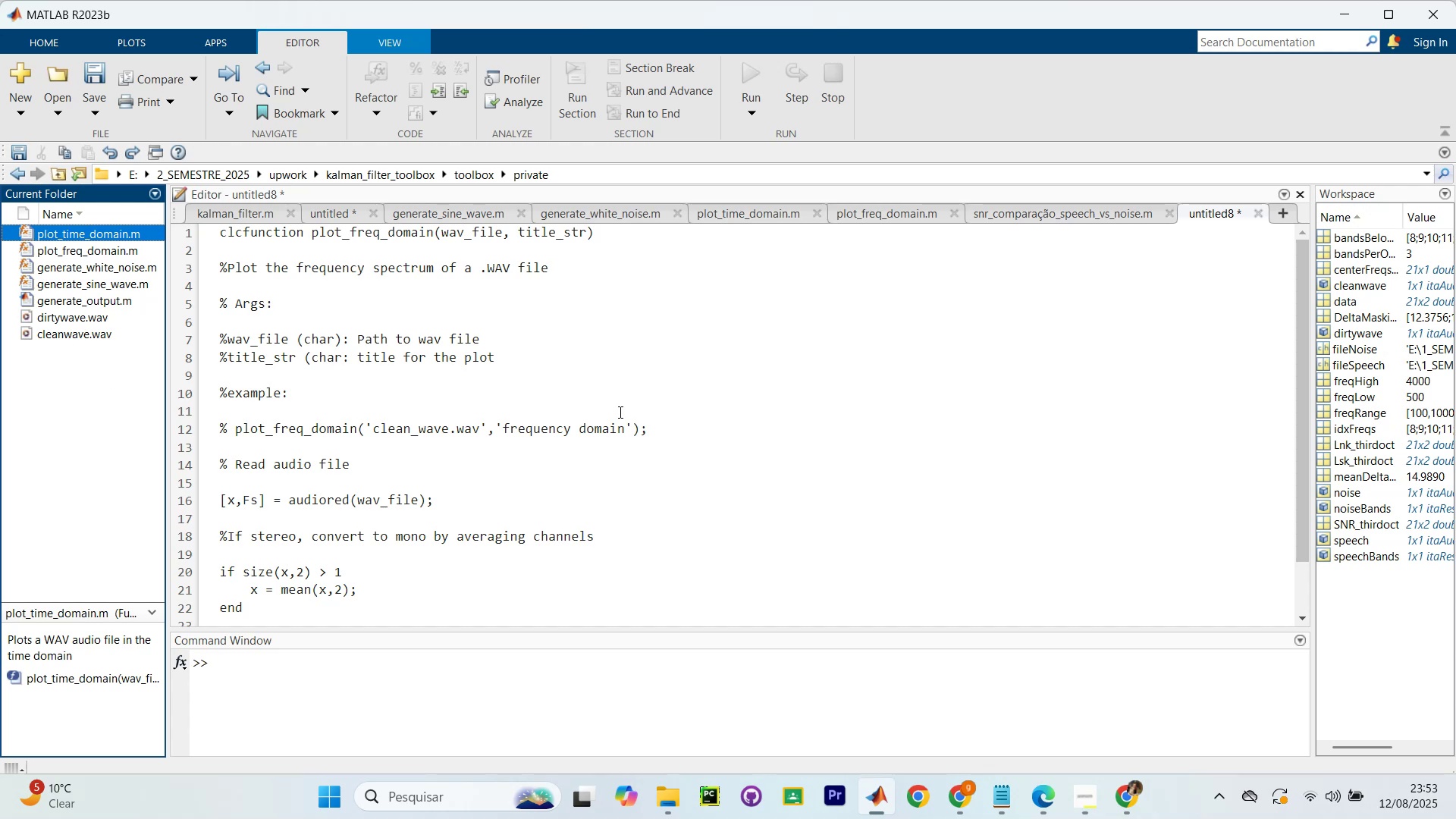 
scroll: coordinate [515, 290], scroll_direction: up, amount: 16.0
 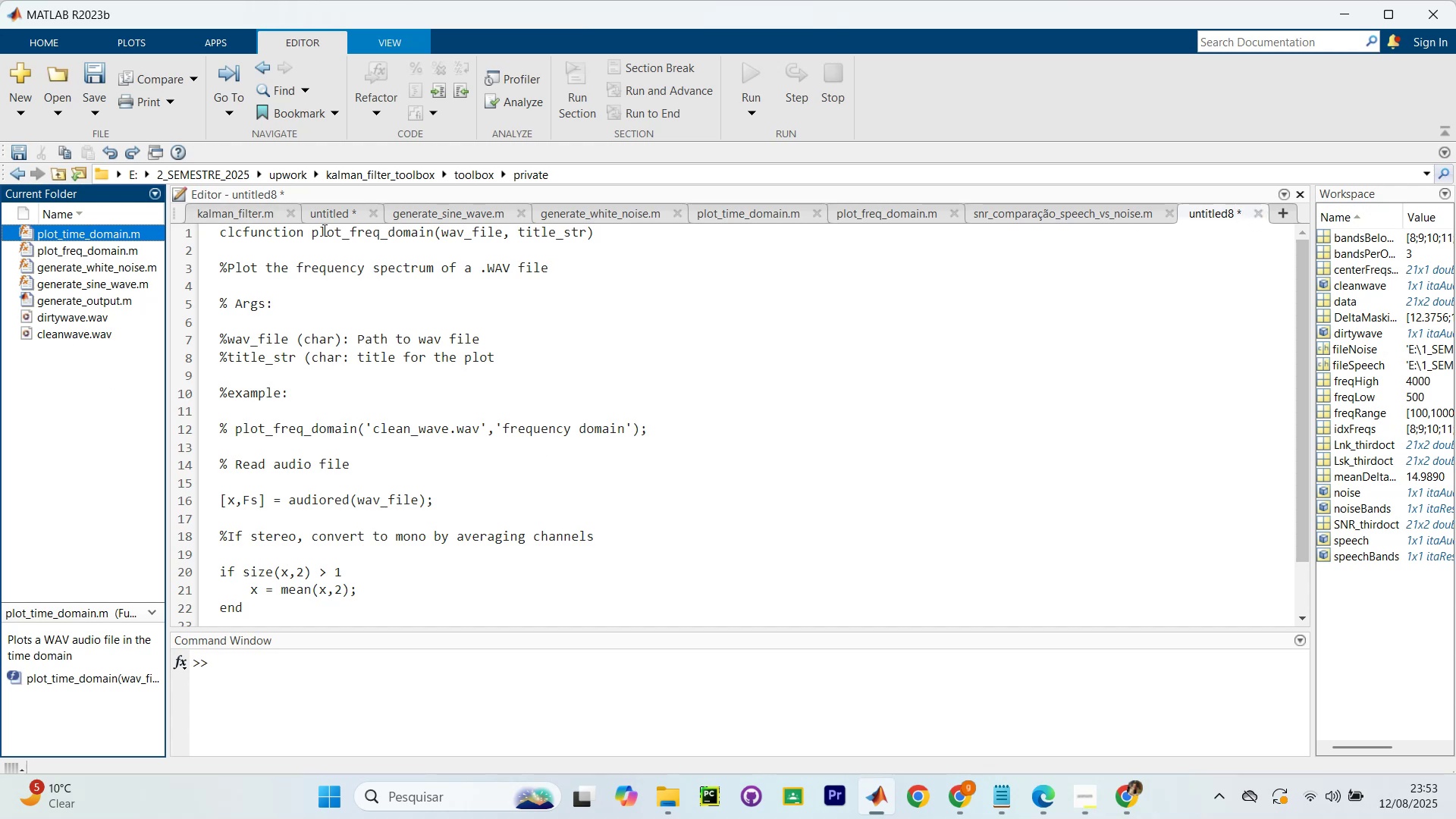 
scroll: coordinate [742, 347], scroll_direction: none, amount: 0.0
 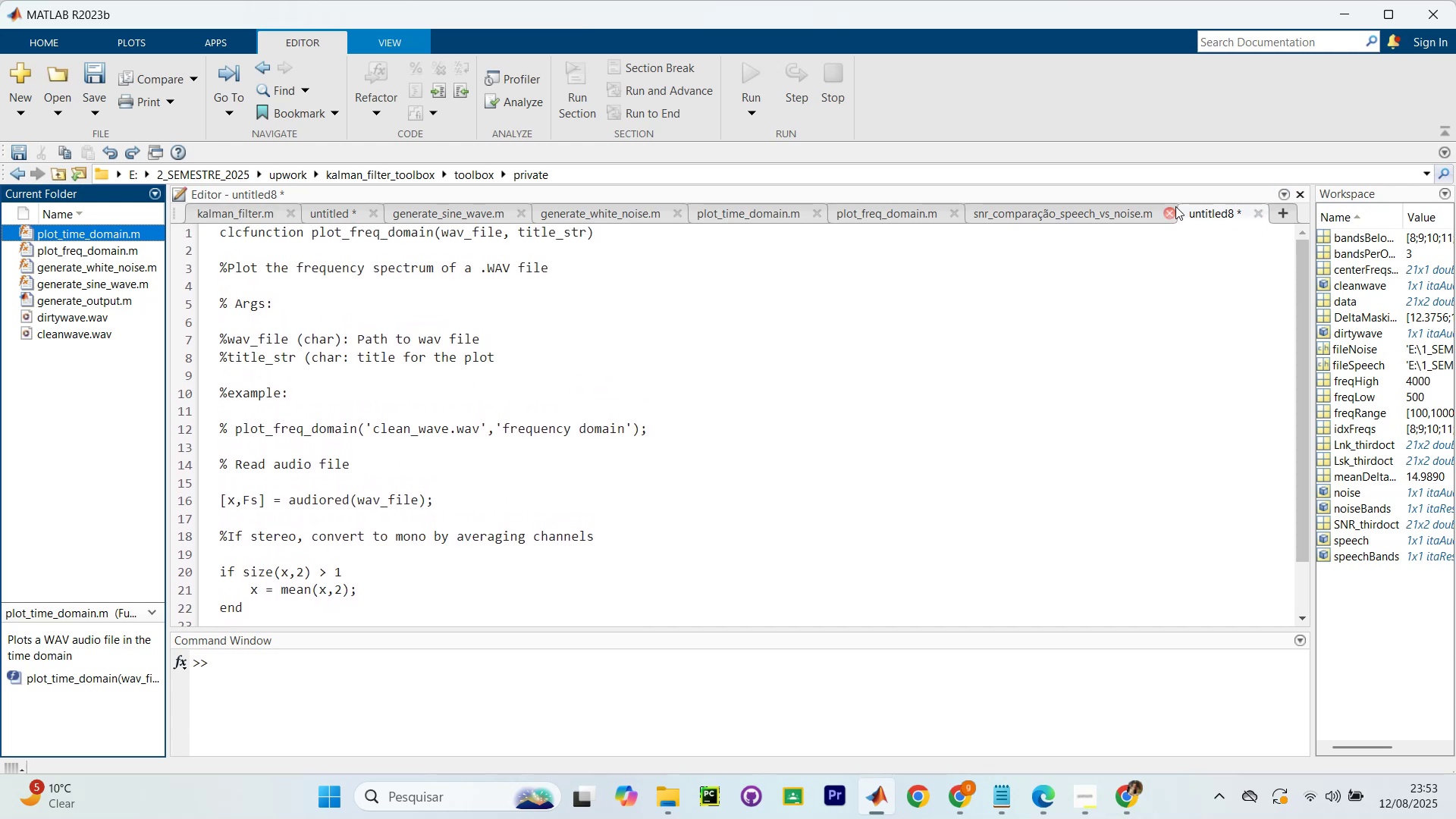 
left_click([899, 212])
 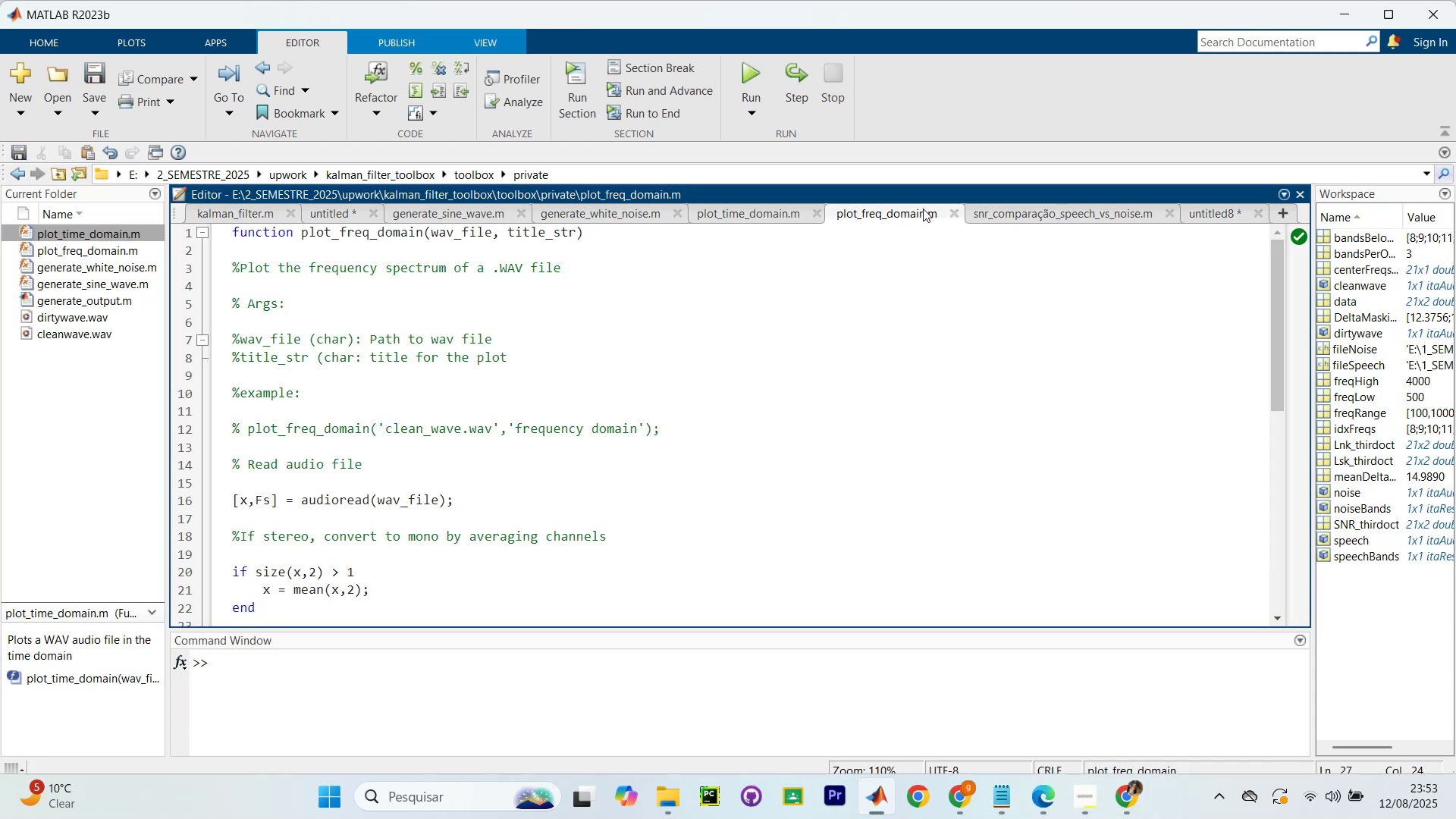 
left_click([1085, 218])
 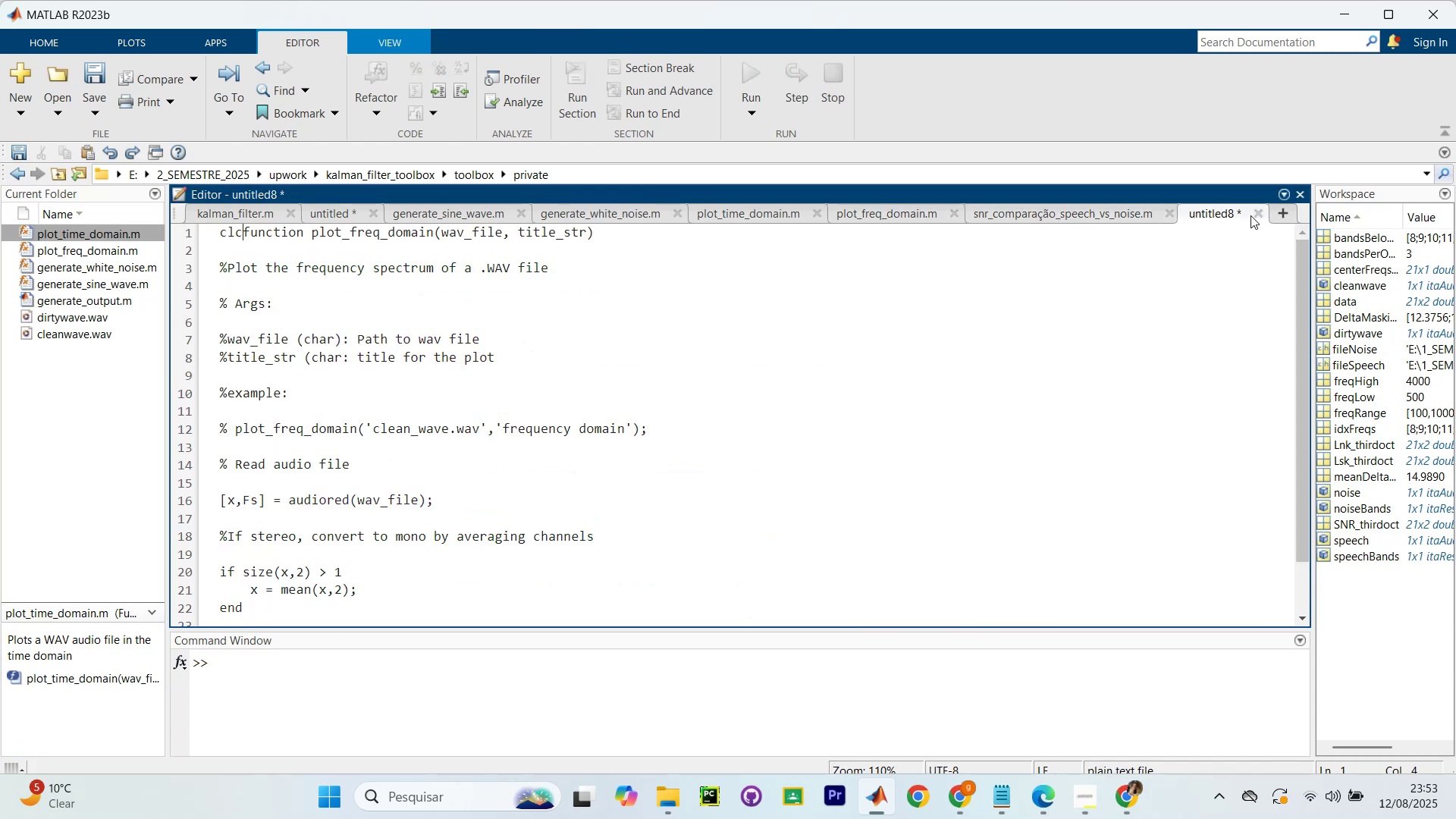 
left_click([1258, 215])
 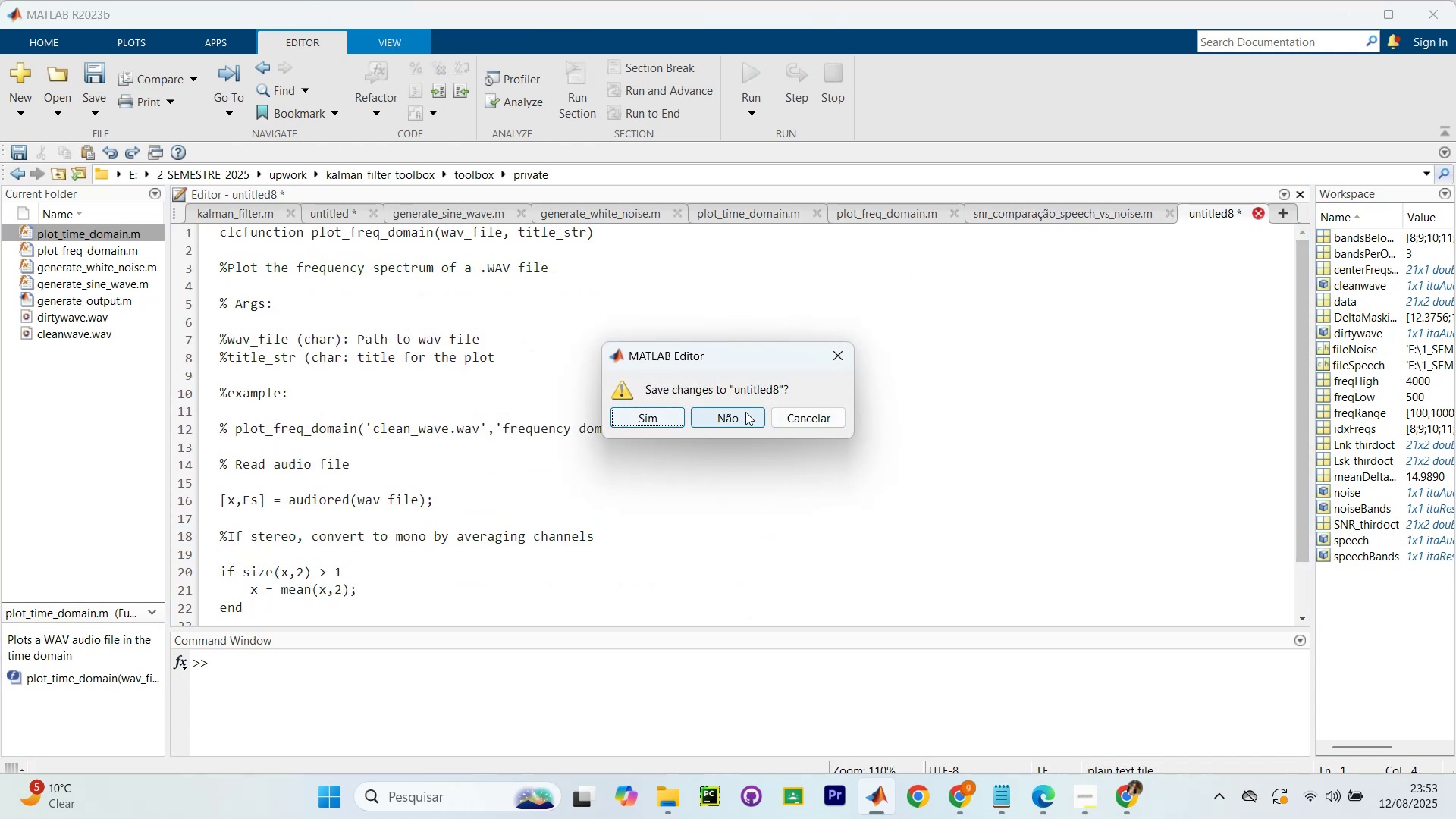 
scroll: coordinate [217, 319], scroll_direction: up, amount: 5.0
 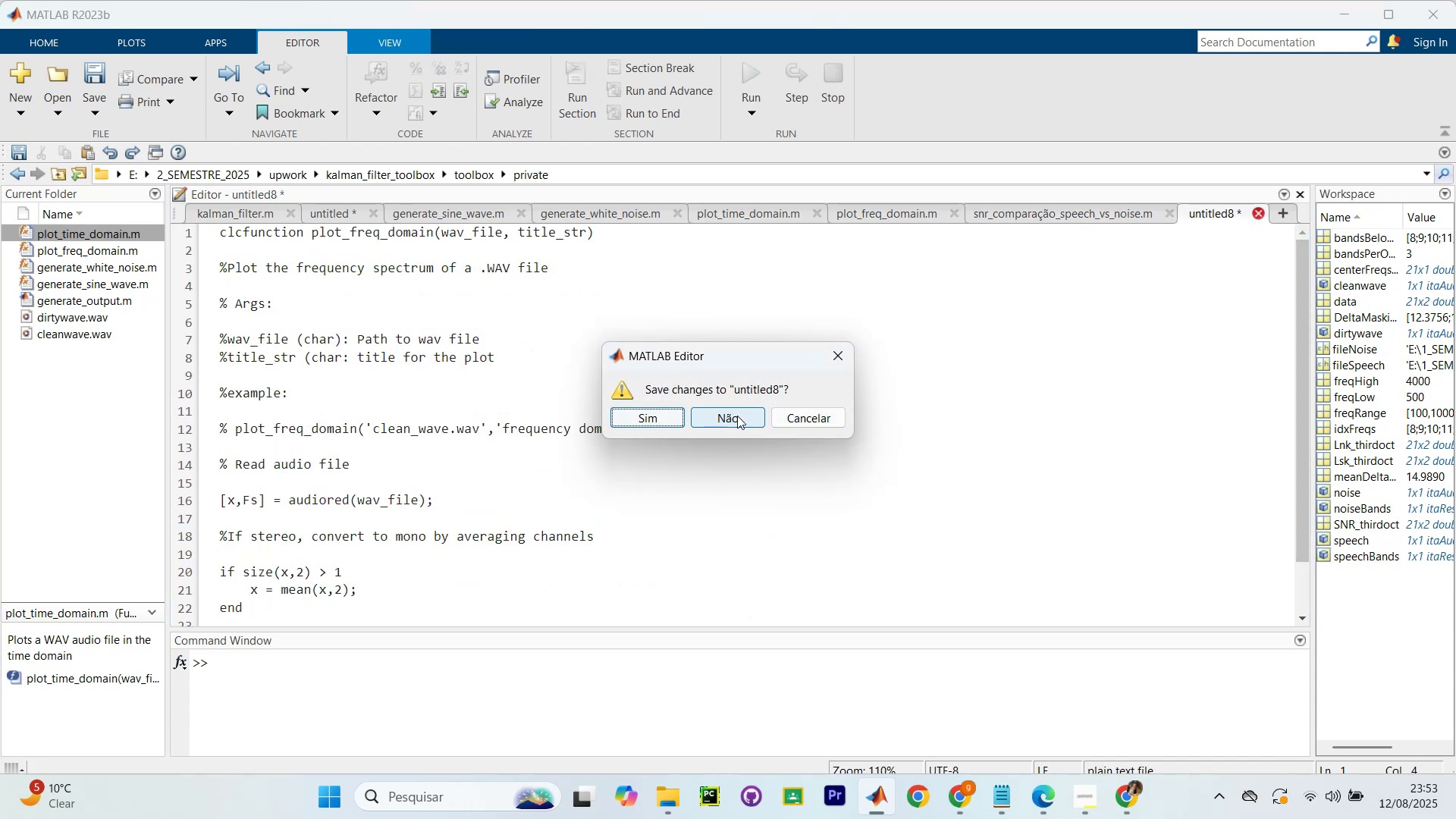 
left_click([733, 416])
 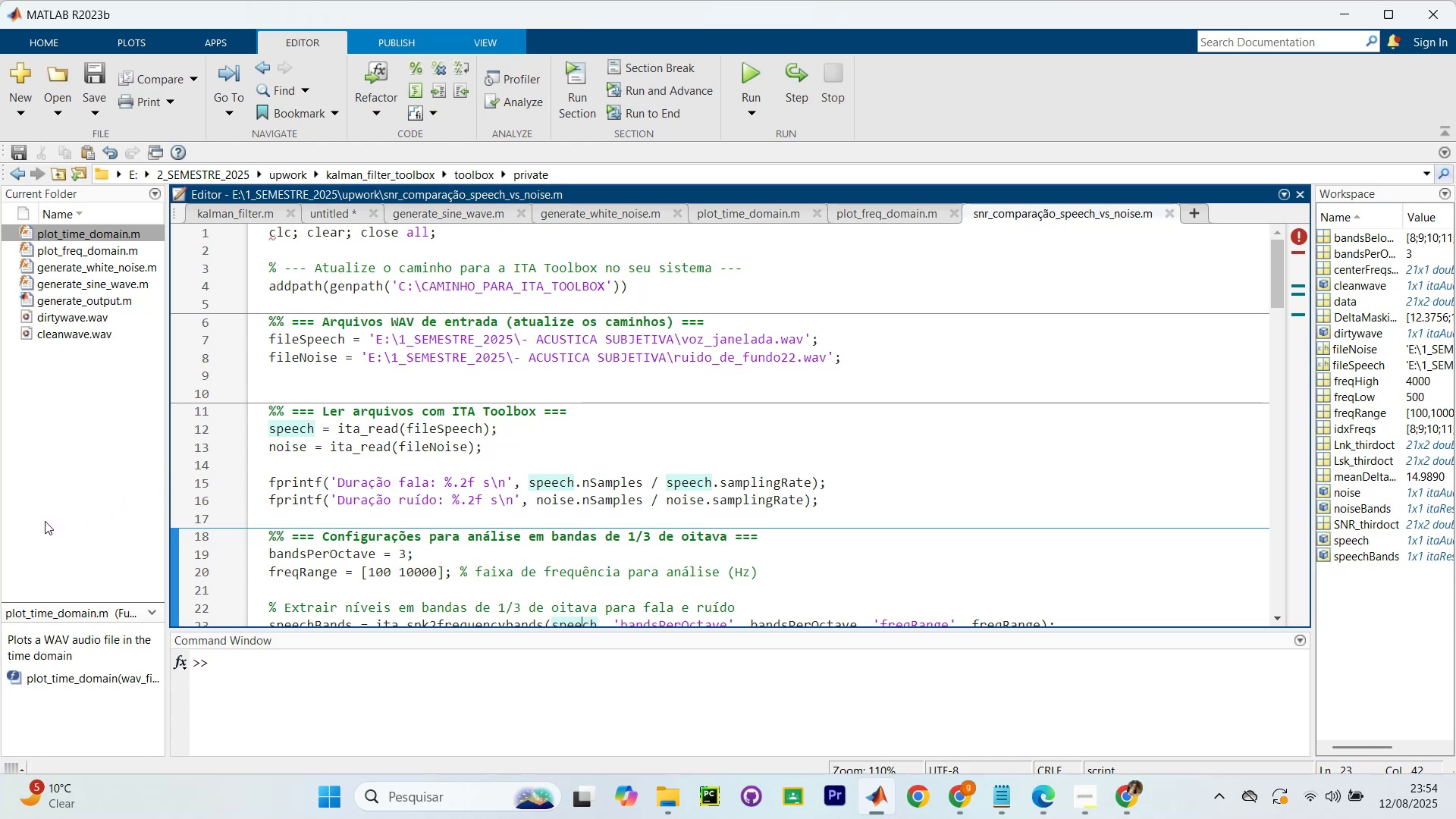 
wait(34.87)
 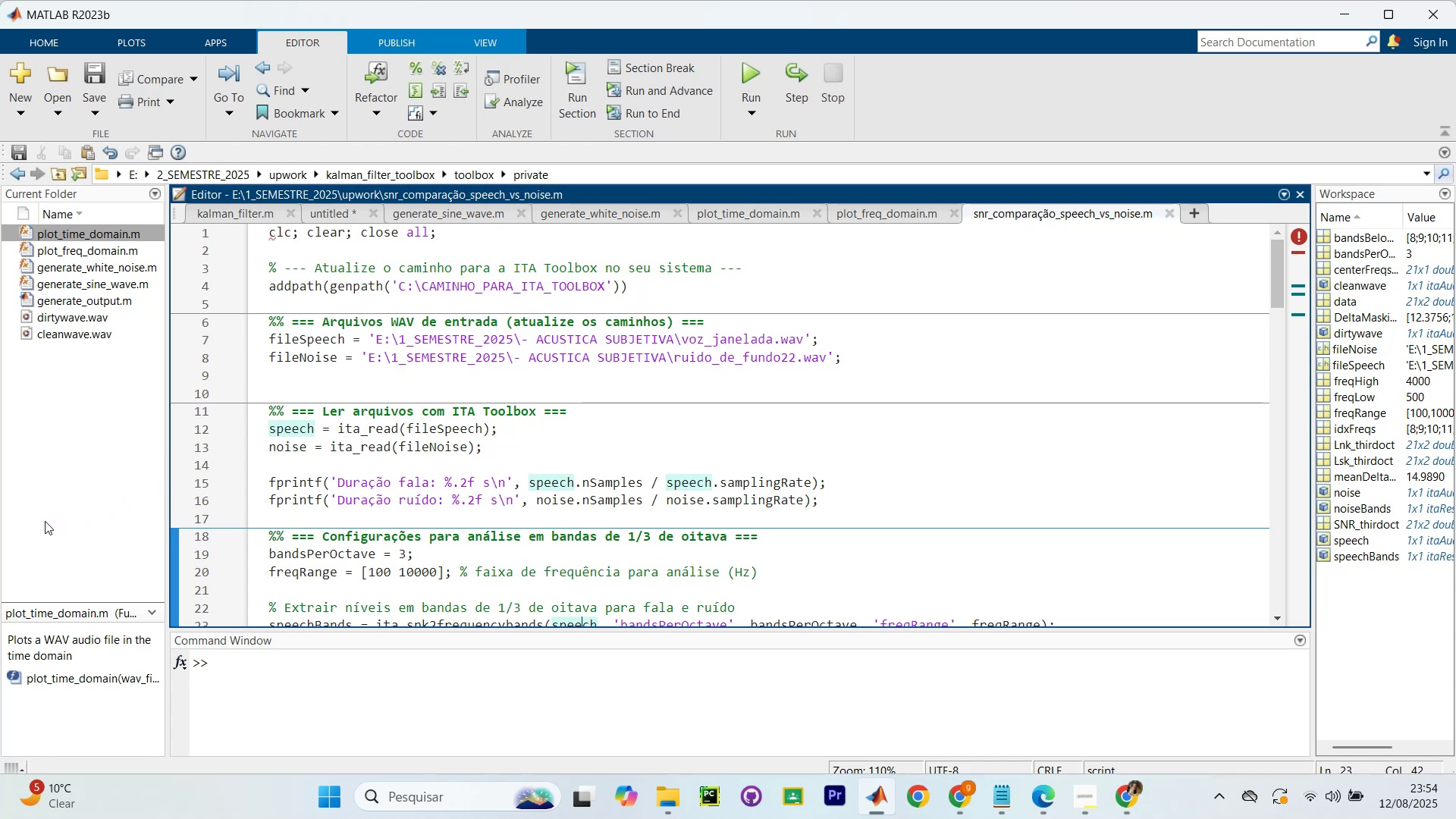 
left_click([880, 221])
 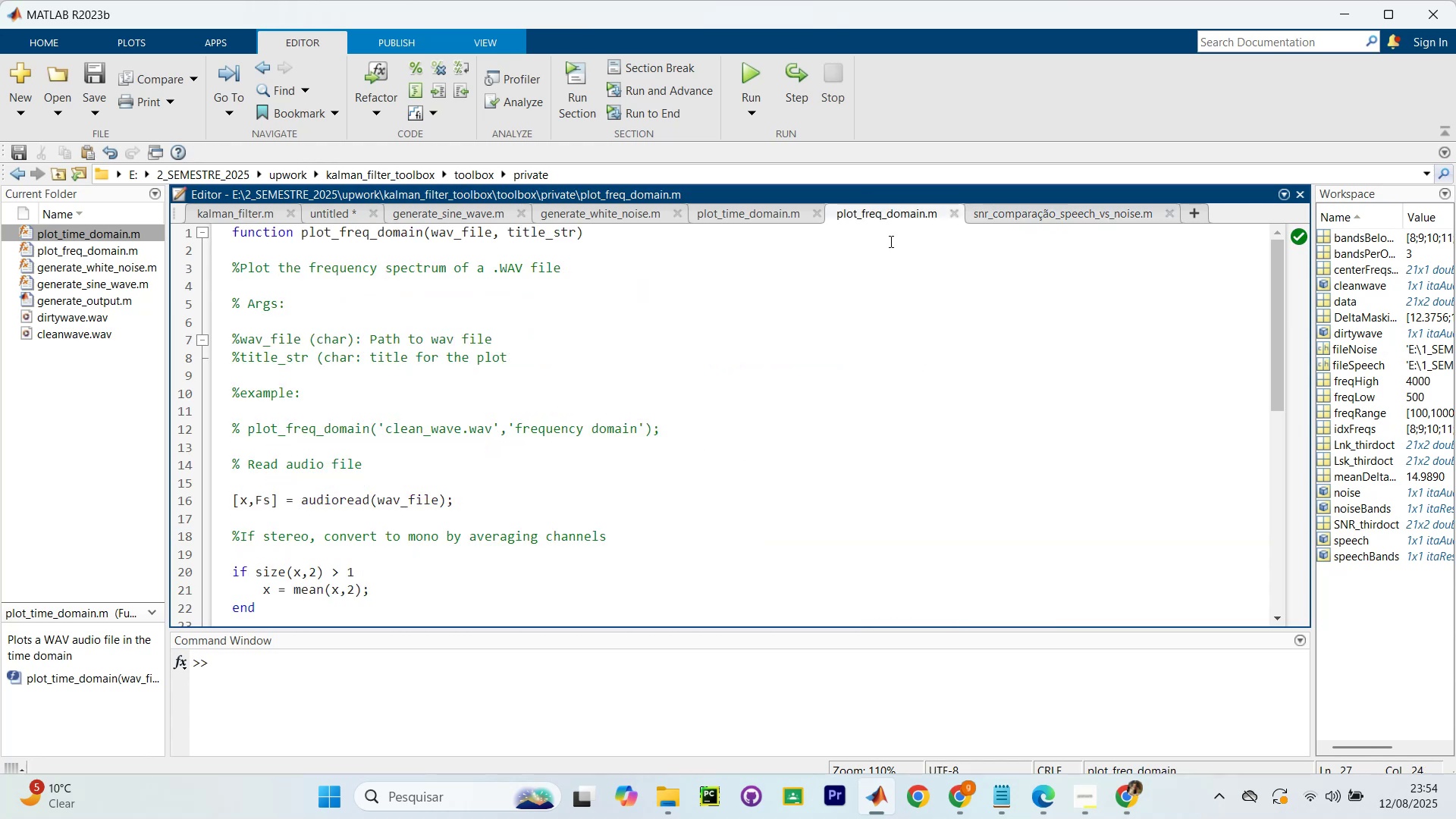 
scroll: coordinate [855, 385], scroll_direction: down, amount: 6.0
 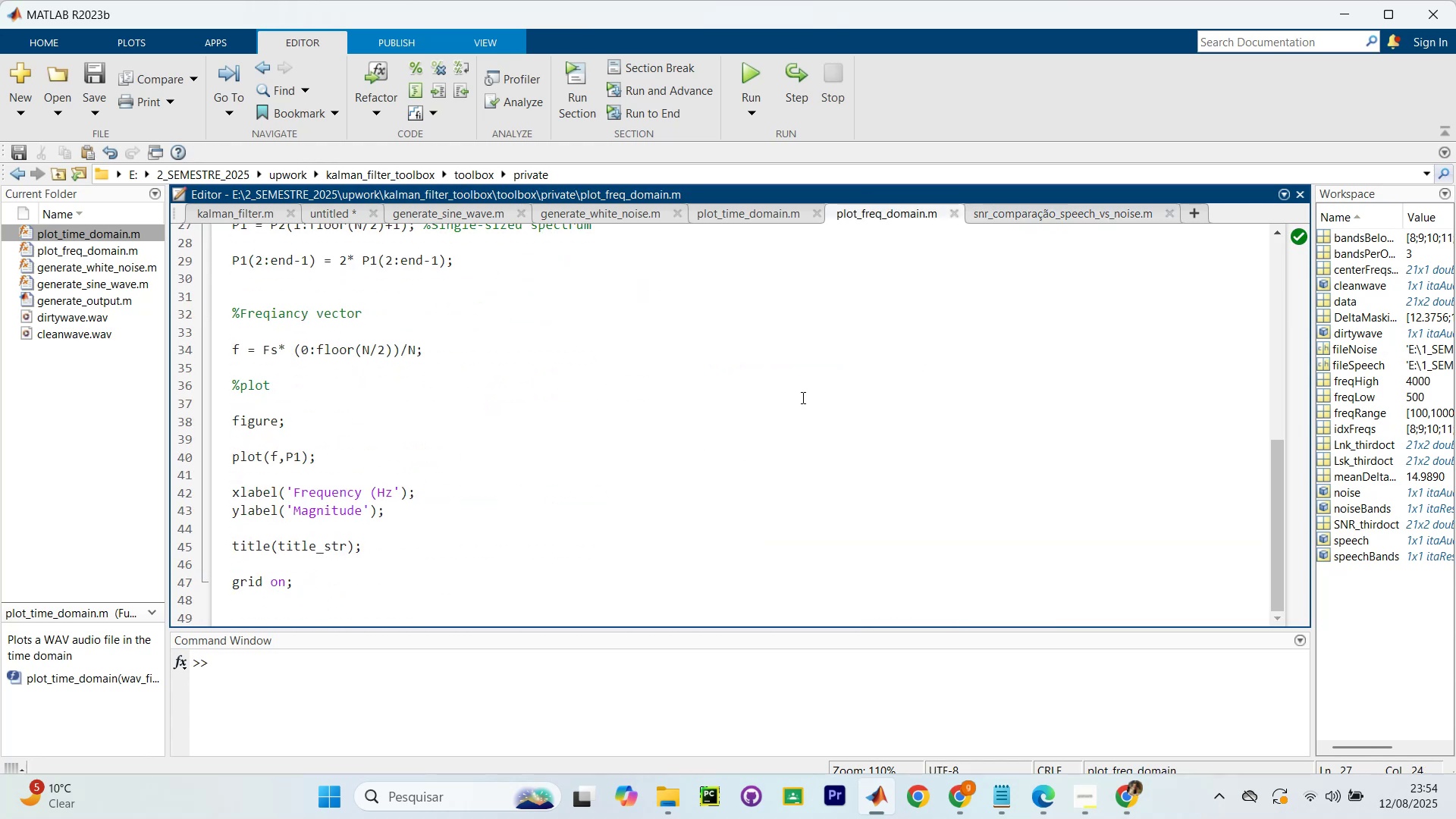 
scroll: coordinate [793, 433], scroll_direction: up, amount: 20.0
 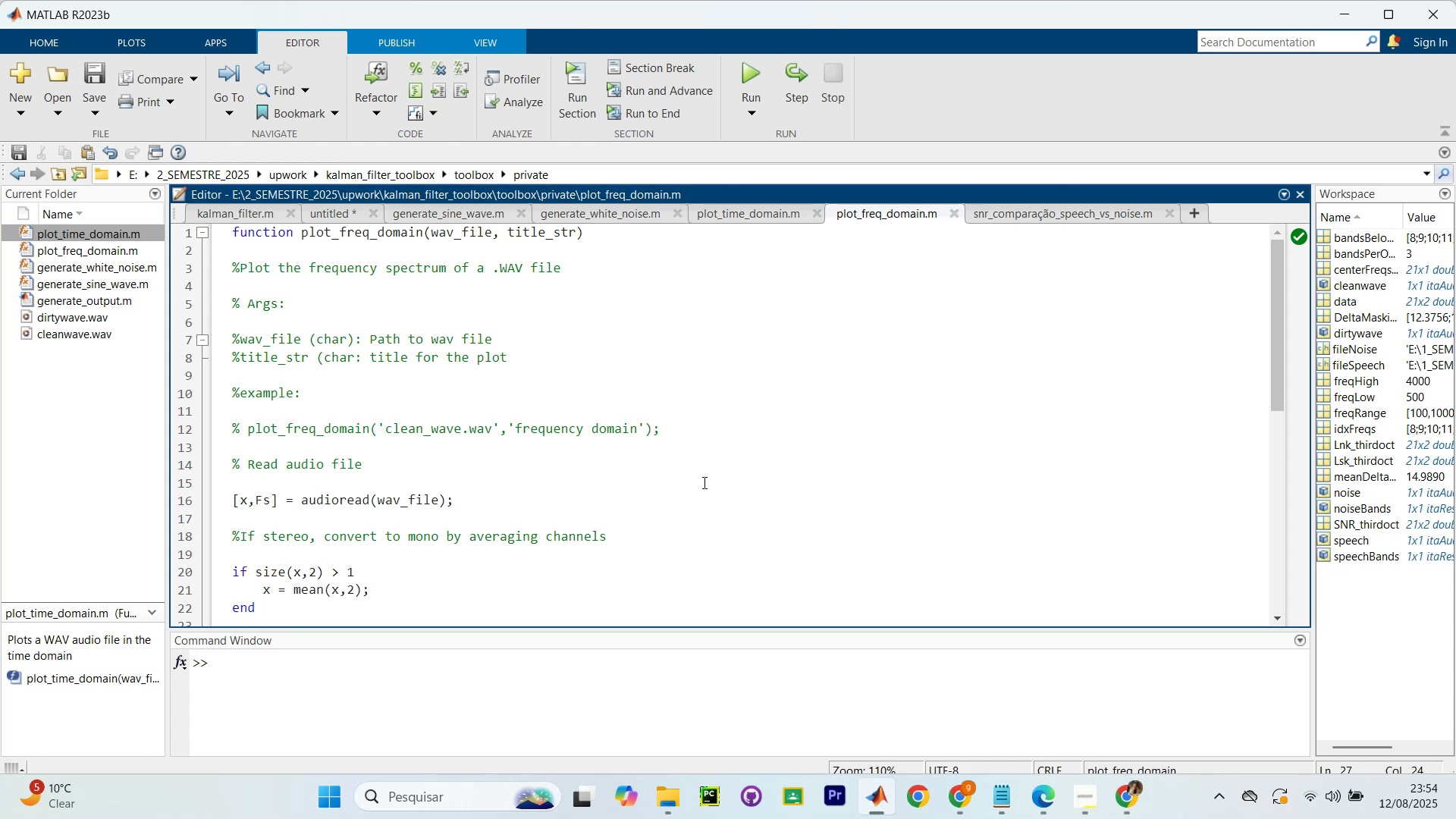 
wait(9.14)
 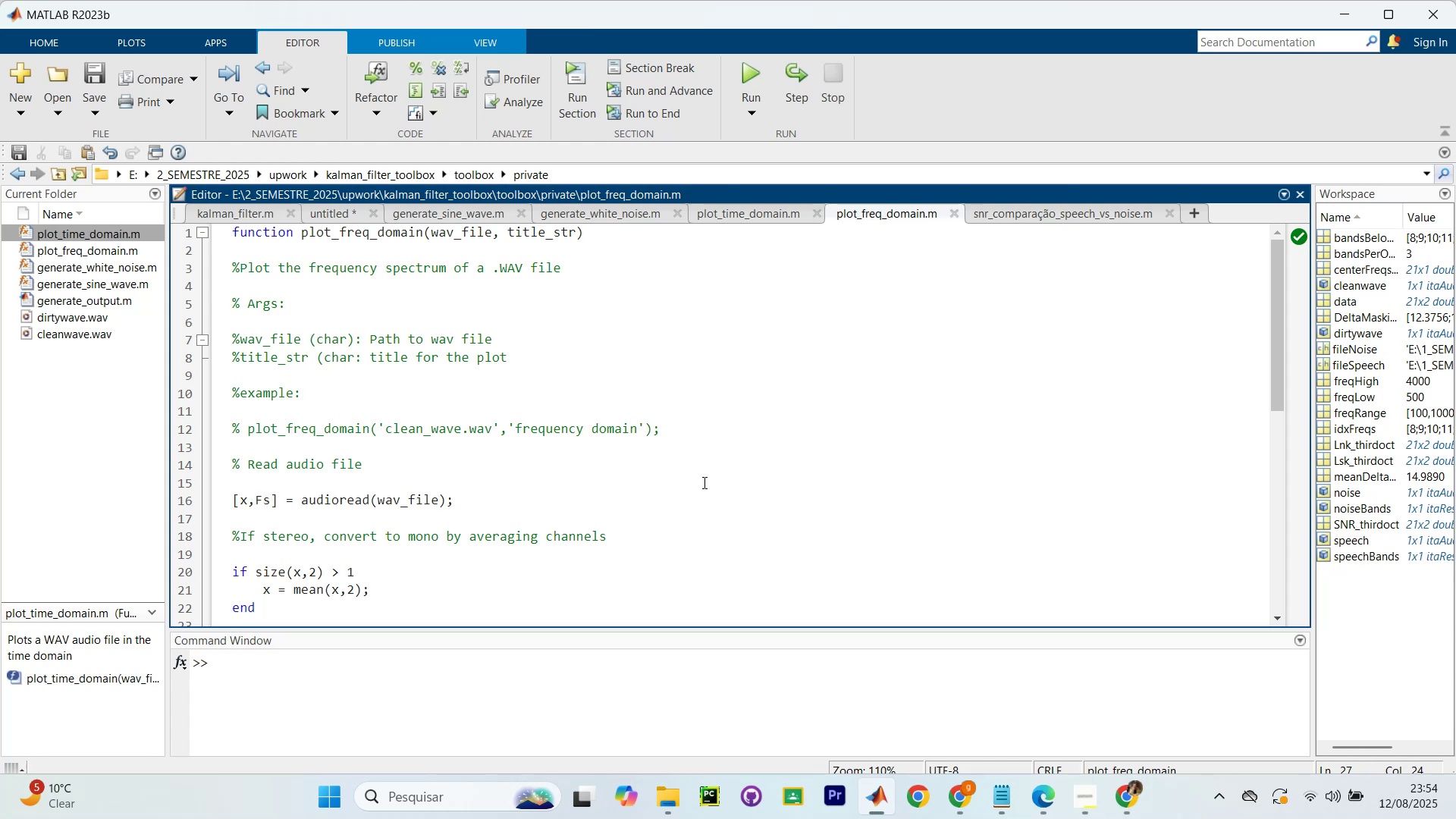 
left_click([767, 214])
 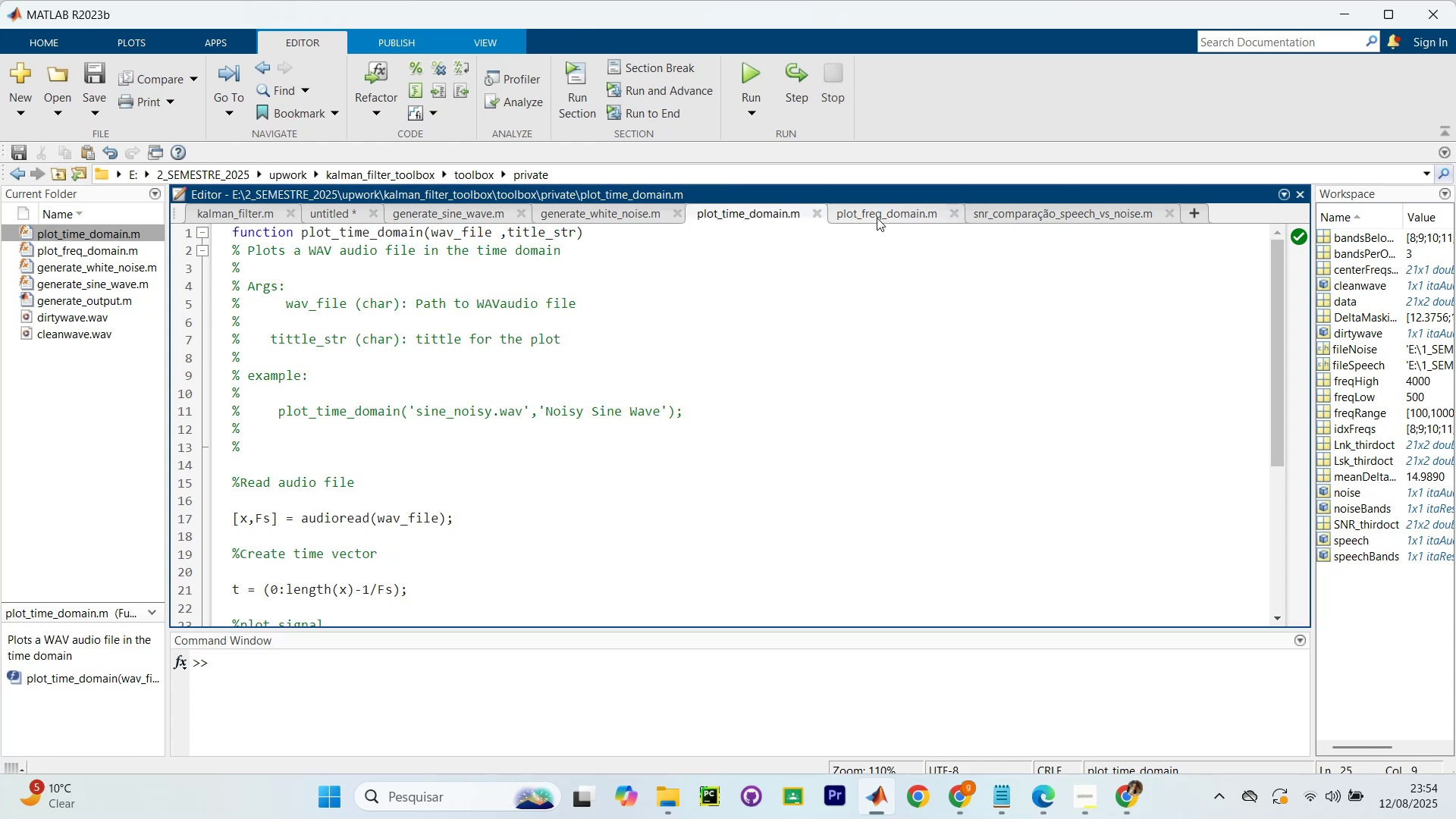 
left_click([881, 218])
 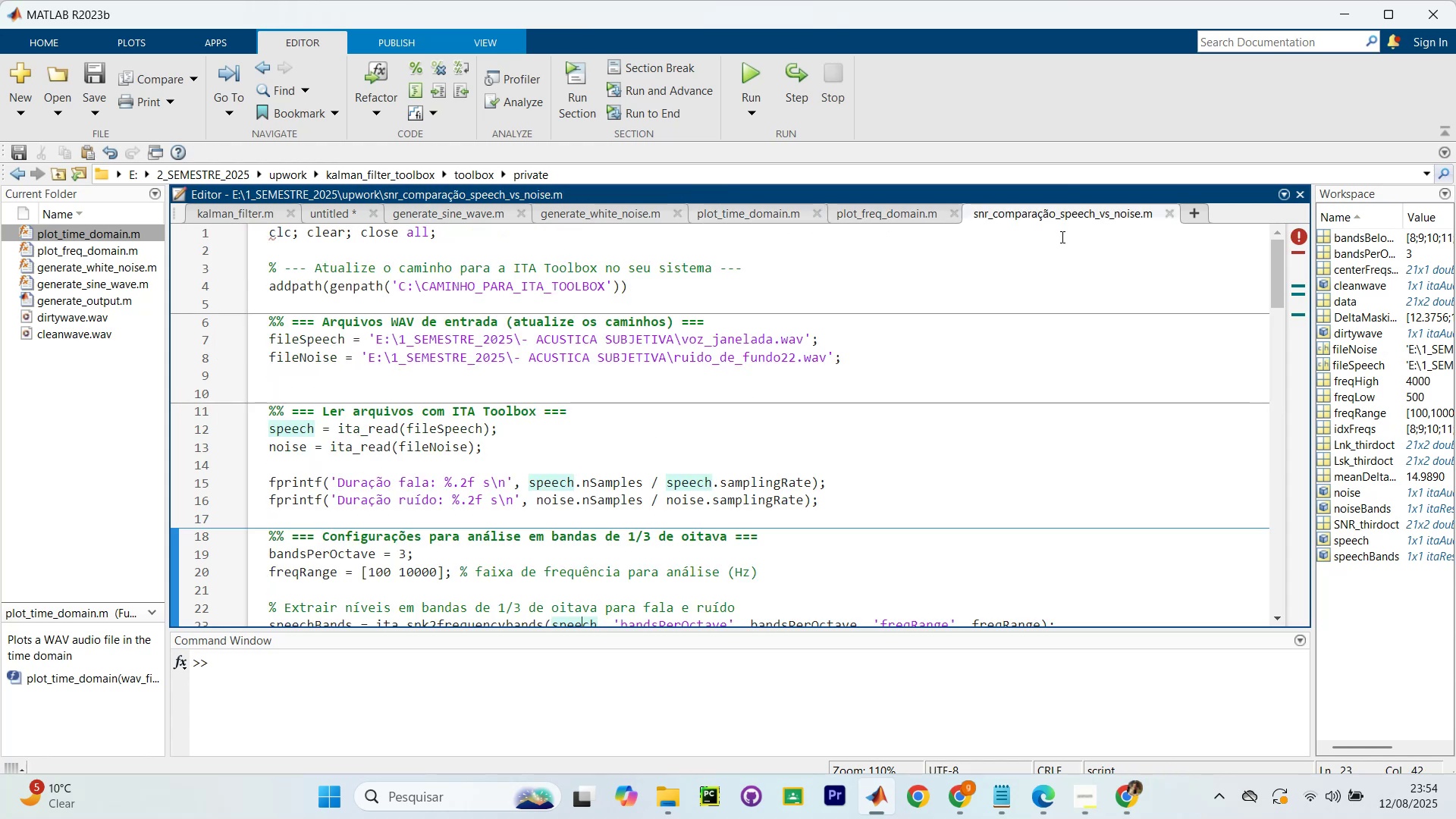 
scroll: coordinate [638, 305], scroll_direction: up, amount: 13.0
 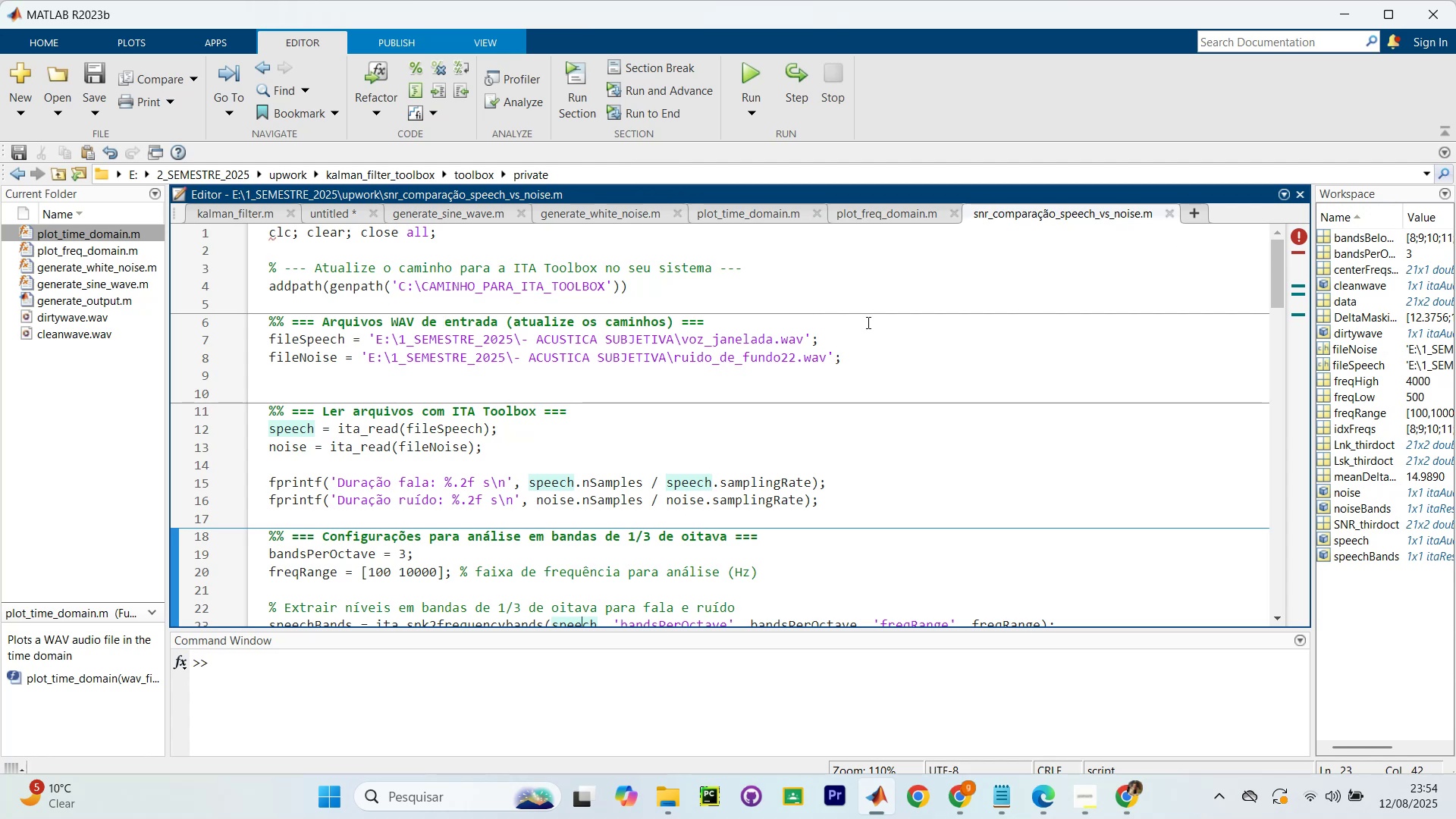 
left_click([875, 322])
 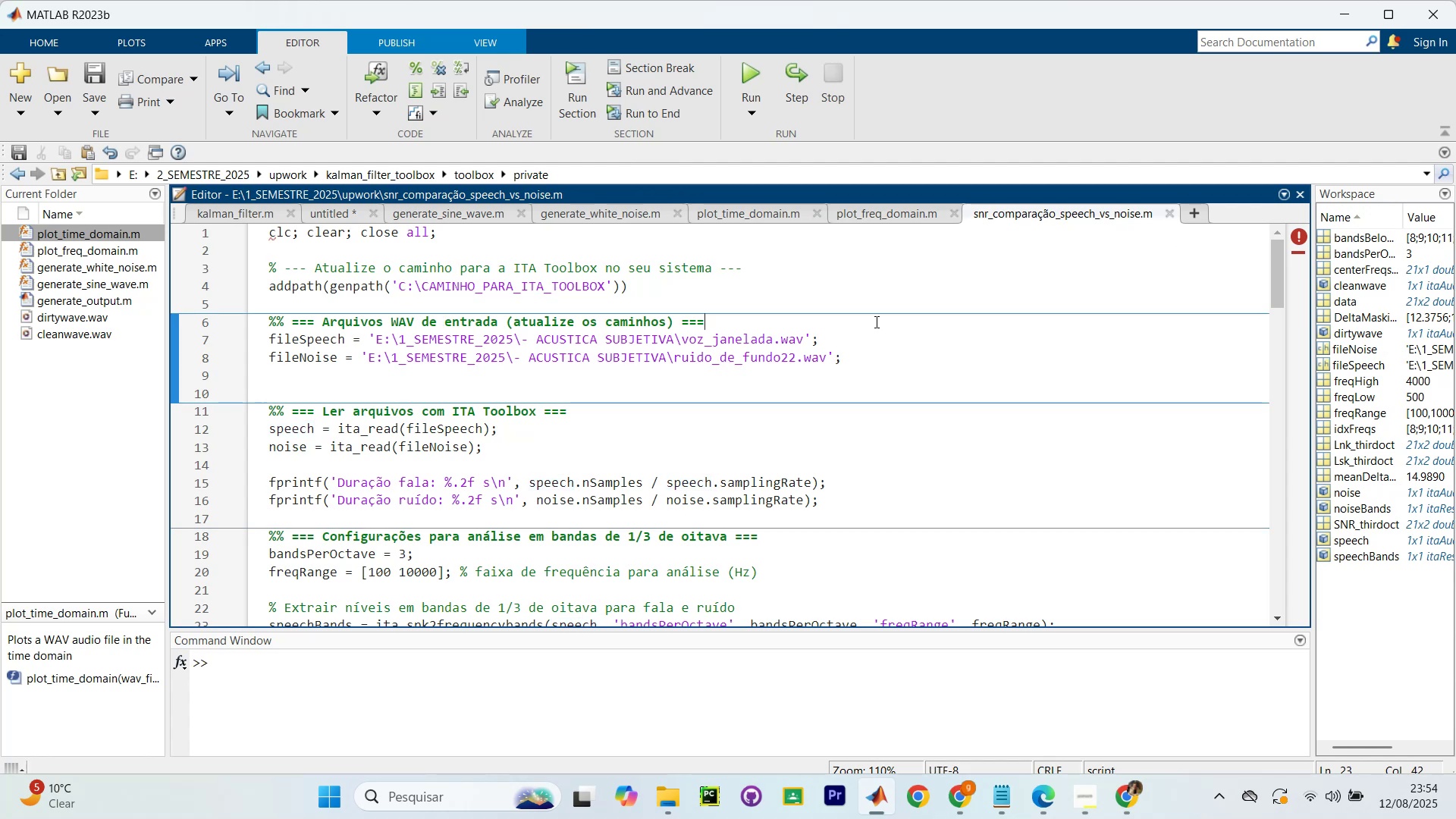 
hold_key(key=ControlLeft, duration=1.18)
 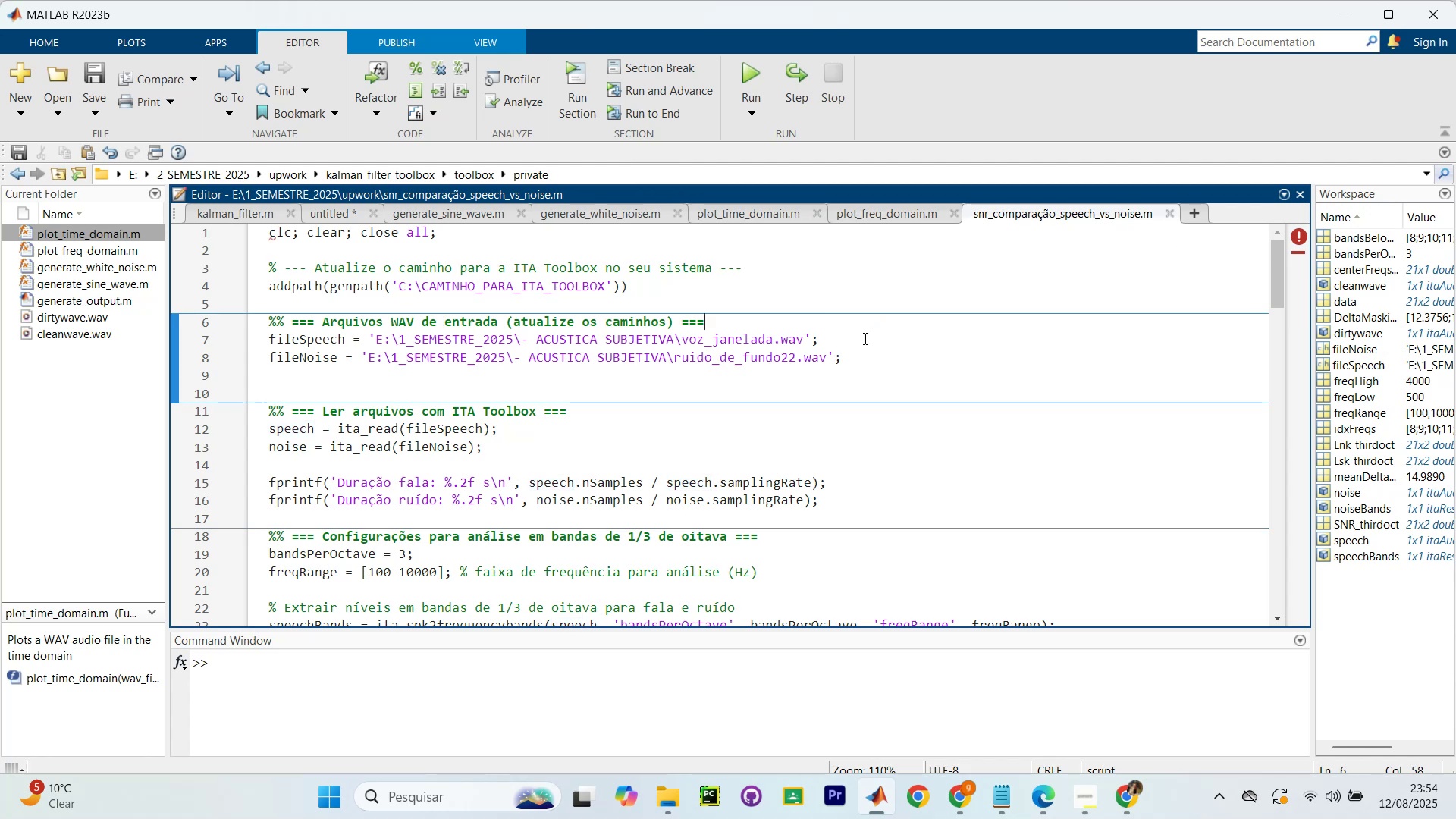 
scroll: coordinate [859, 344], scroll_direction: down, amount: 14.0
 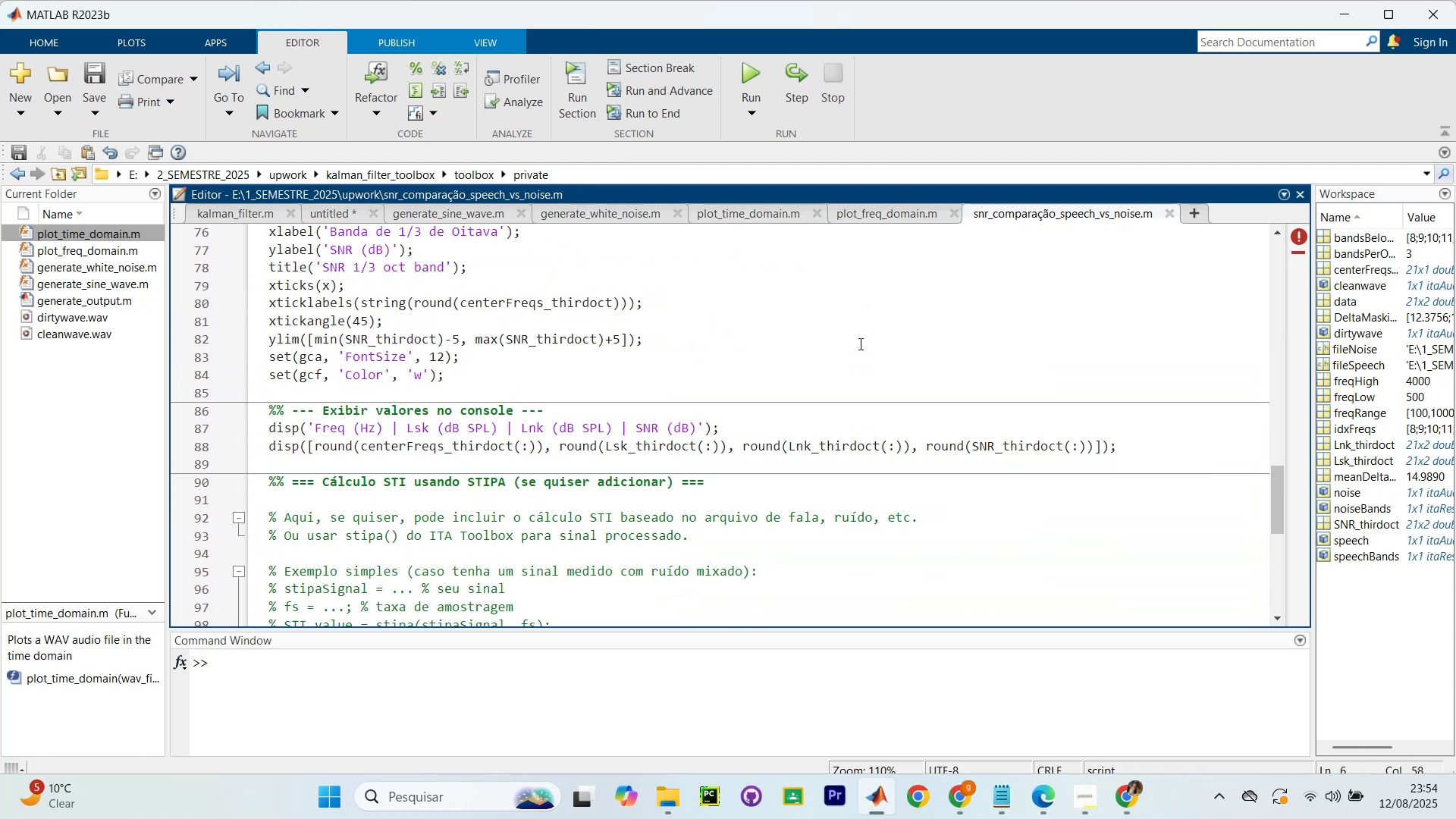 
key(Control+A)
 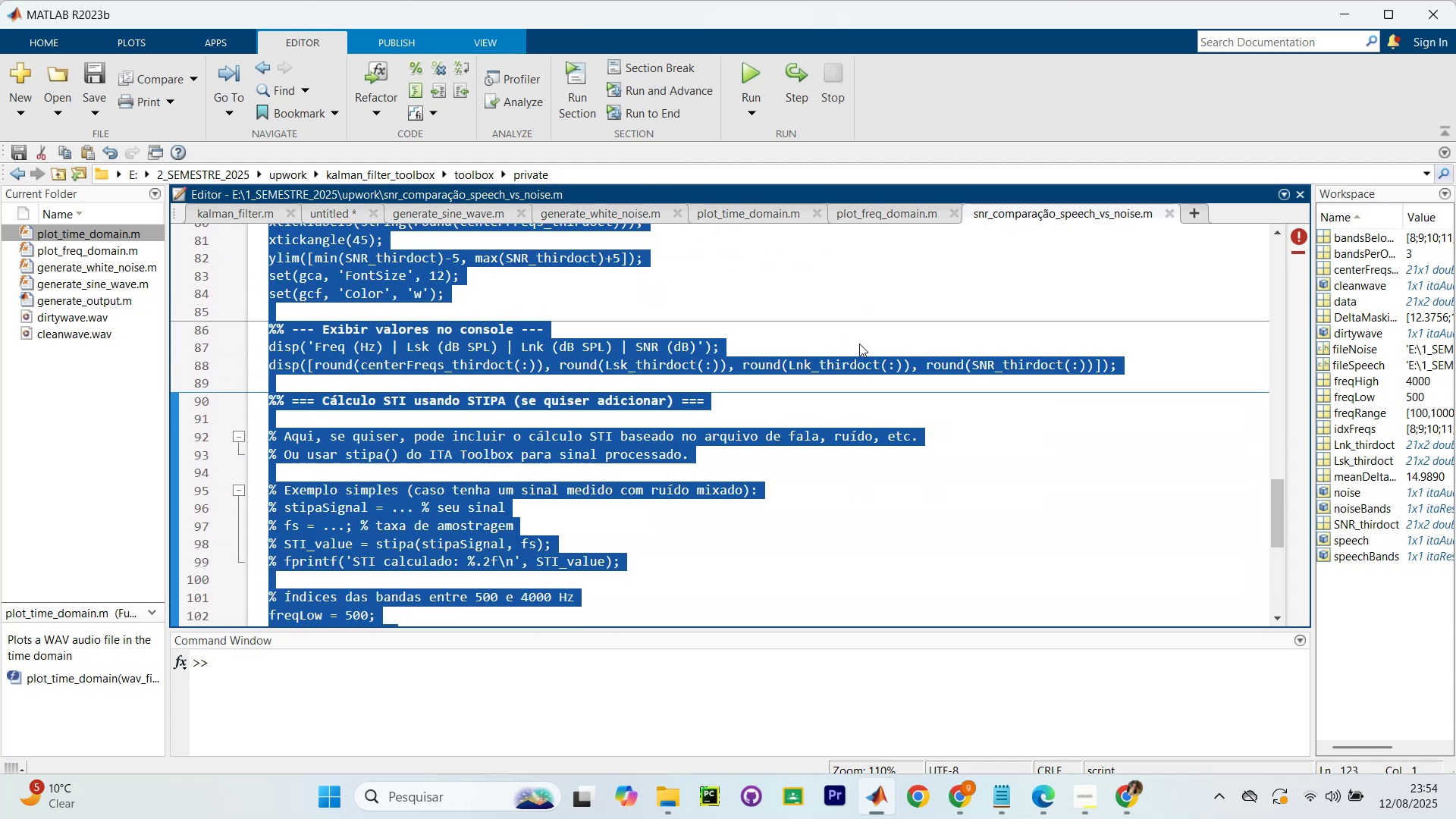 
key(Backspace)
 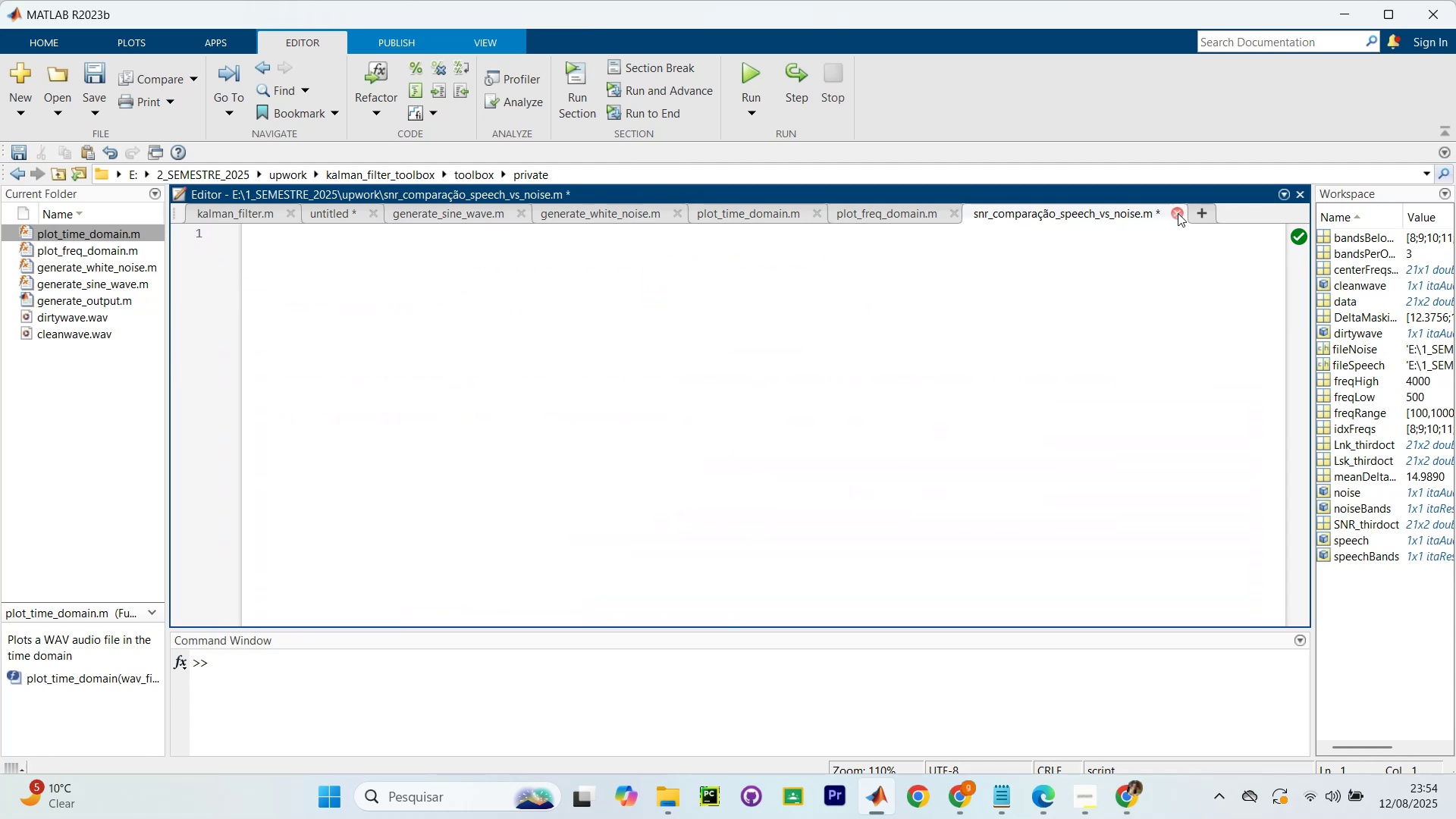 
left_click([1179, 218])
 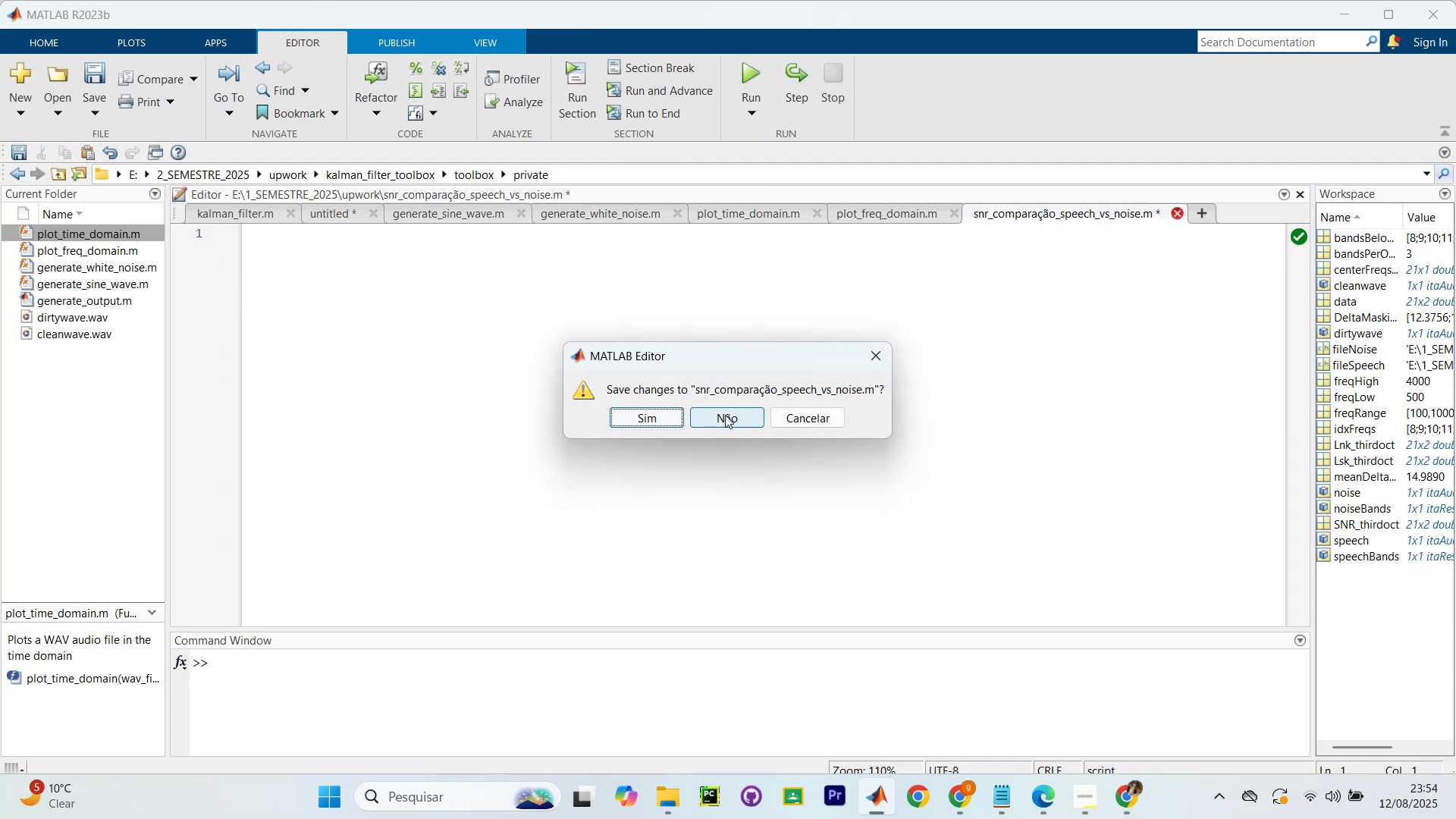 
left_click([725, 415])
 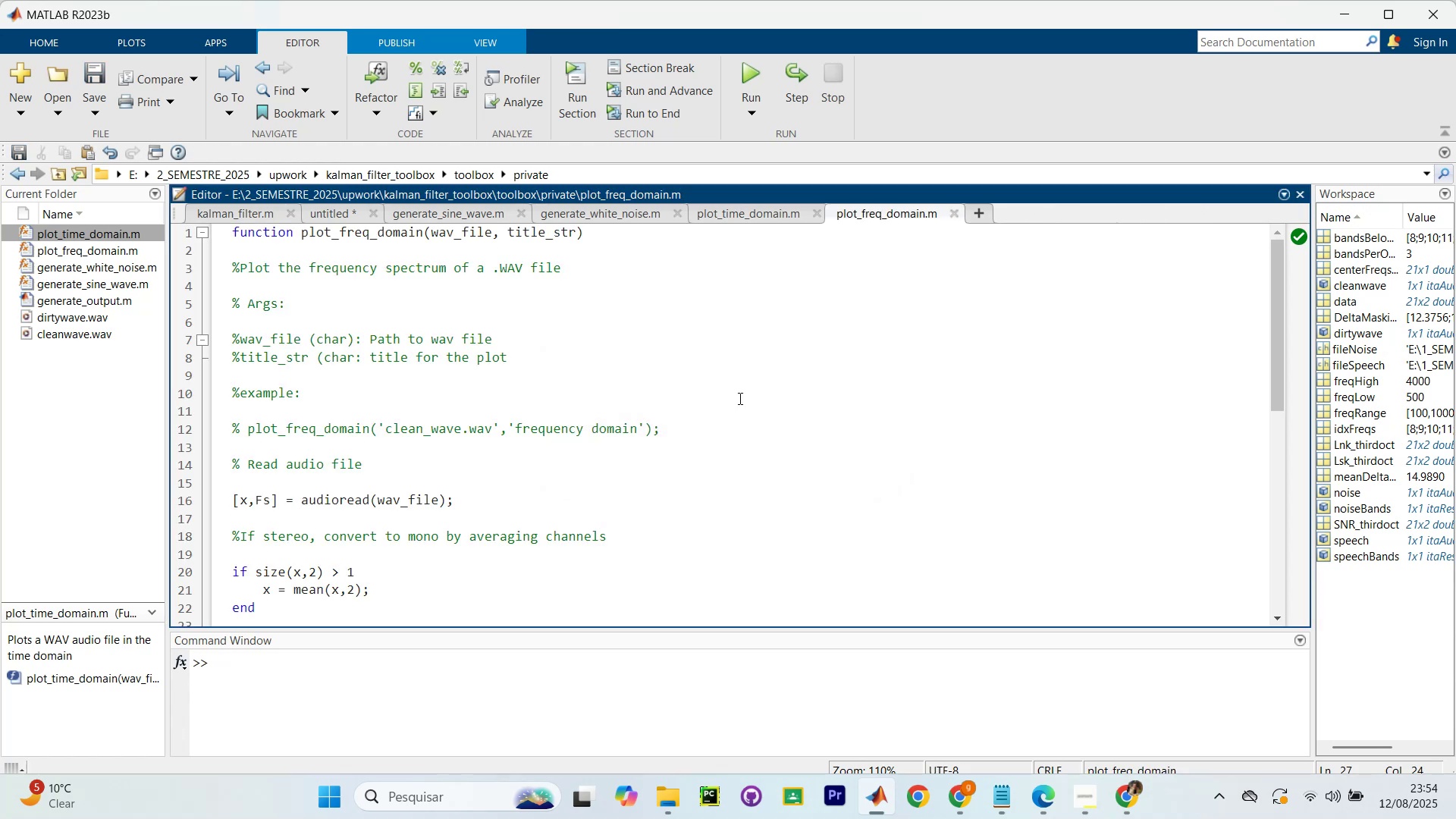 
scroll: coordinate [741, 397], scroll_direction: up, amount: 5.0
 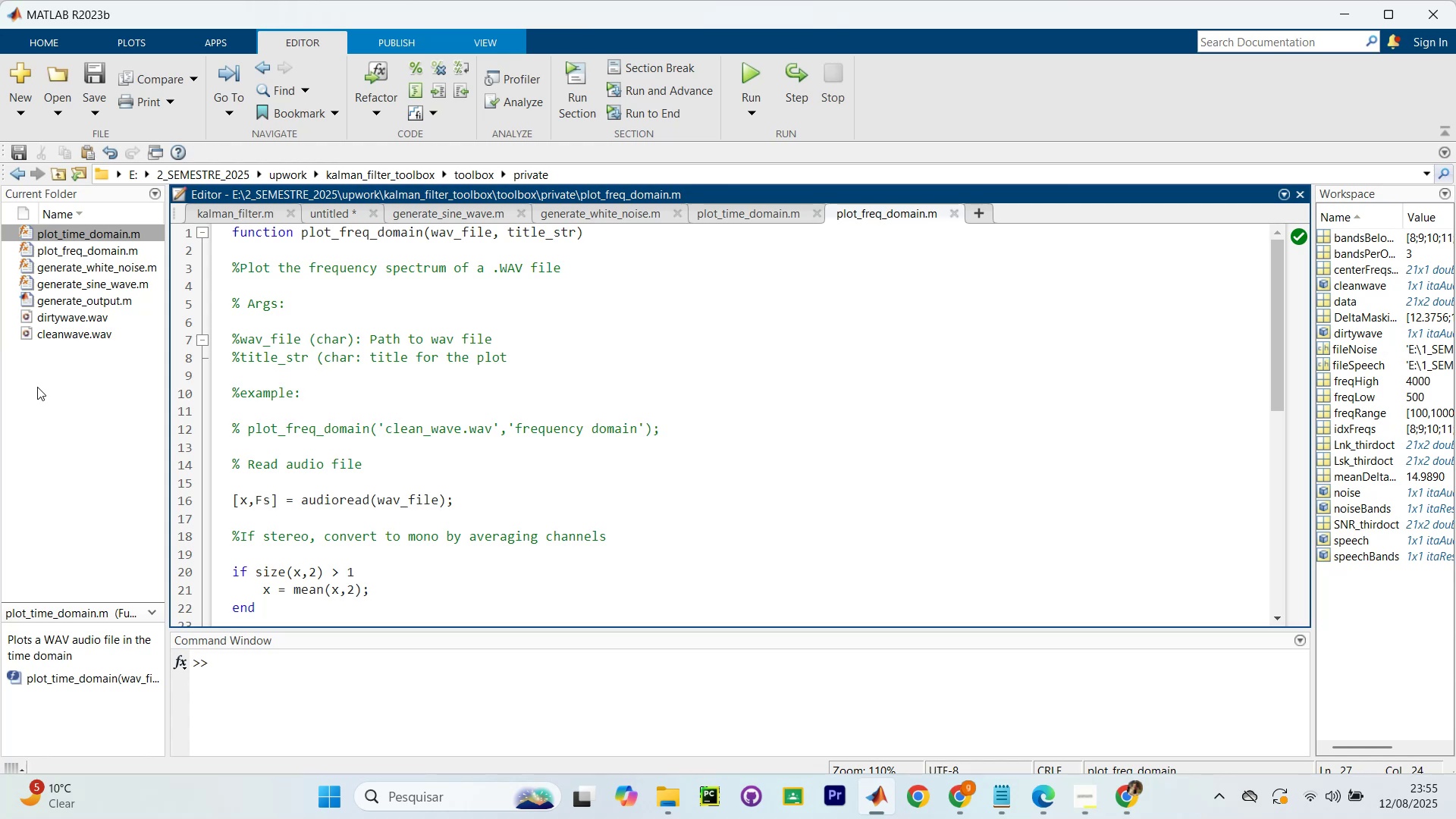 
wait(25.69)
 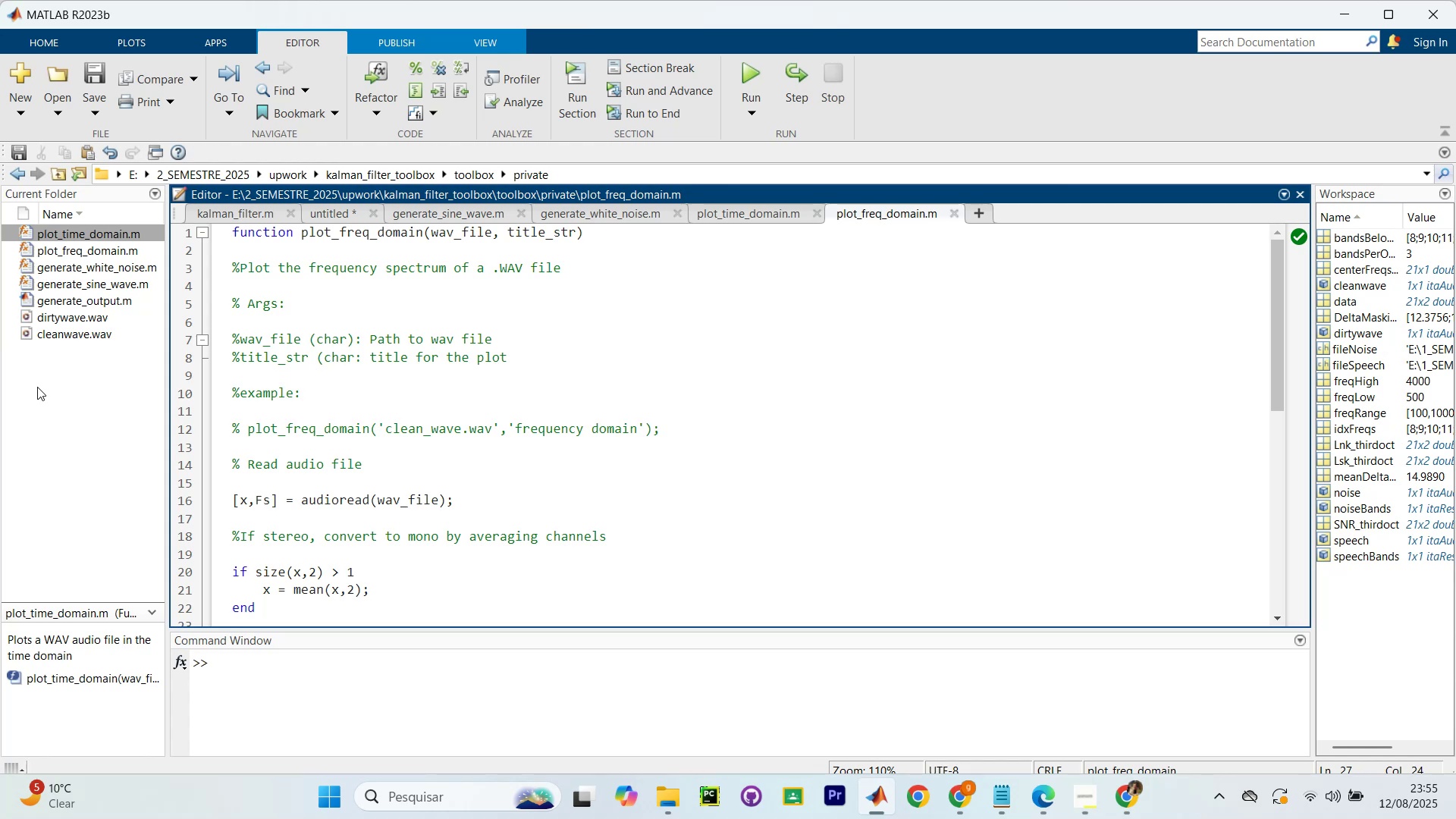 
left_click_drag(start_coordinate=[1313, 428], to_coordinate=[1243, 460])
 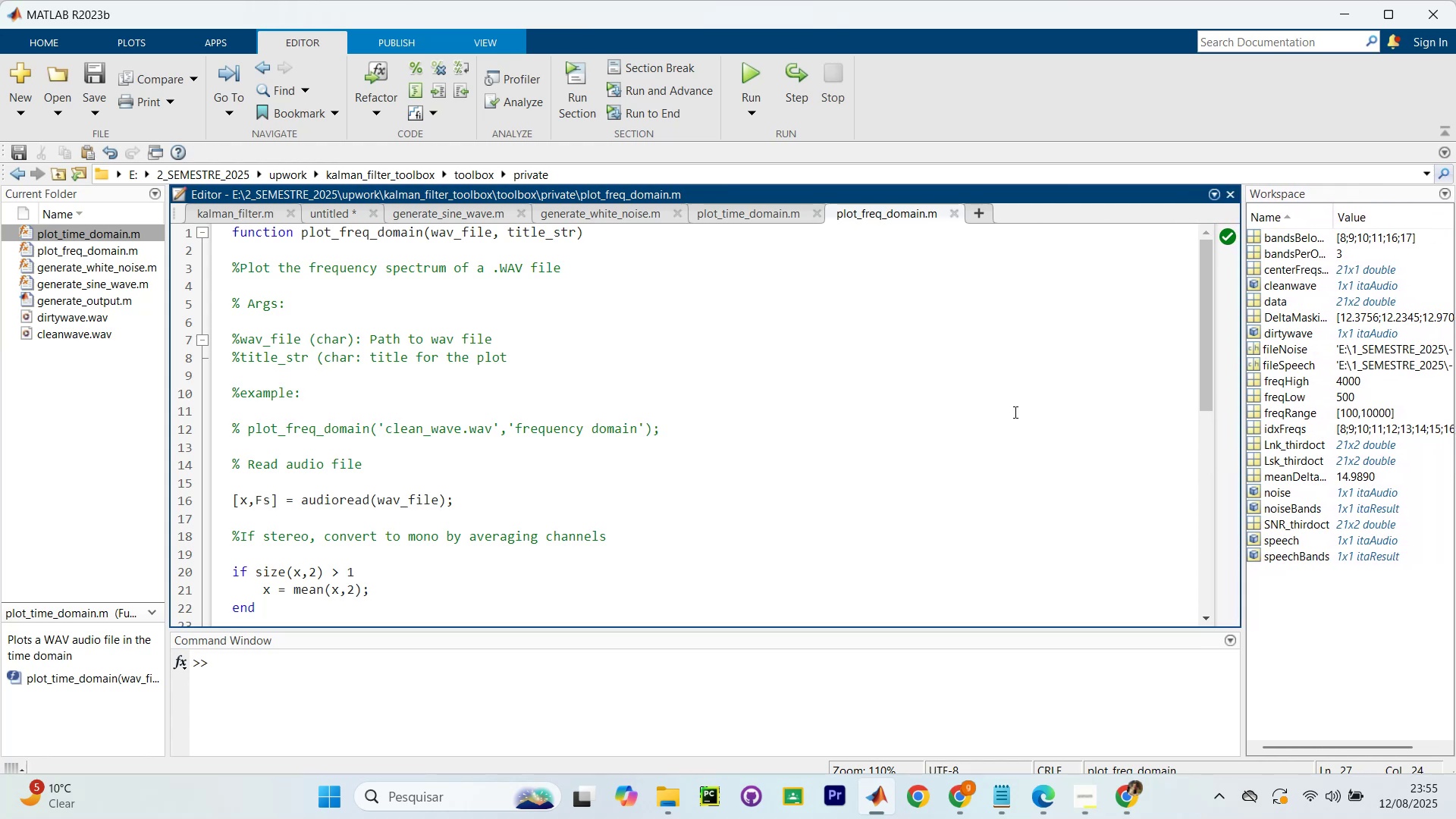 
scroll: coordinate [623, 337], scroll_direction: up, amount: 15.0
 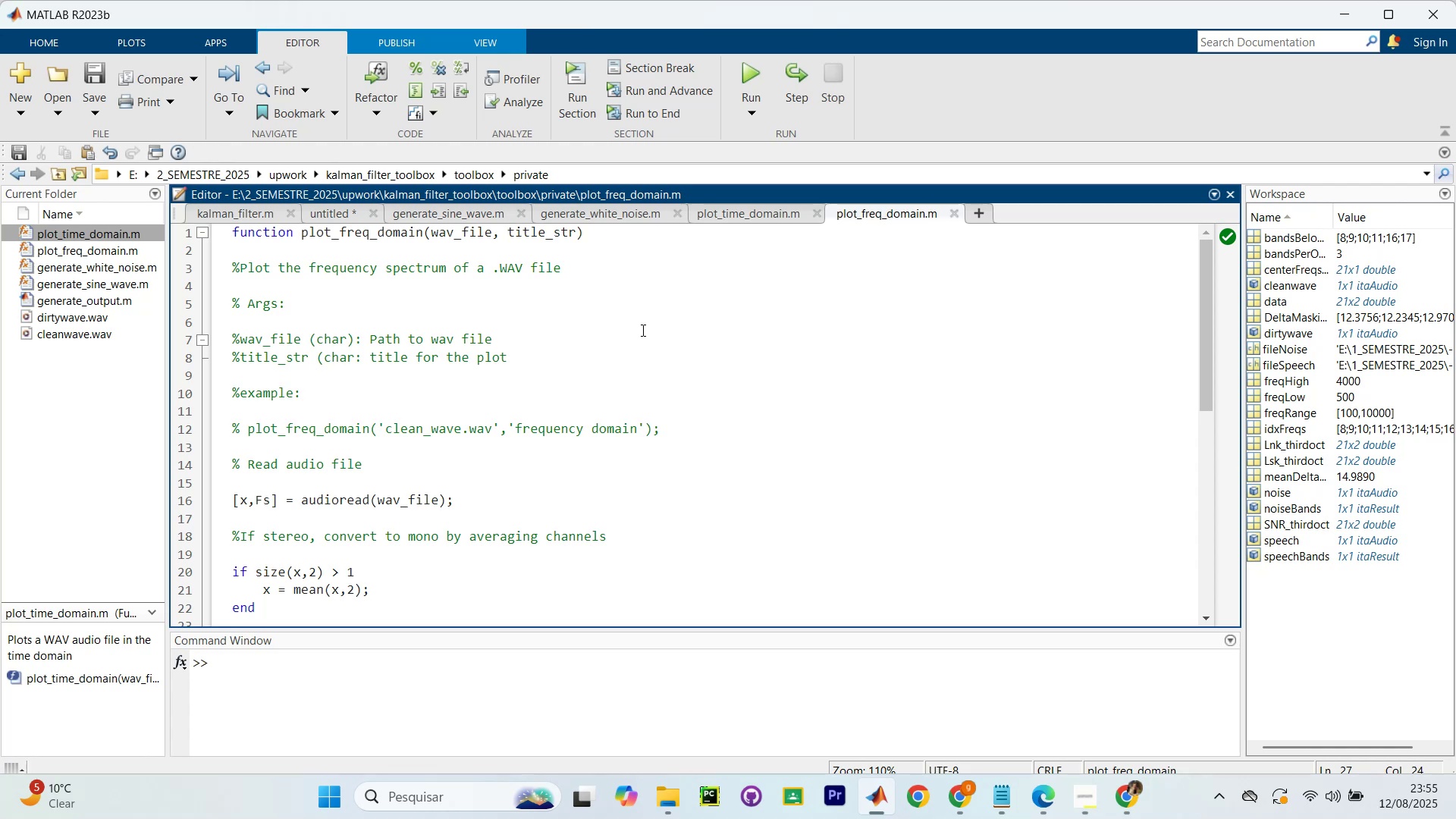 
scroll: coordinate [620, 316], scroll_direction: down, amount: 1.0
 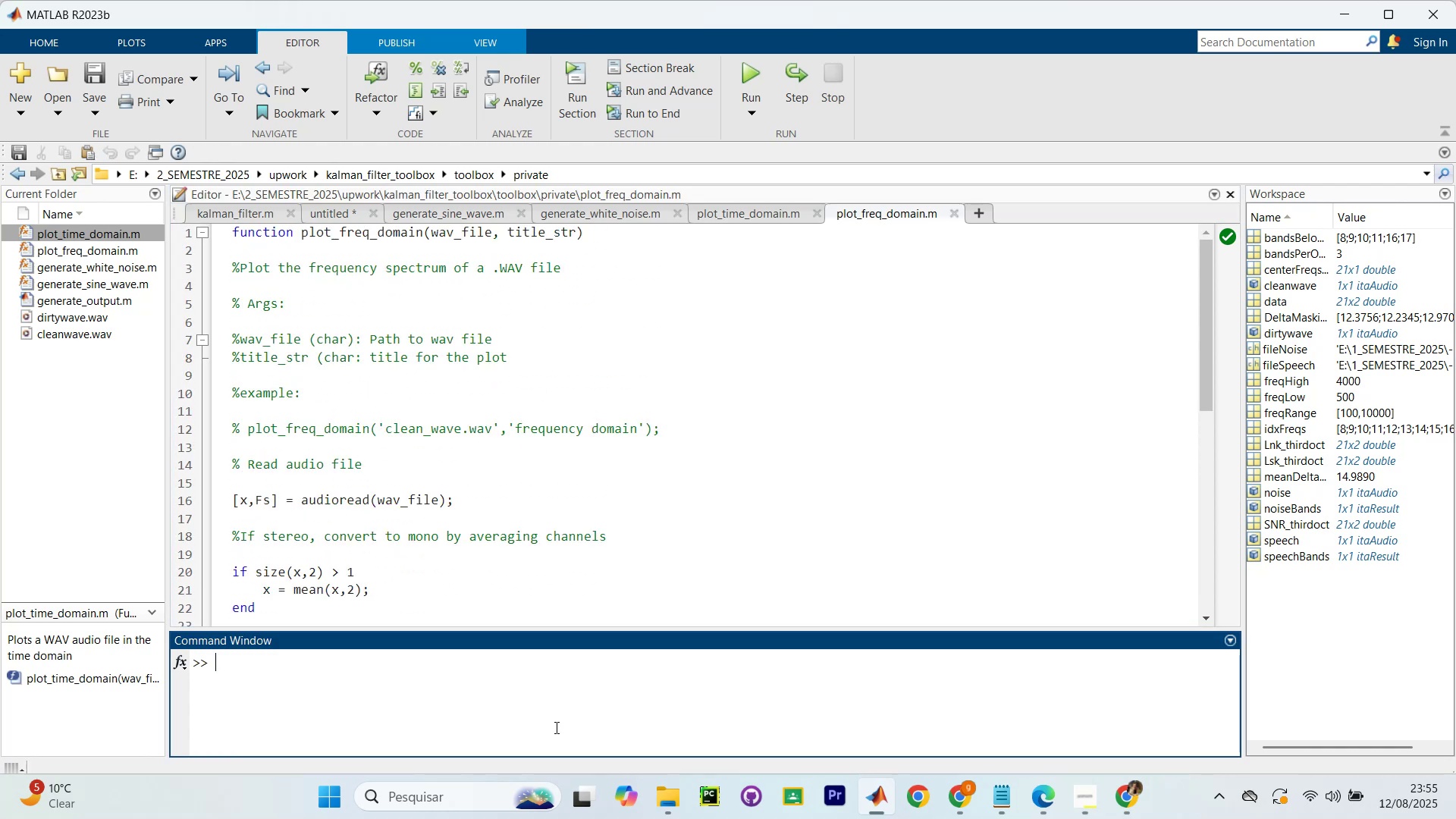 
type(clear)
 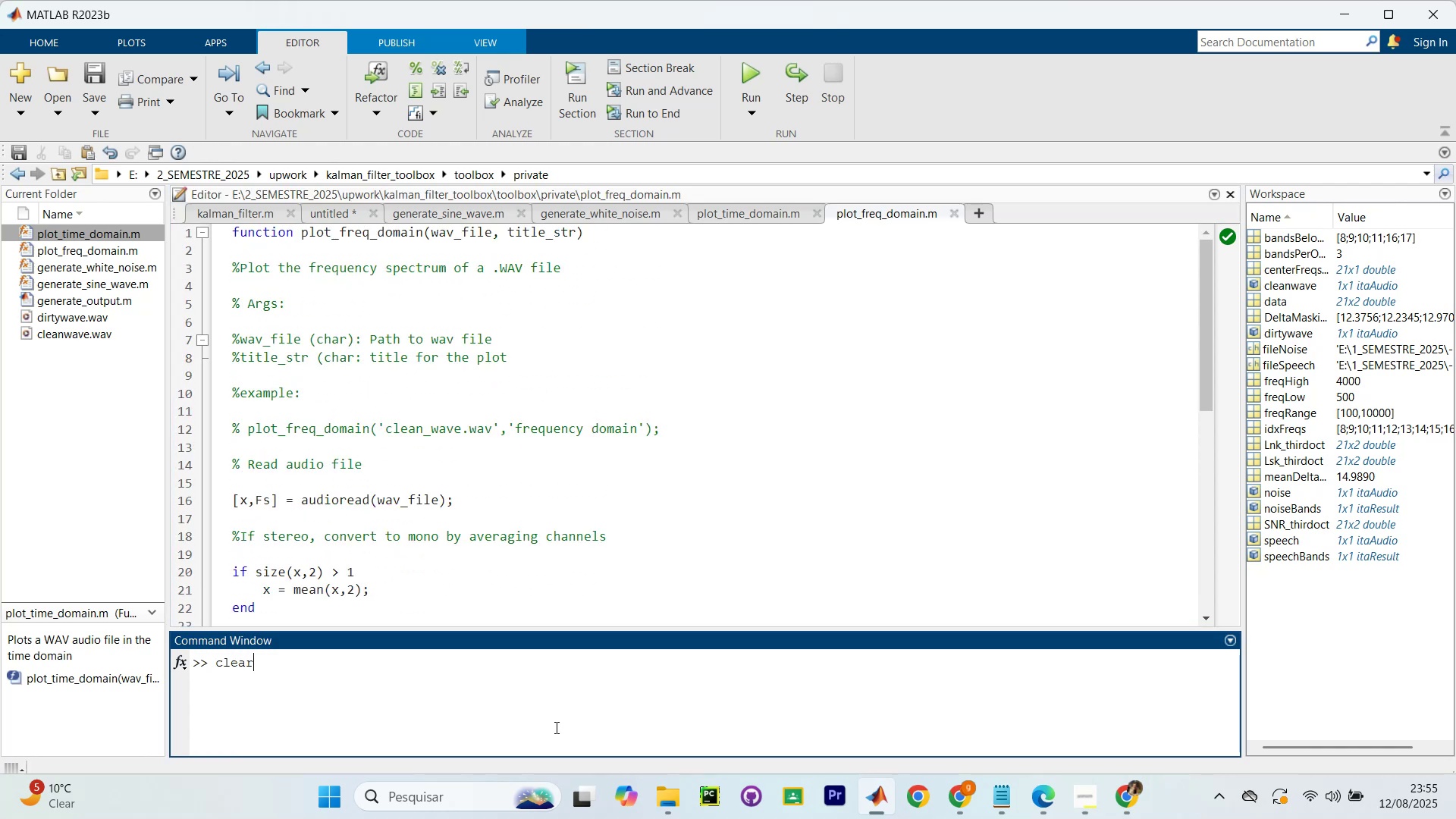 
key(Enter)
 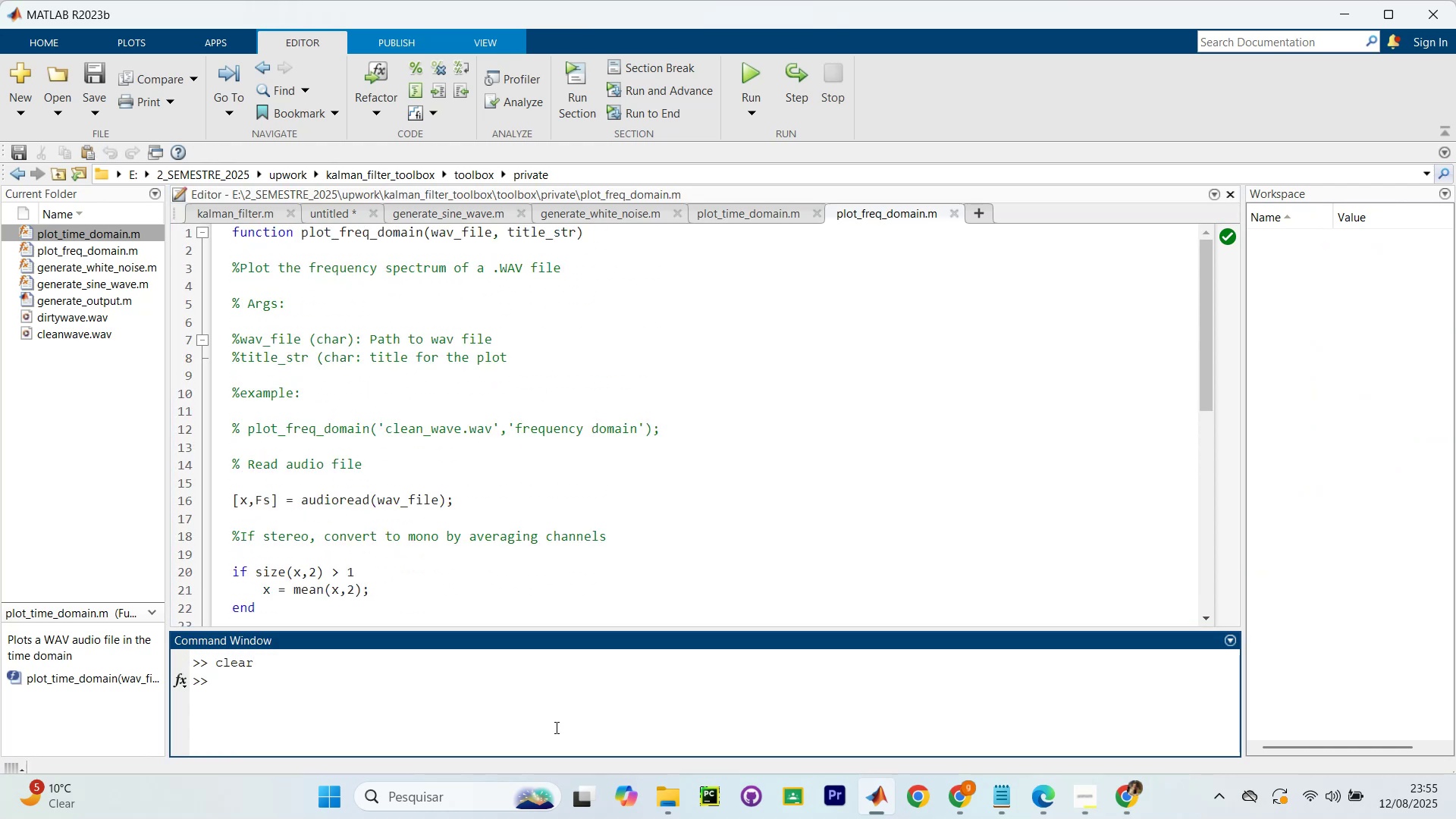 
scroll: coordinate [779, 339], scroll_direction: up, amount: 6.0
 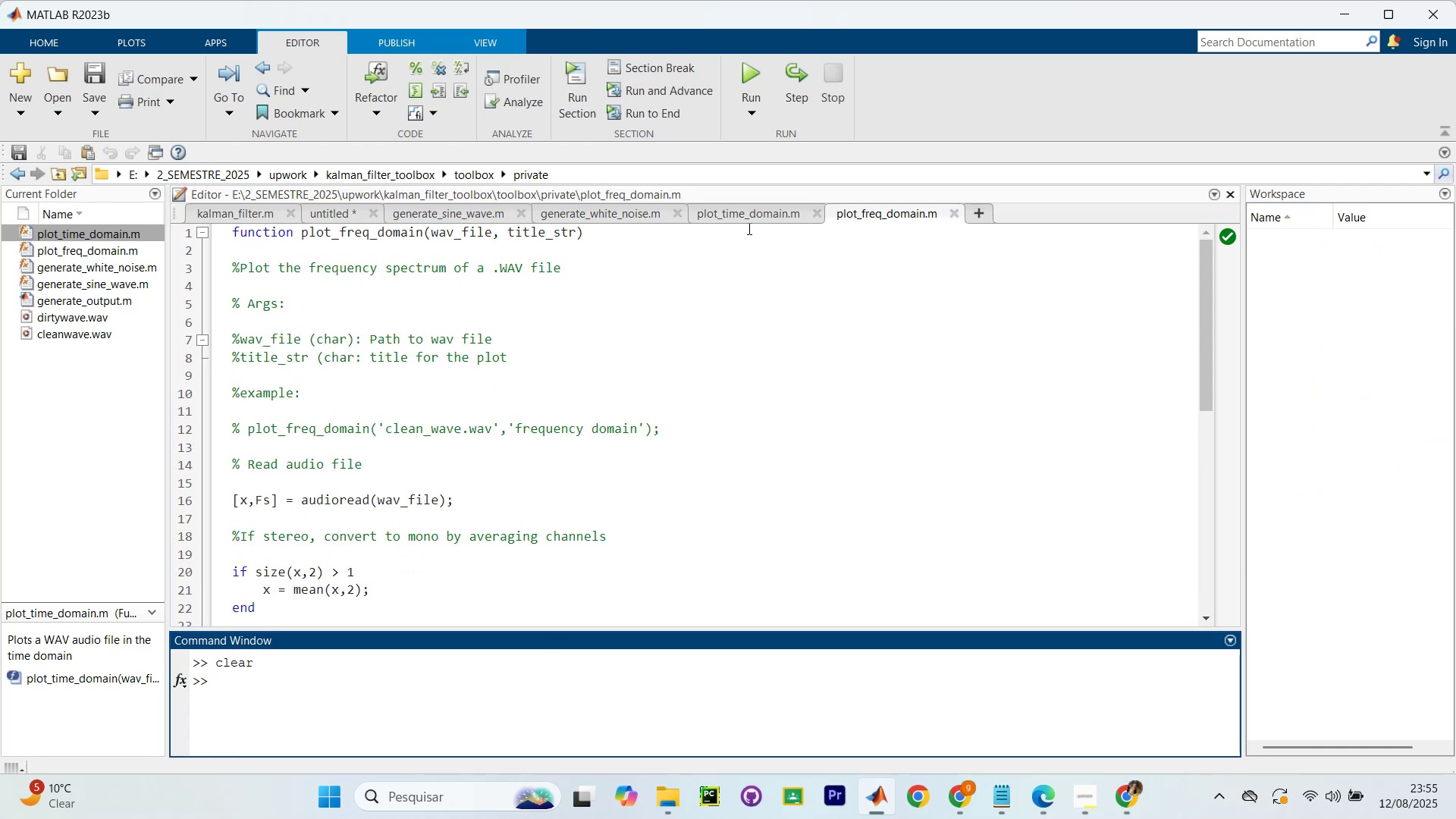 
left_click([752, 215])
 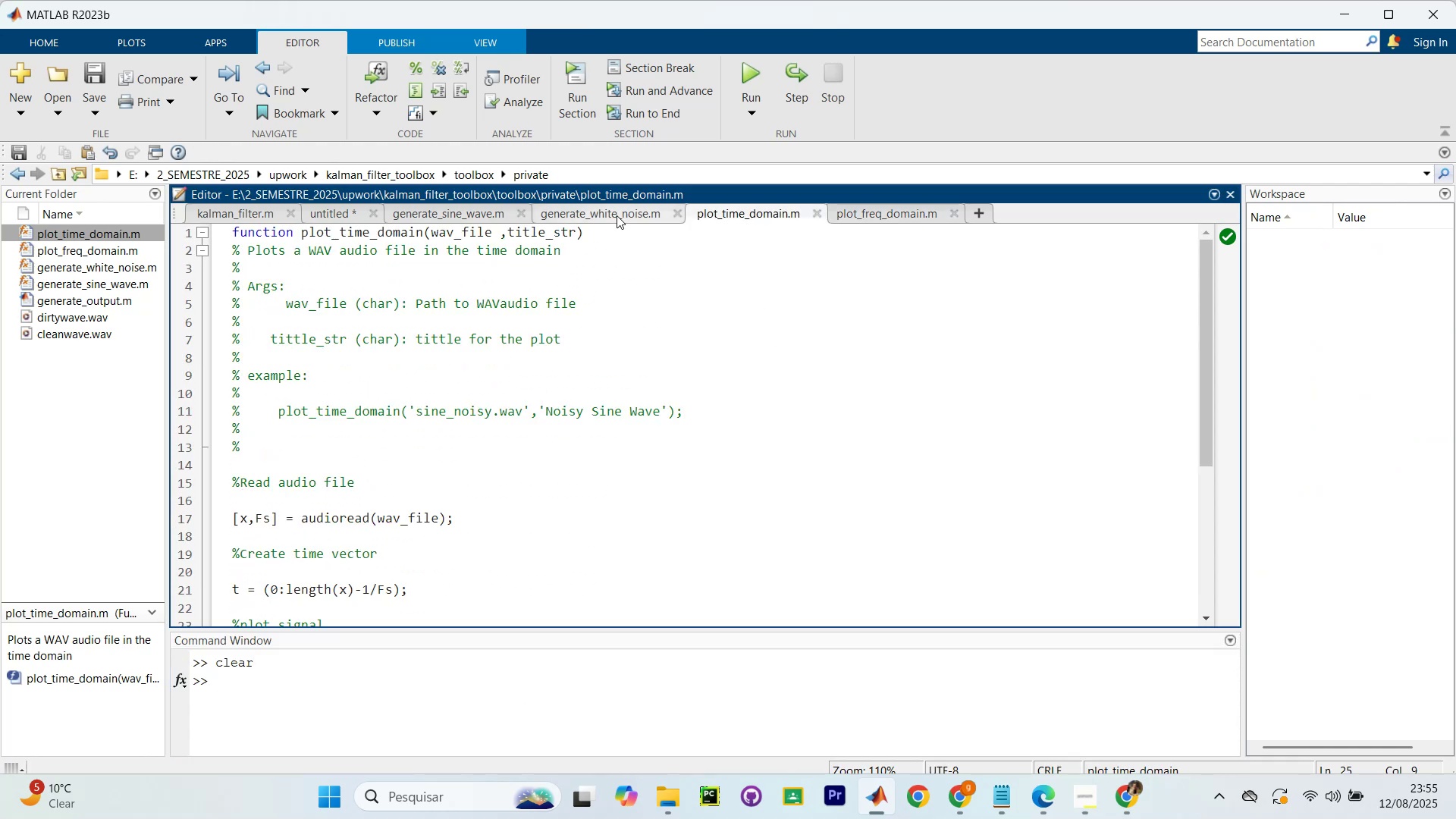 
left_click([617, 215])
 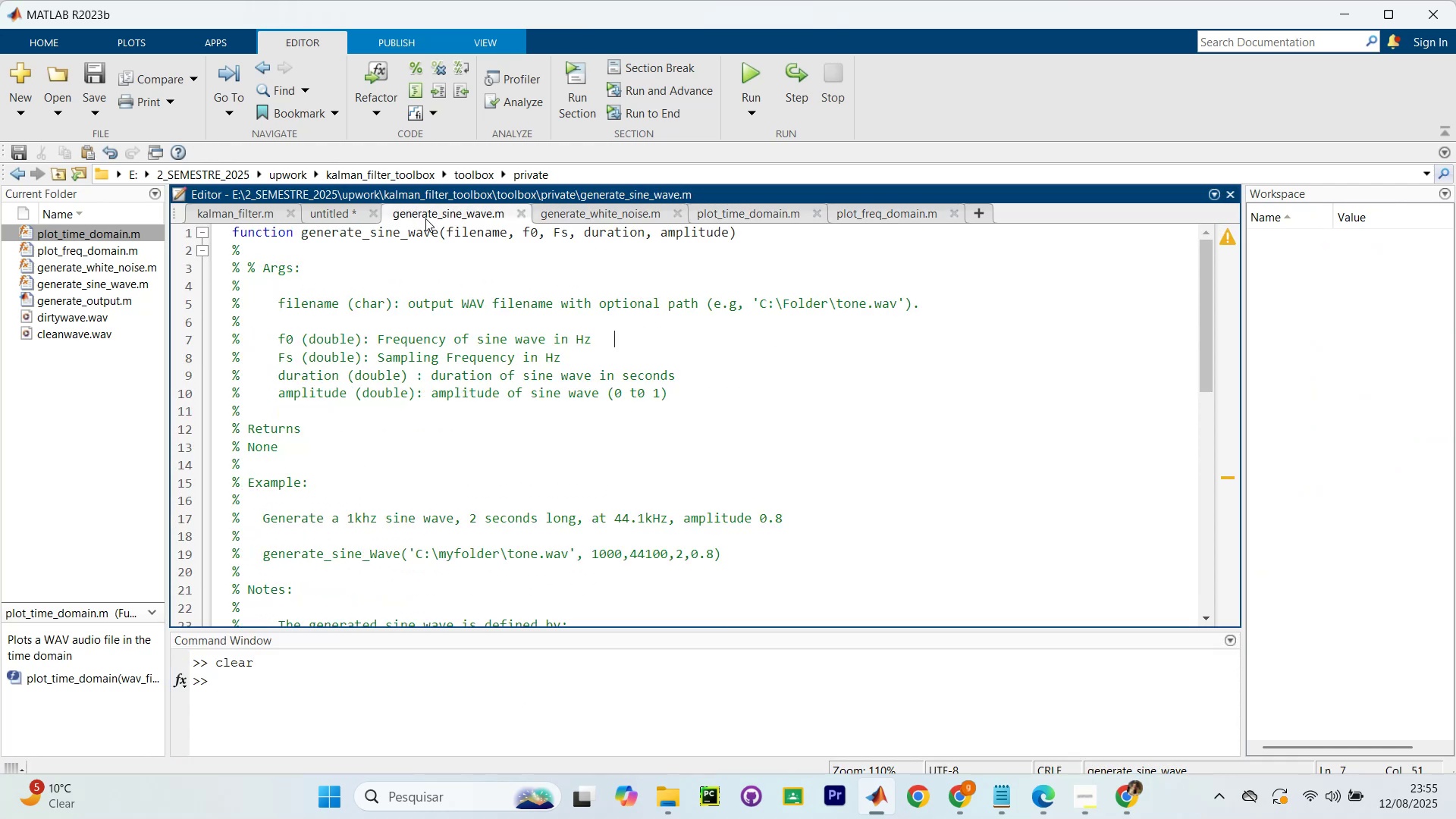 
left_click([315, 206])
 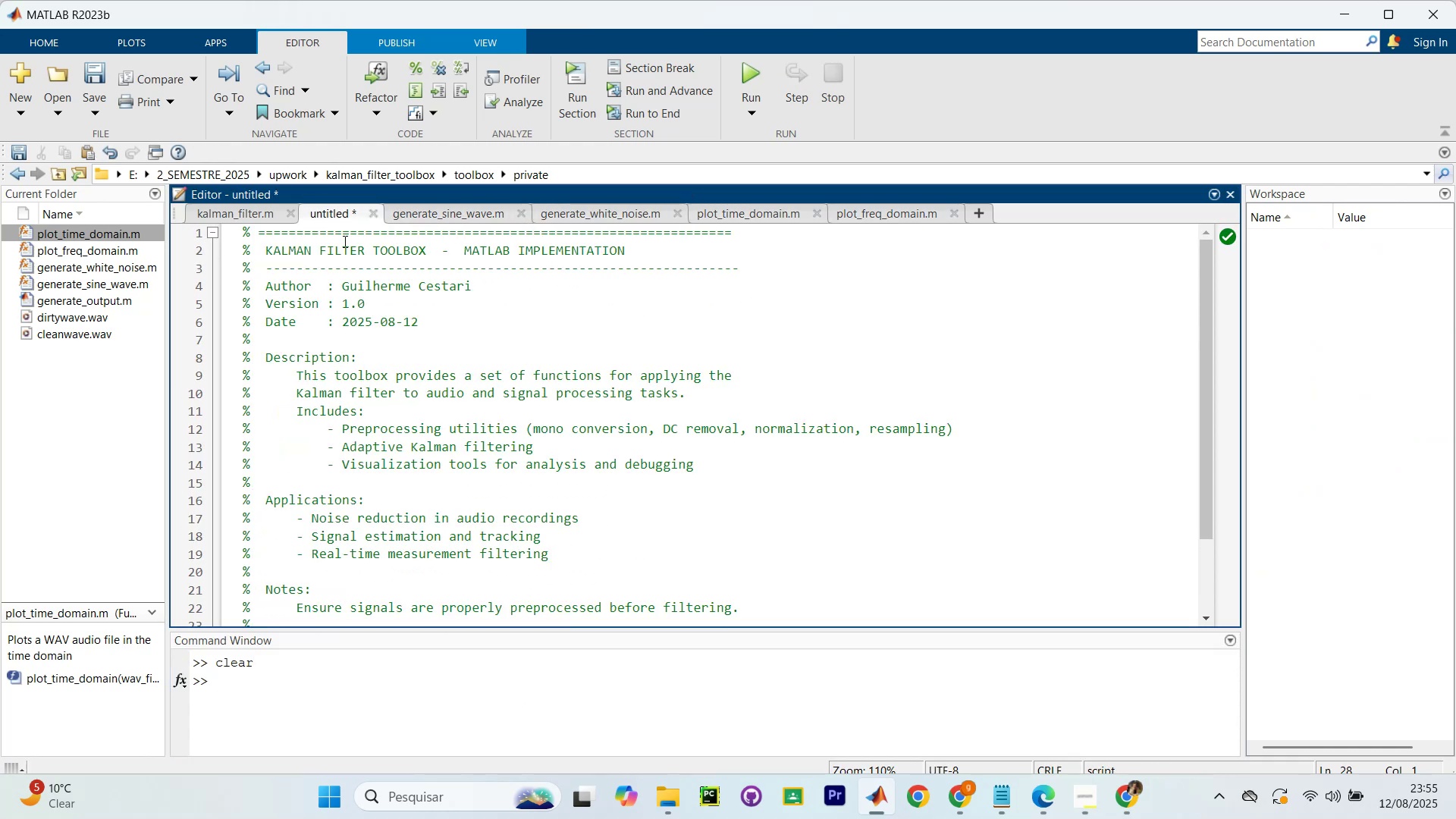 
scroll: coordinate [347, 322], scroll_direction: up, amount: 8.0
 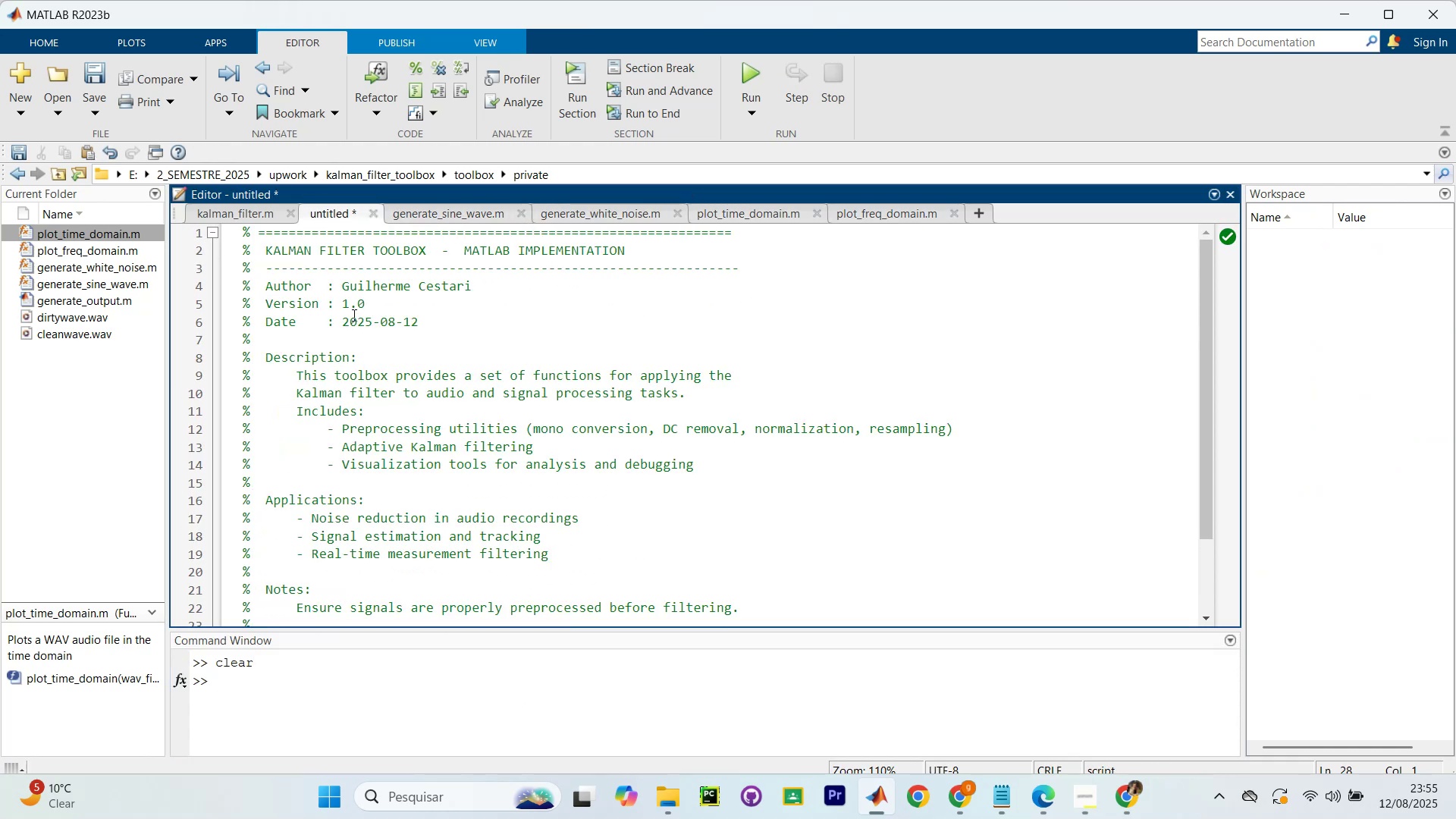 
scroll: coordinate [349, 316], scroll_direction: down, amount: 11.0
 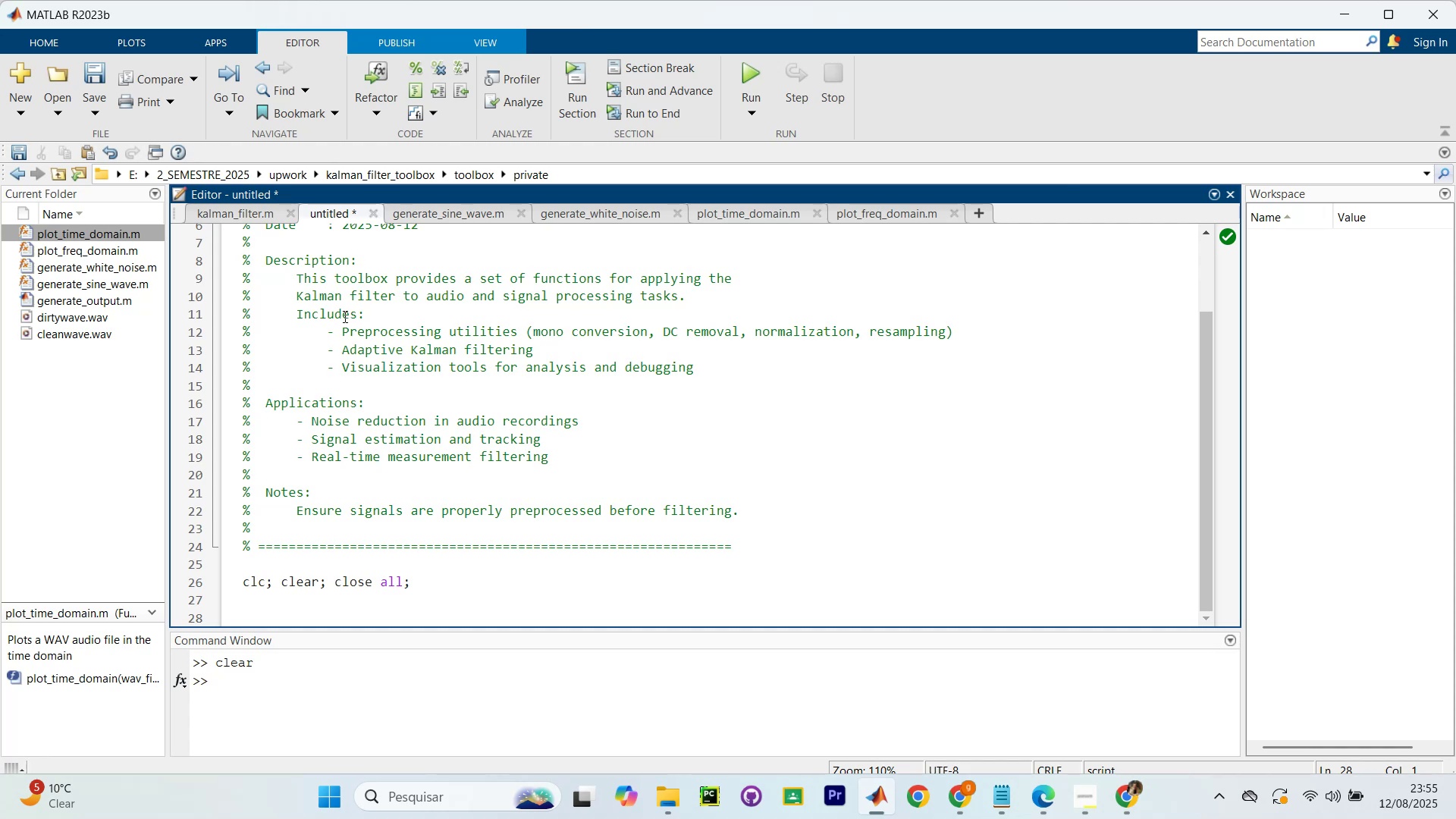 
scroll: coordinate [345, 315], scroll_direction: up, amount: 8.0
 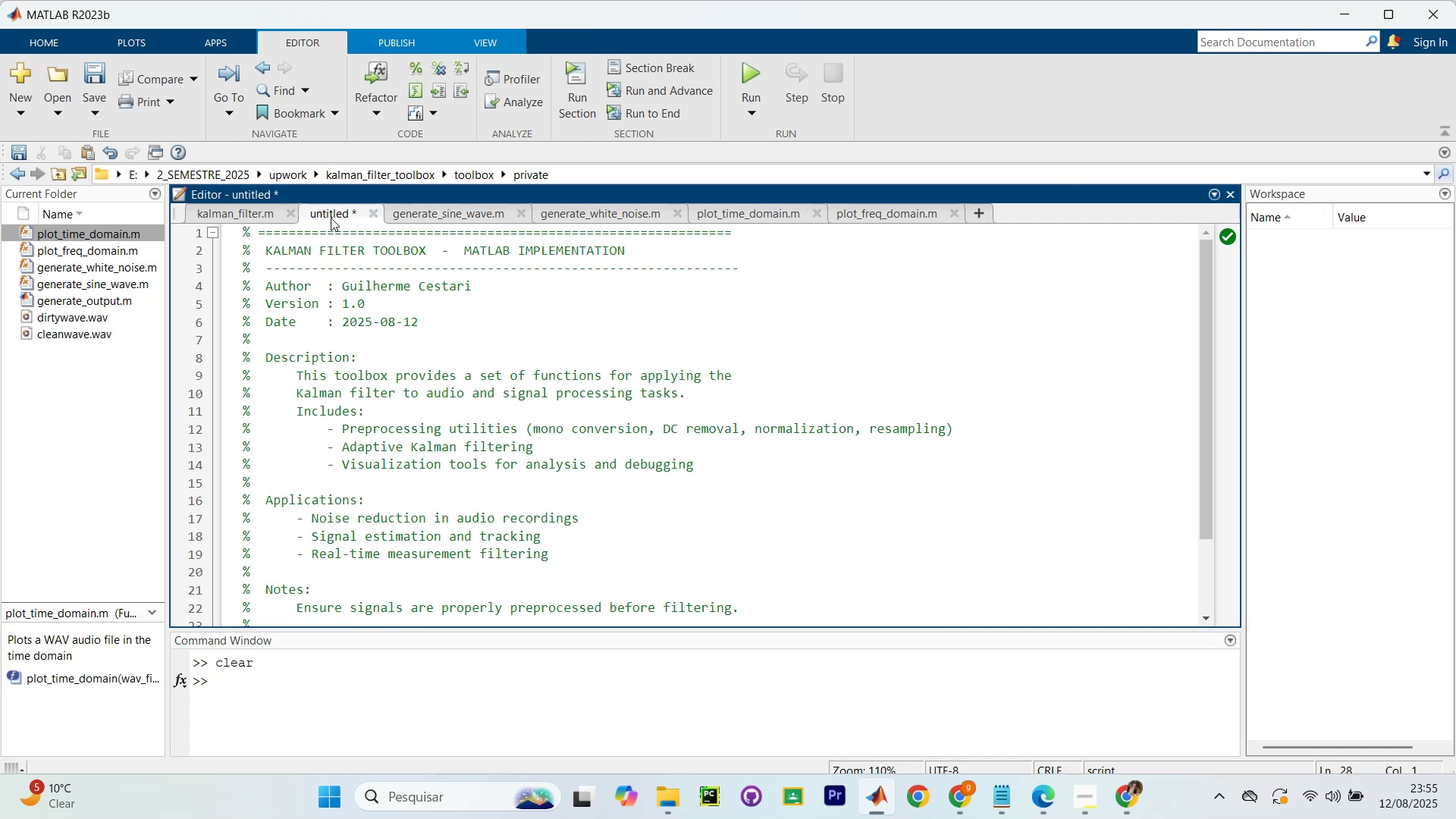 
left_click([243, 211])
 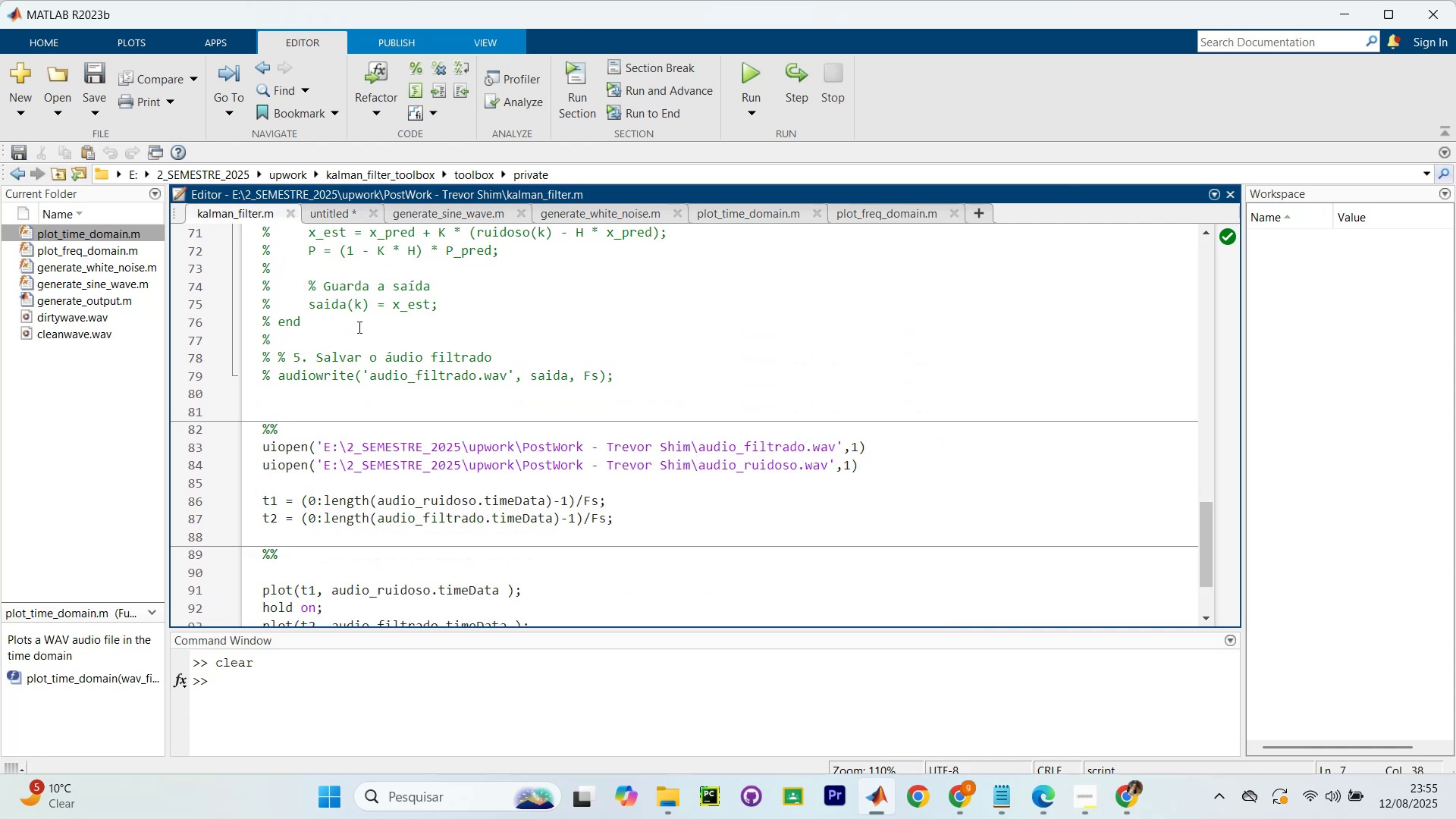 
scroll: coordinate [519, 430], scroll_direction: up, amount: 19.0
 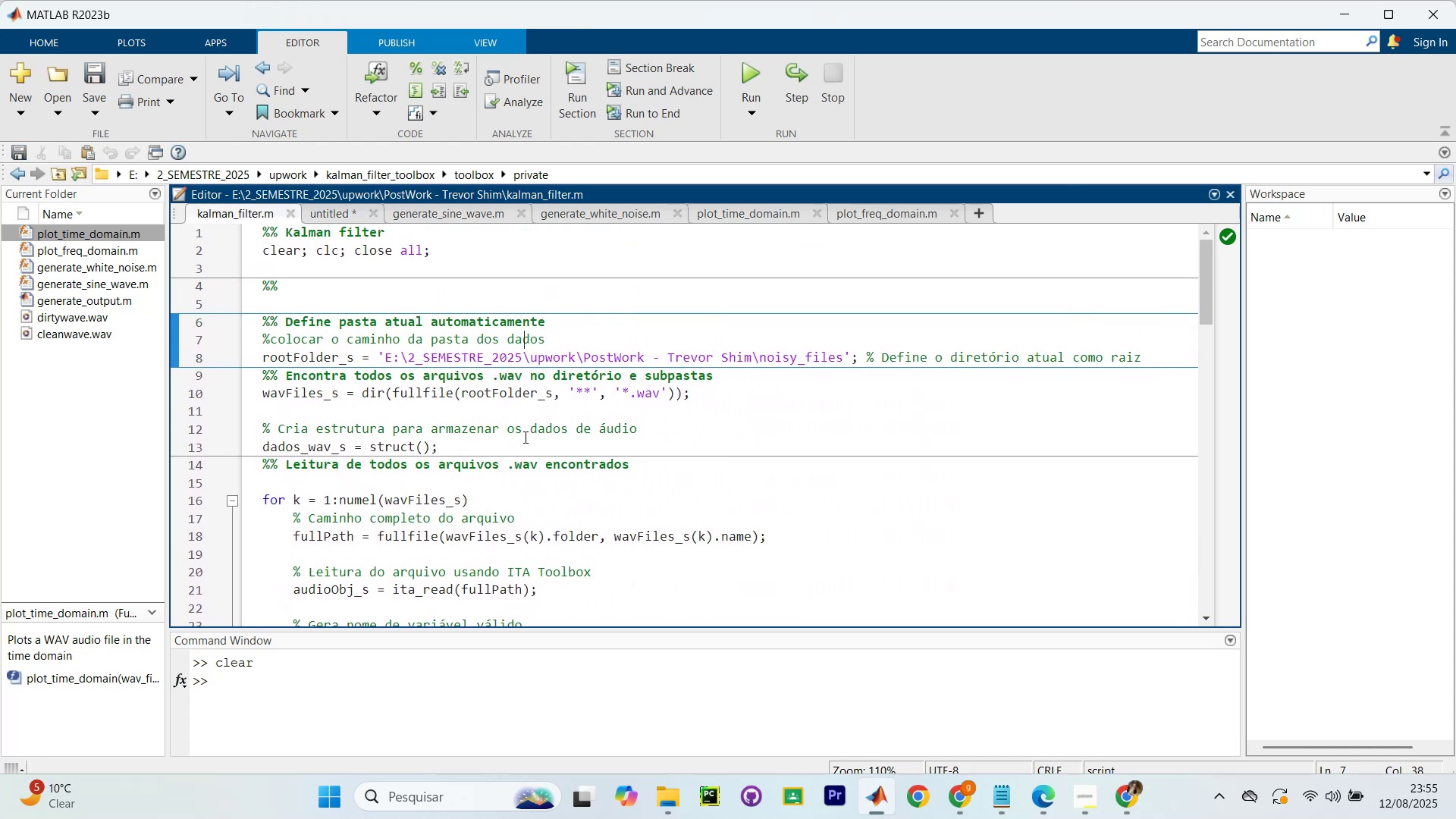 
scroll: coordinate [487, 427], scroll_direction: down, amount: 14.0
 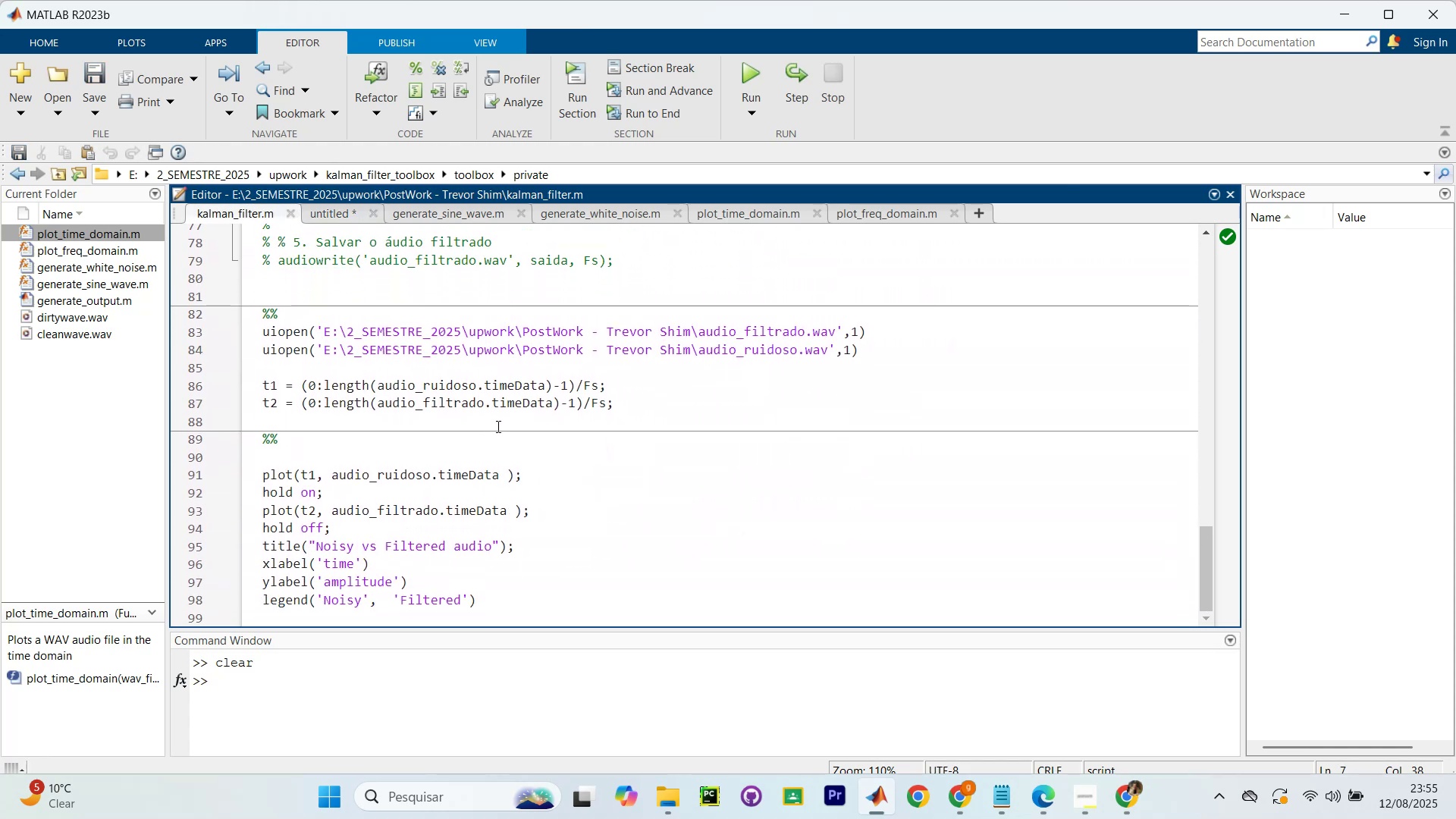 
left_click([735, 431])
 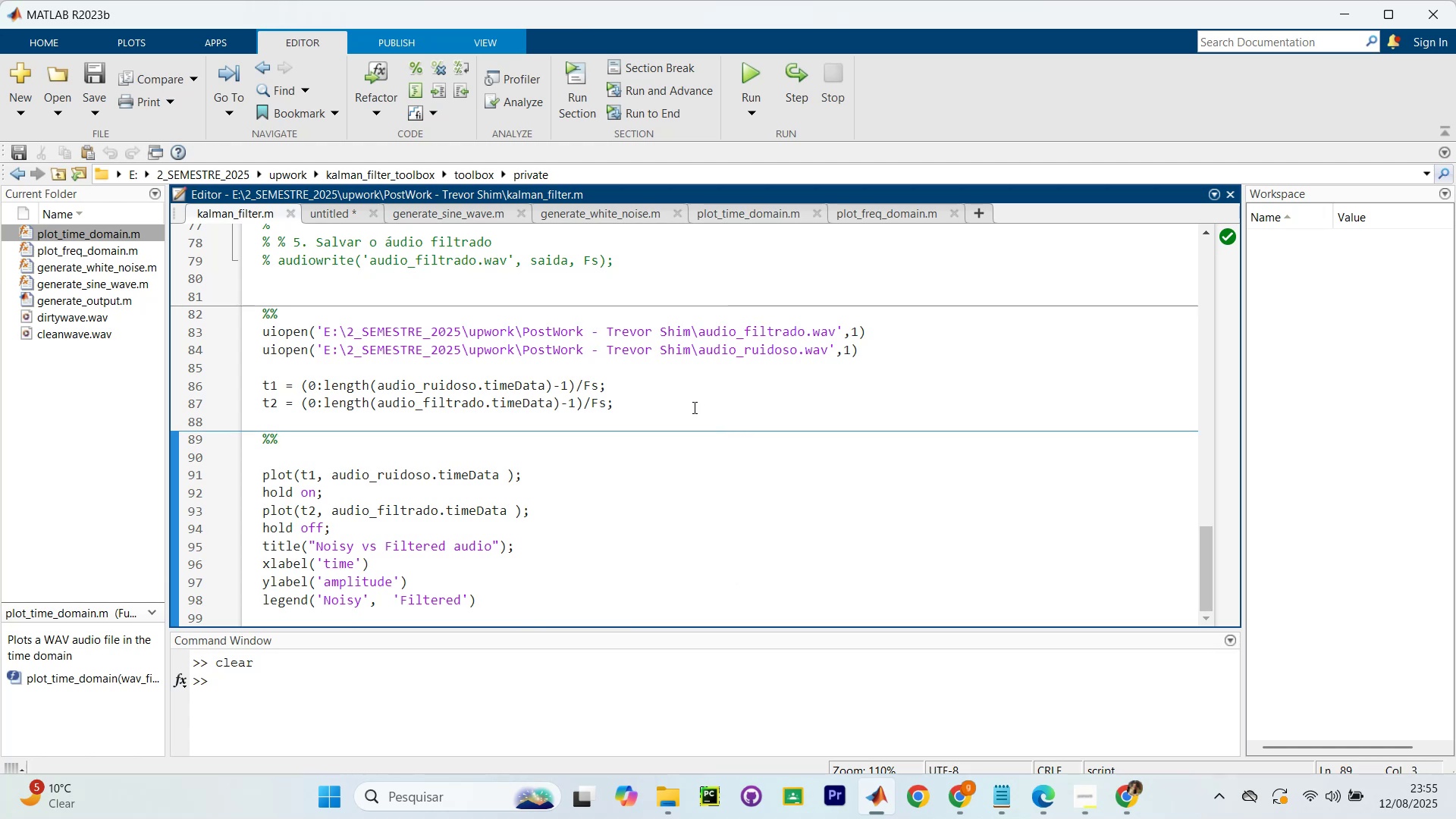 
scroll: coordinate [701, 447], scroll_direction: down, amount: 6.0
 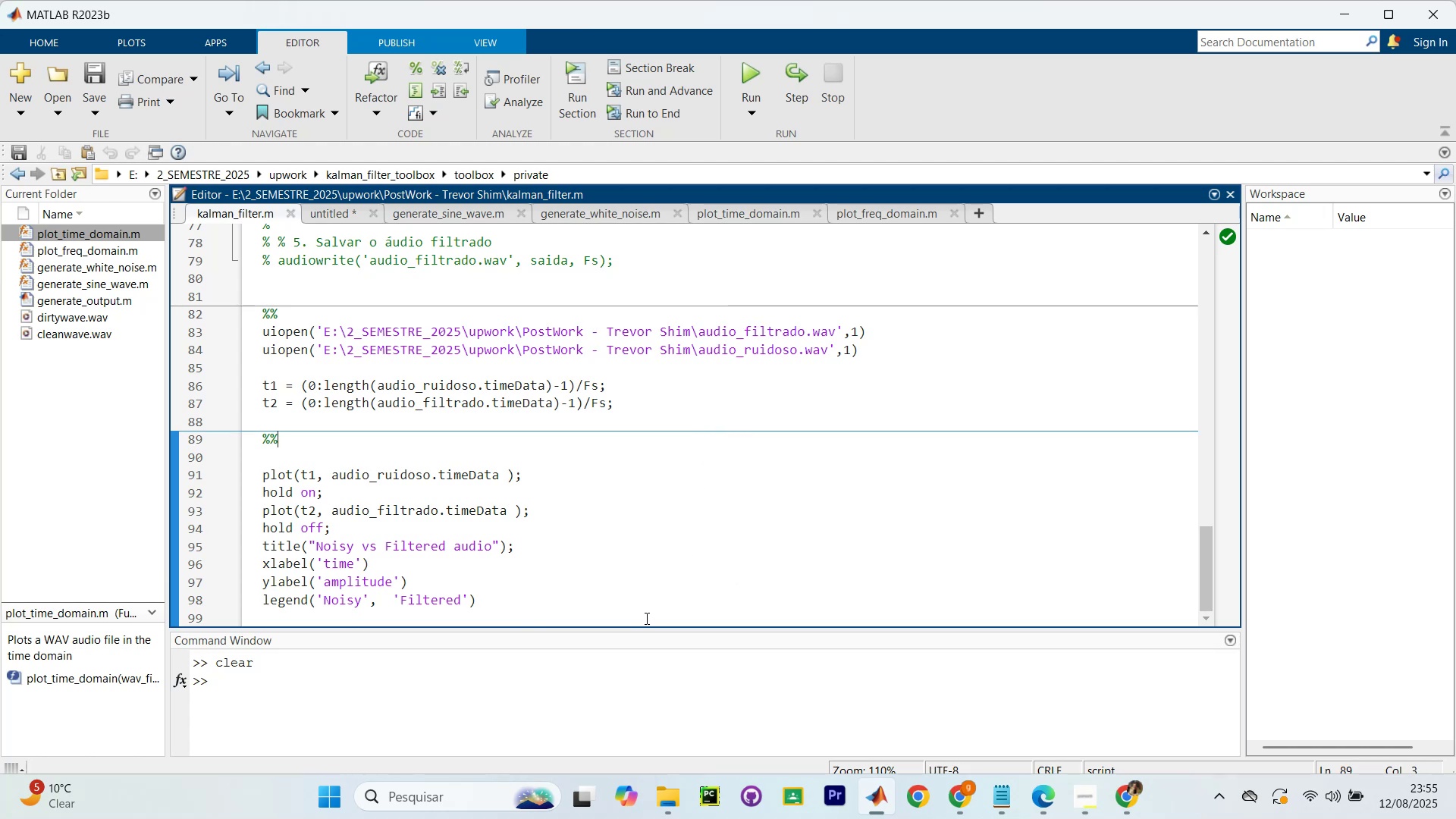 
wait(8.68)
 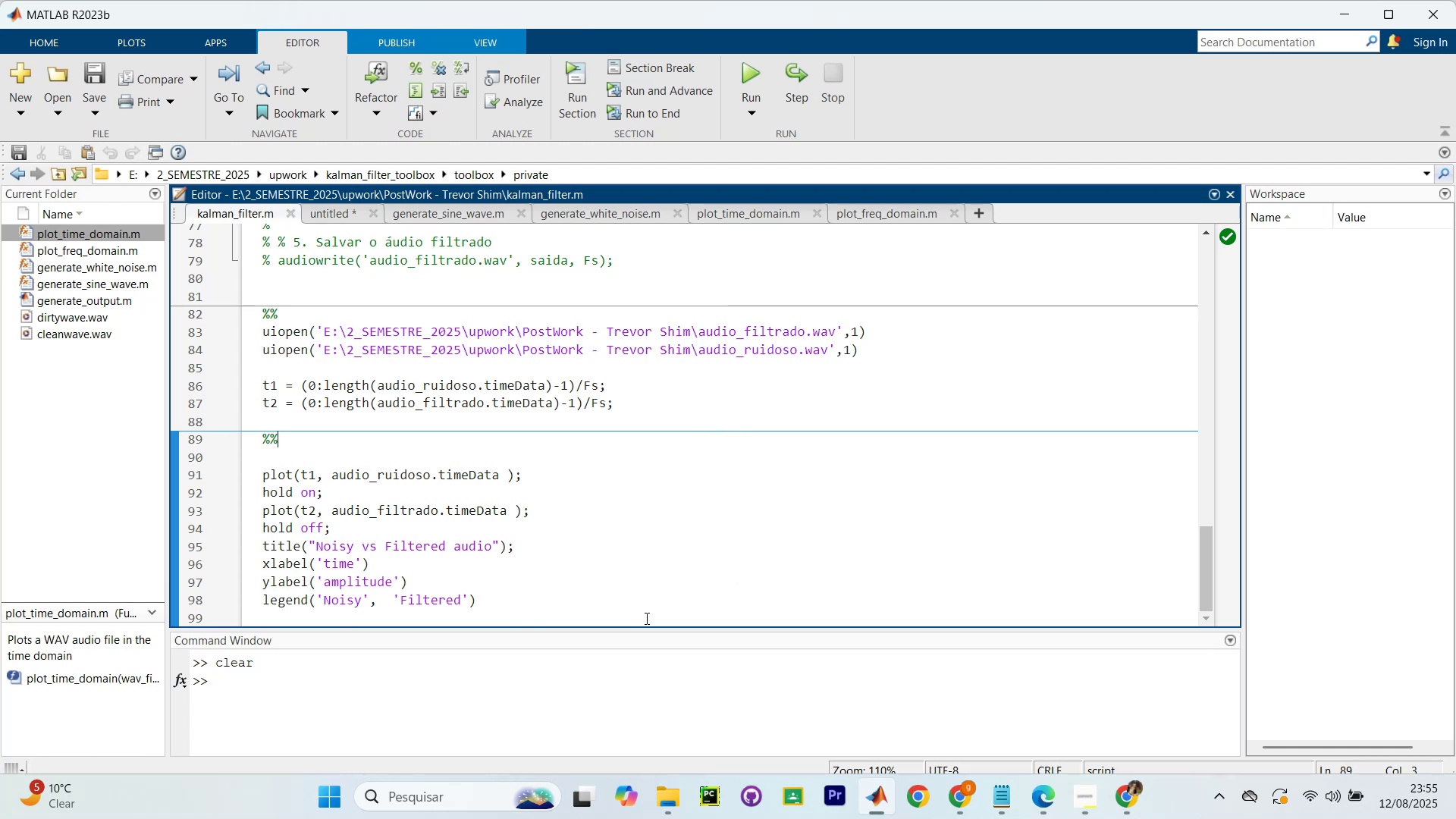 
scroll: coordinate [711, 452], scroll_direction: none, amount: 0.0
 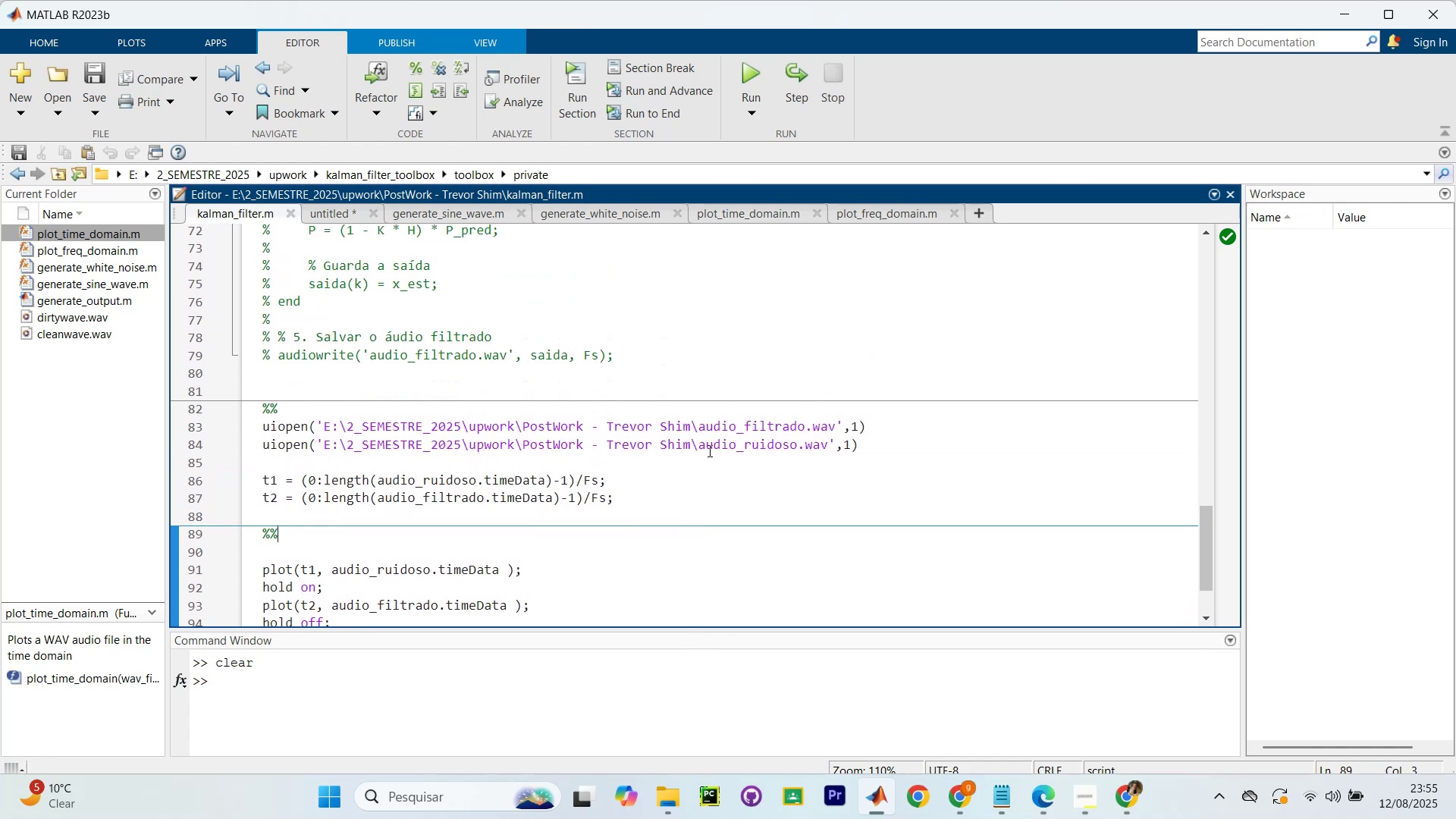 
scroll: coordinate [658, 455], scroll_direction: up, amount: 22.0
 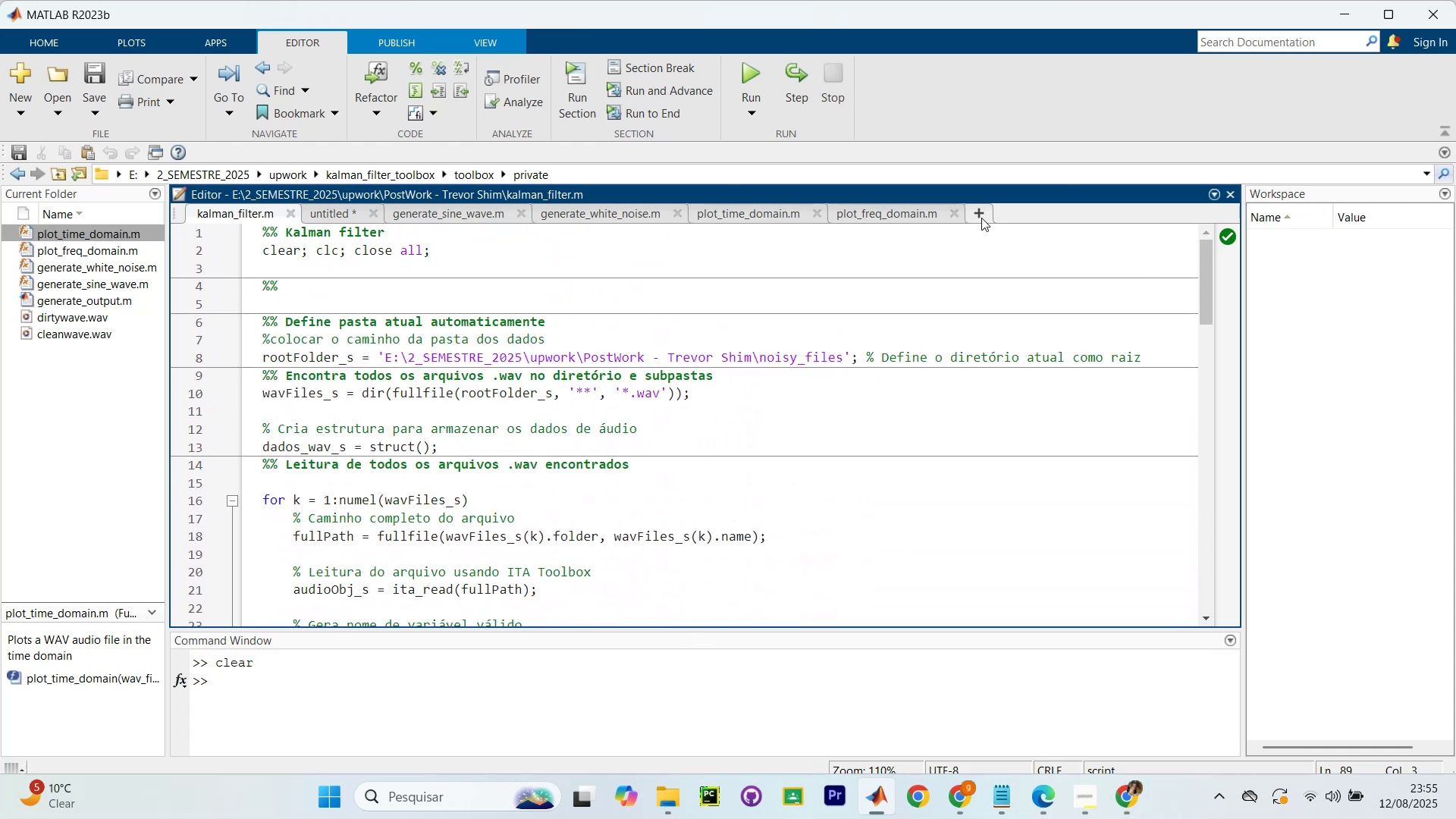 
left_click([981, 218])
 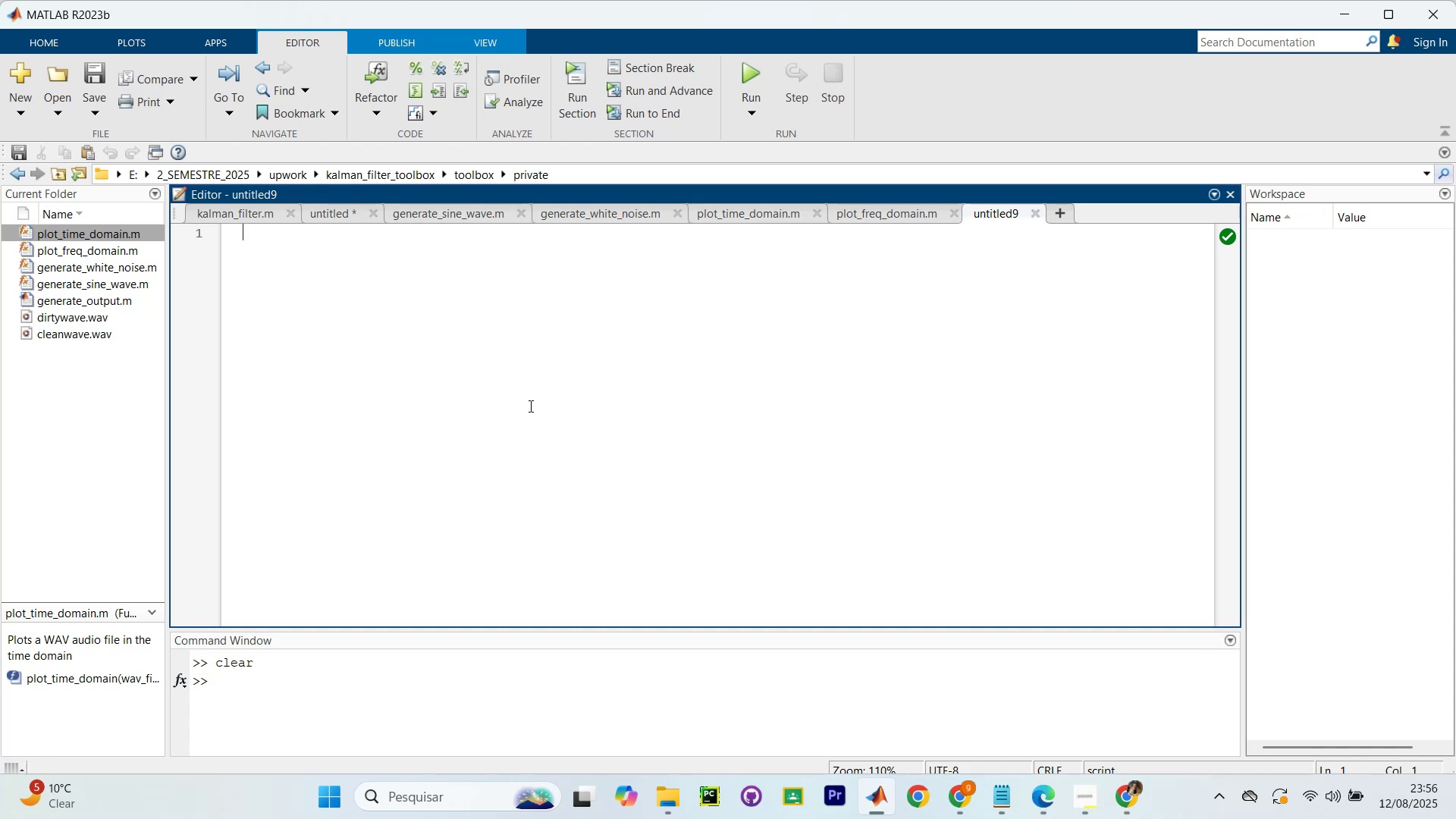 
wait(39.63)
 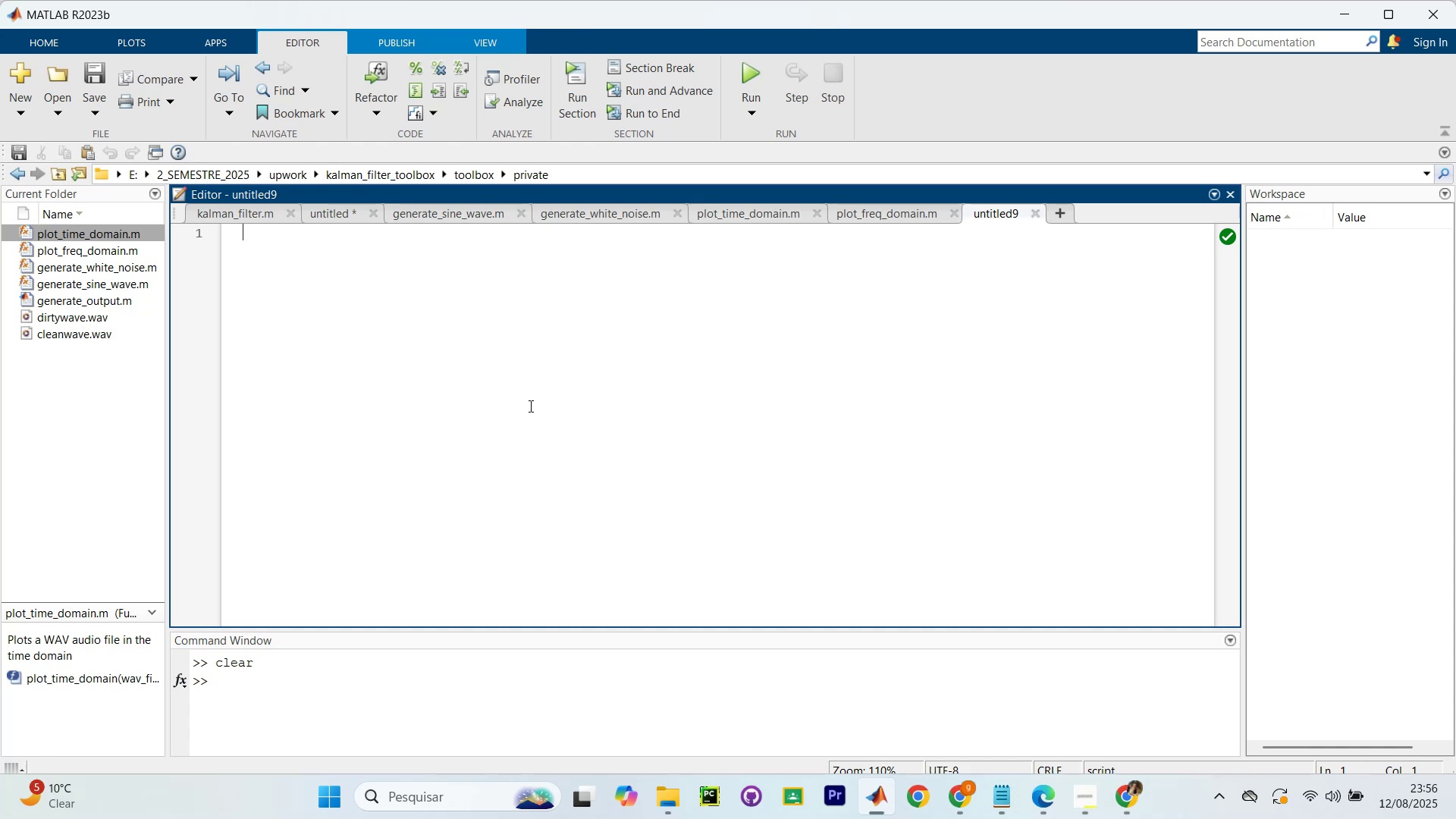 
type(fi)
key(Backspace)
type(unci)
key(Backspace)
type(tion snr = compure)
key(Backspace)
key(Backspace)
type(te_snr()
 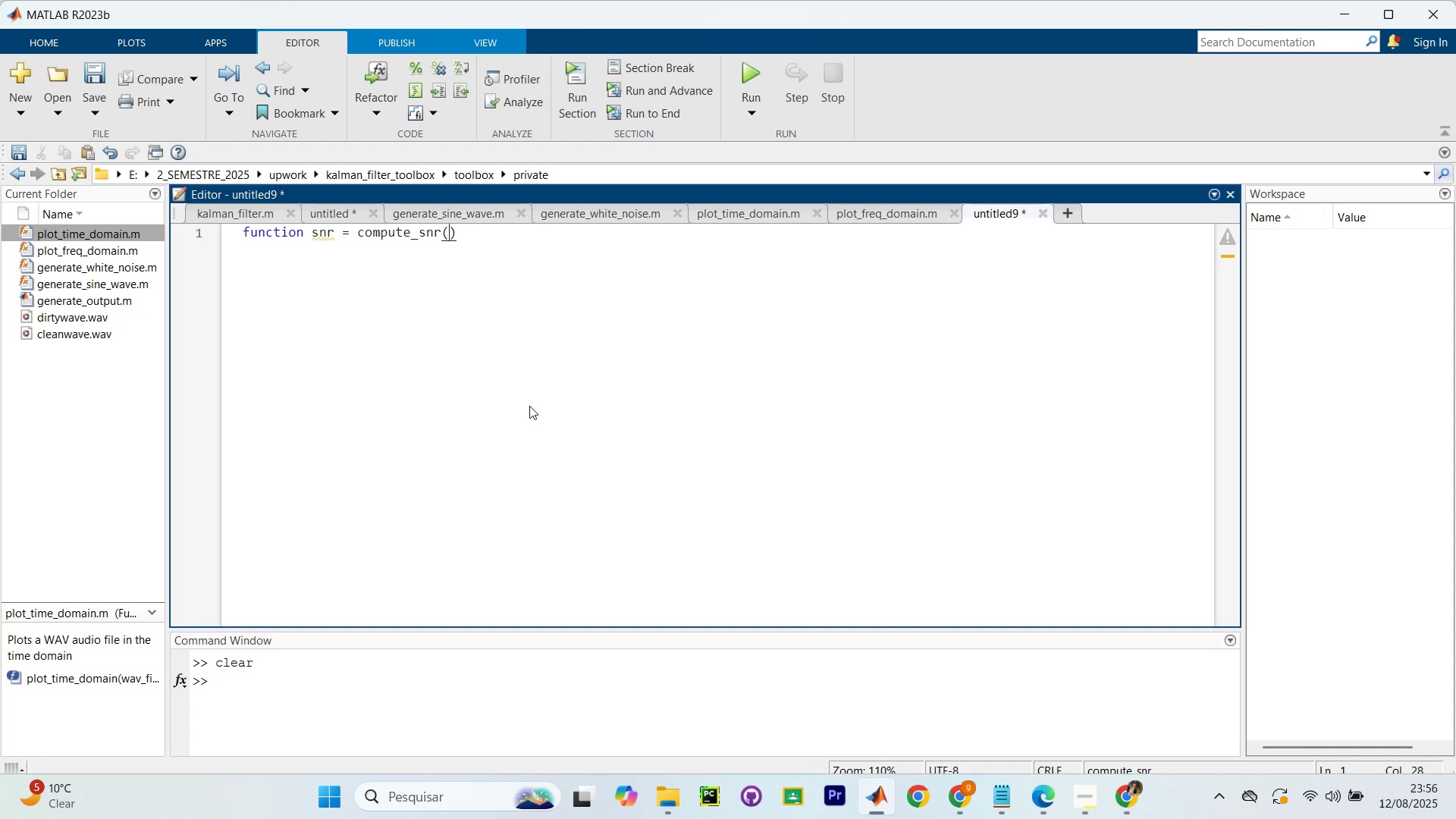 
wait(6.21)
 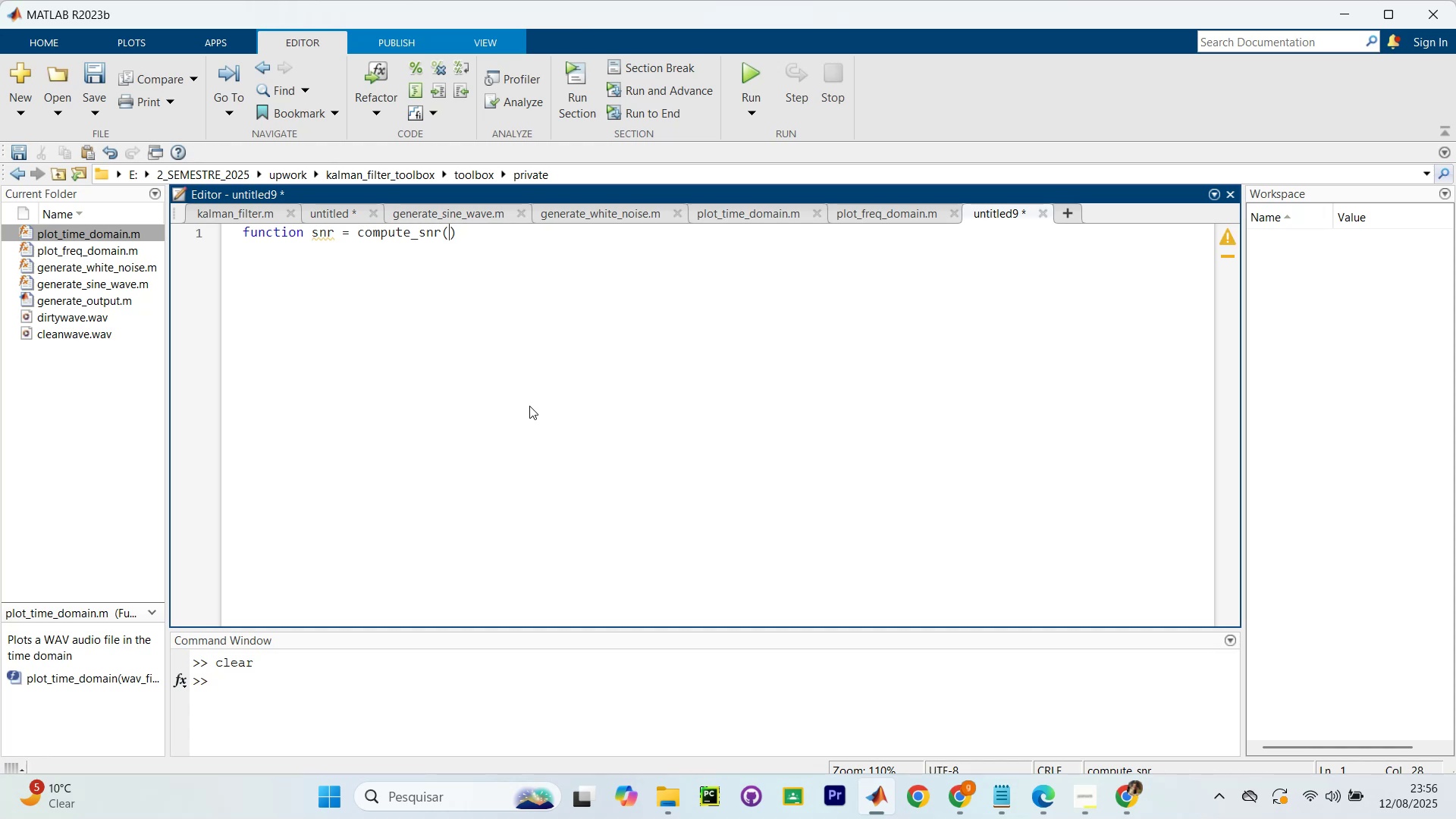 
type(clean_signal,noisy_signal)
 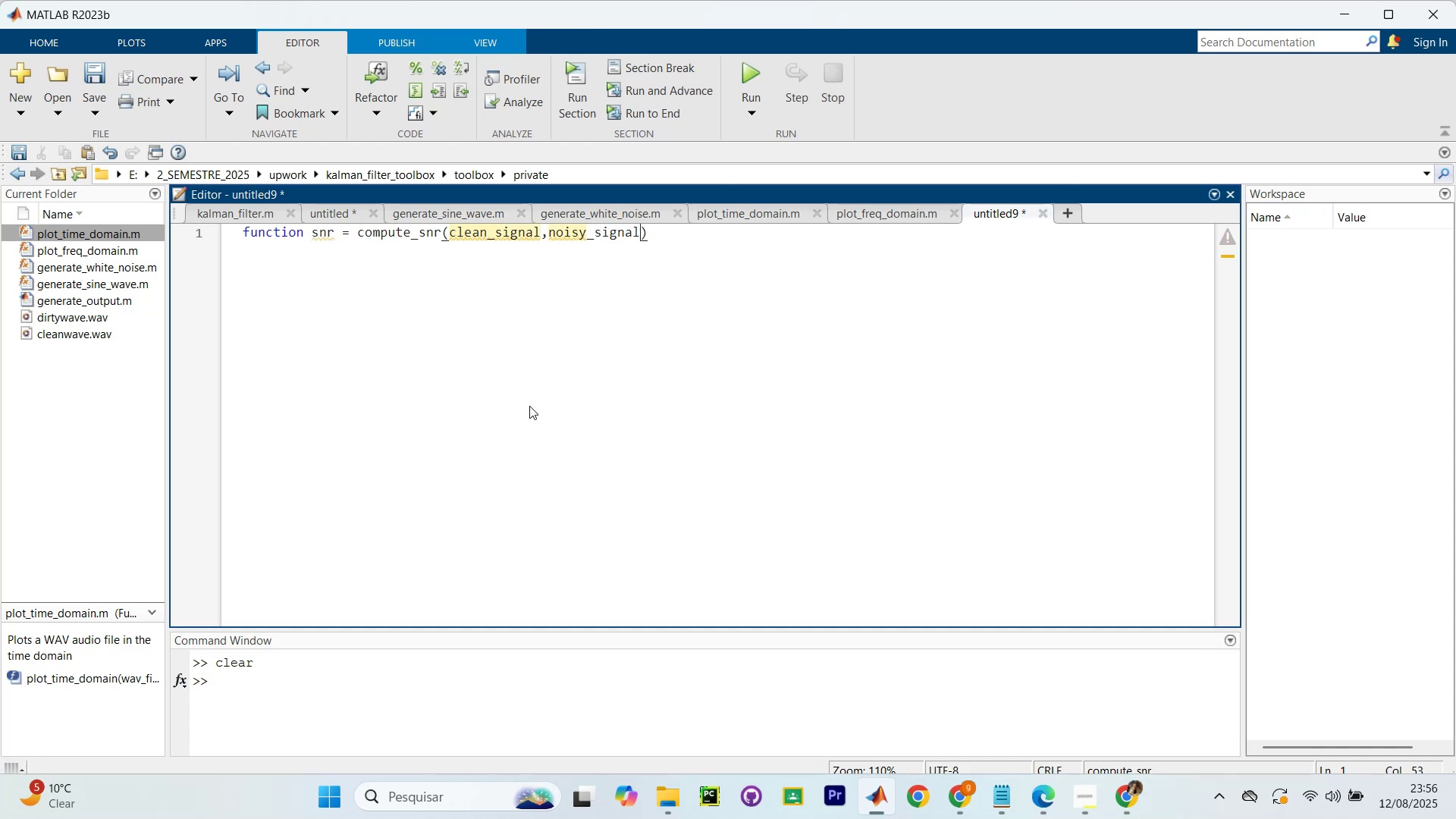 
key(ArrowRight)
 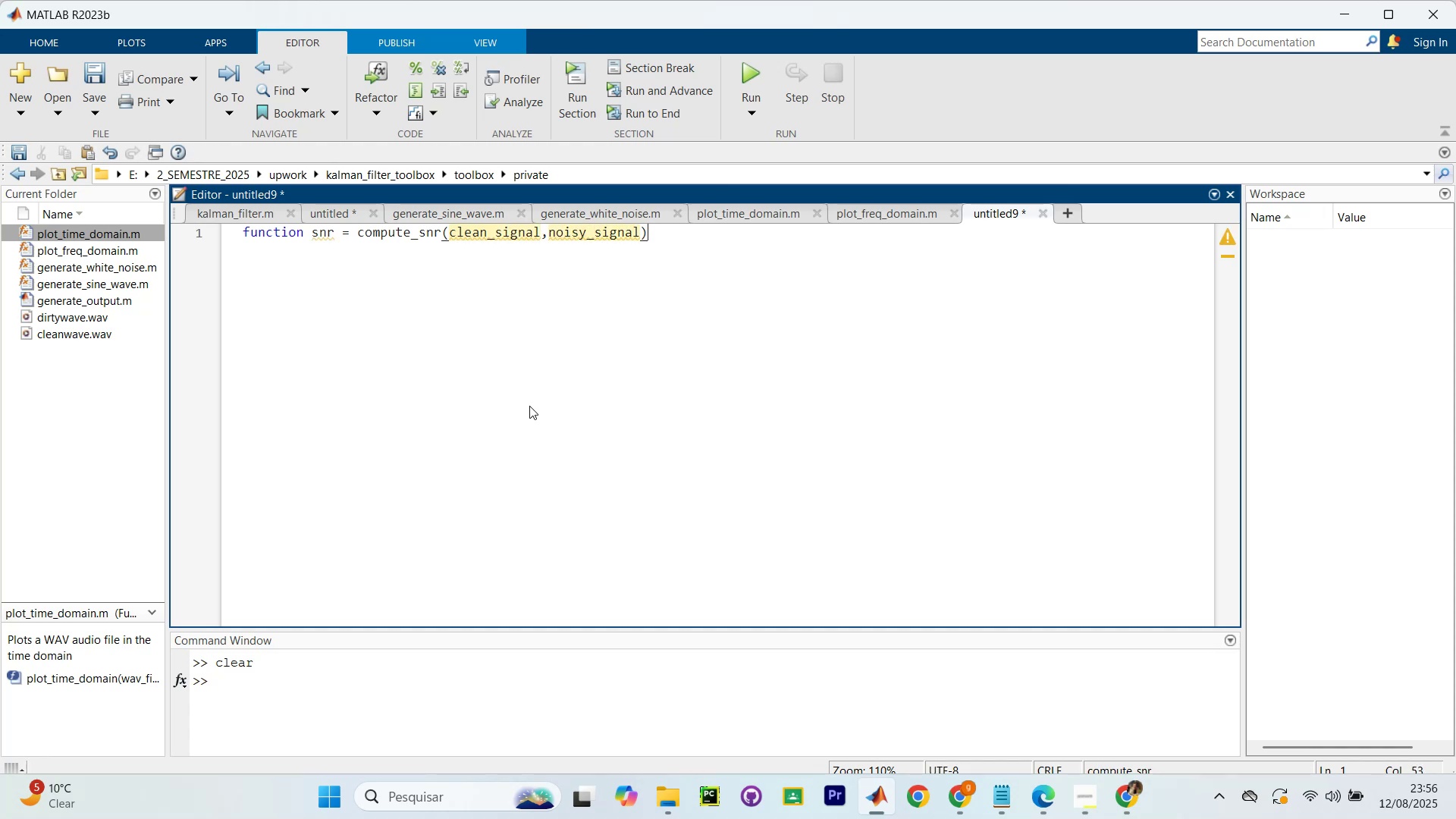 
key(Enter)
 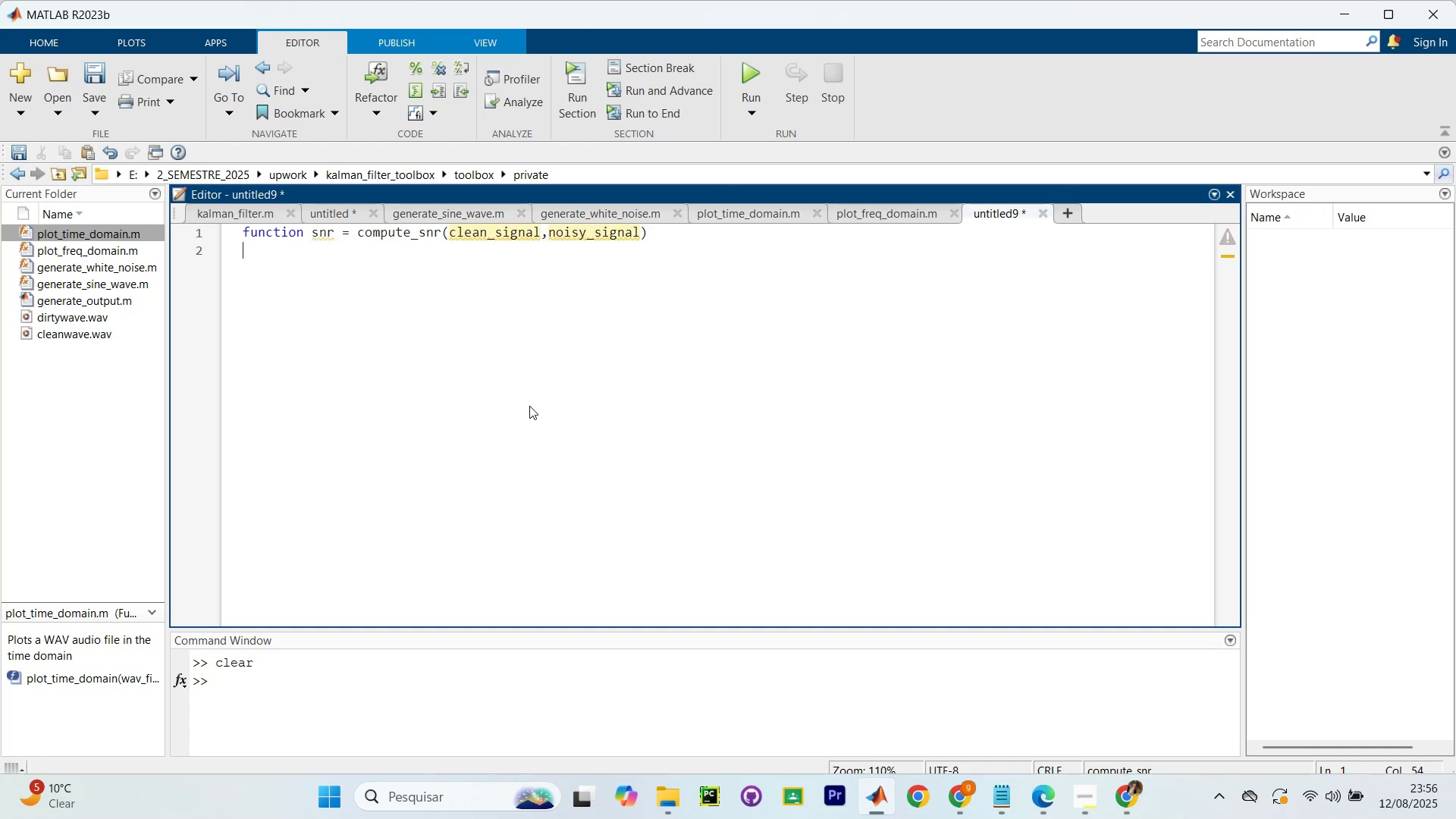 
key(Enter)
 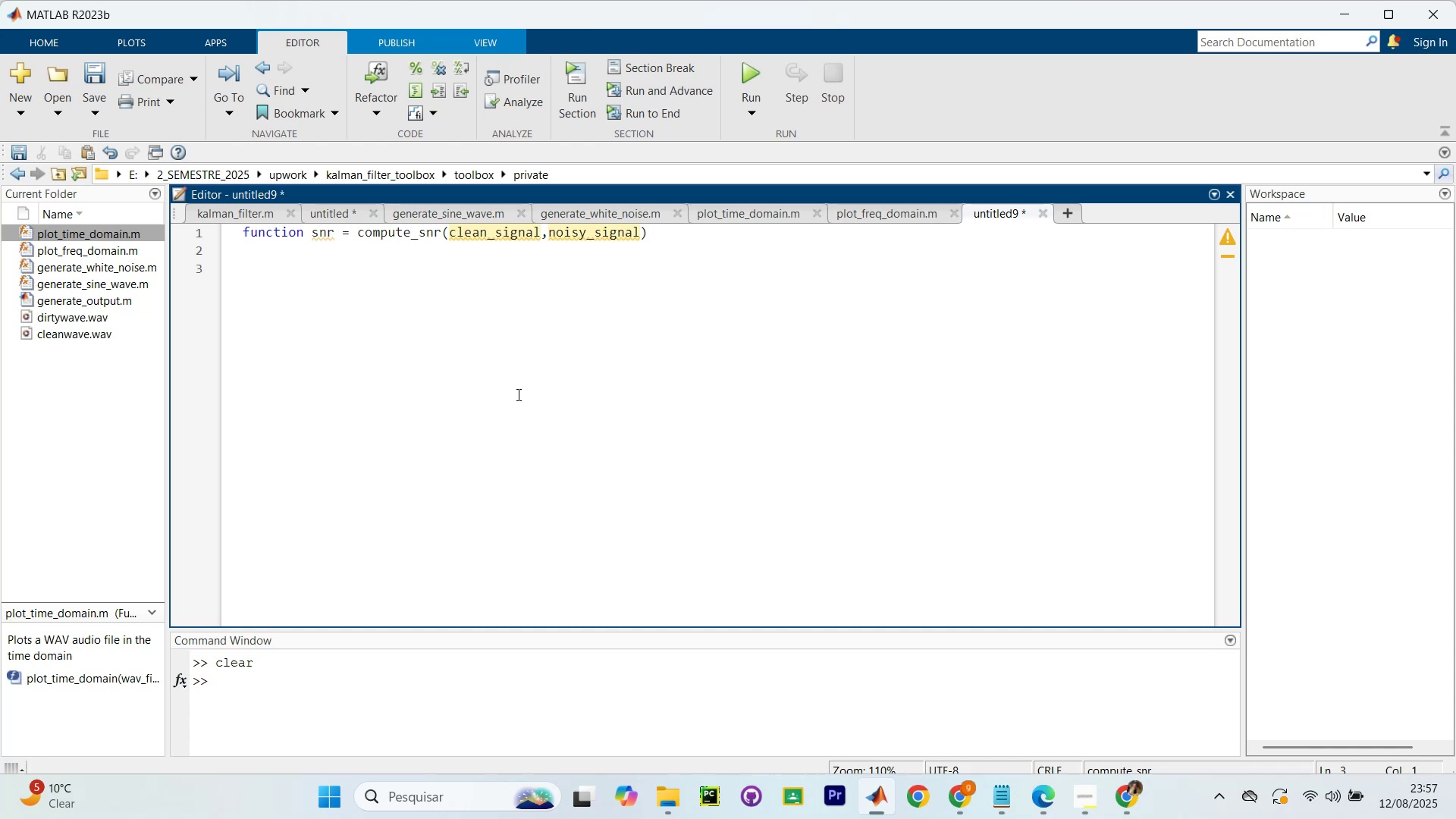 
wait(24.23)
 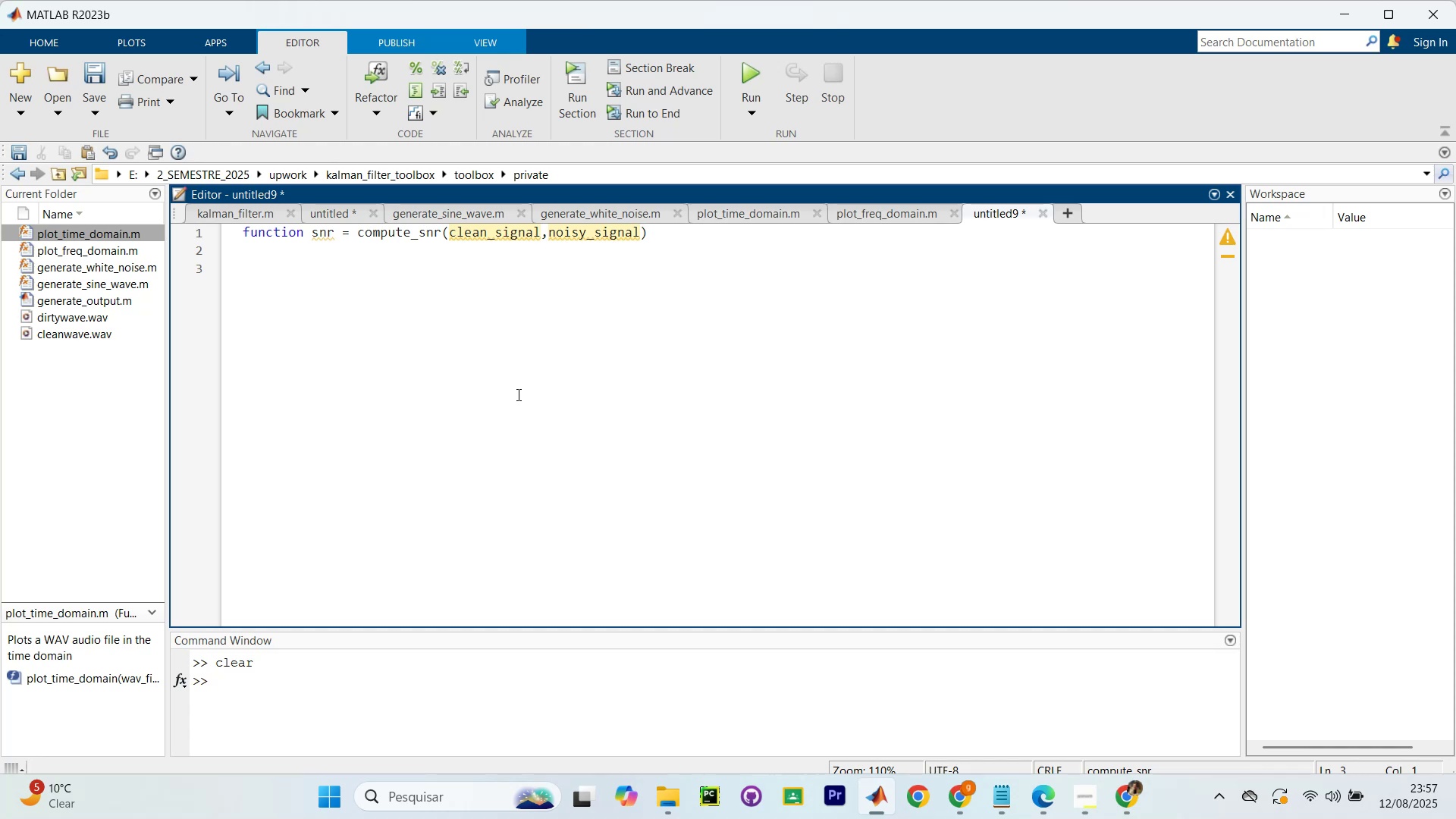 
key(E)
 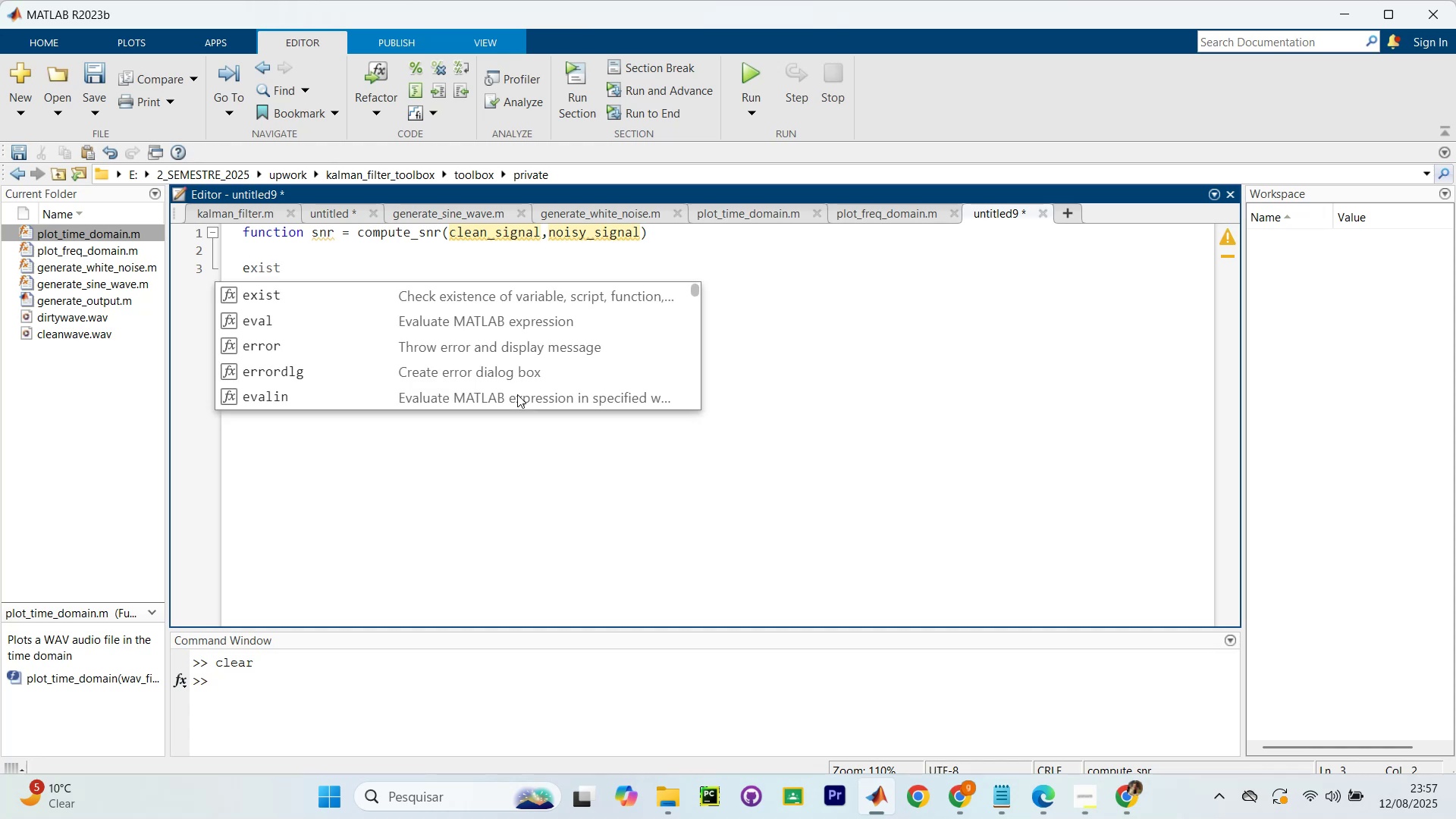 
key(Backspace)
 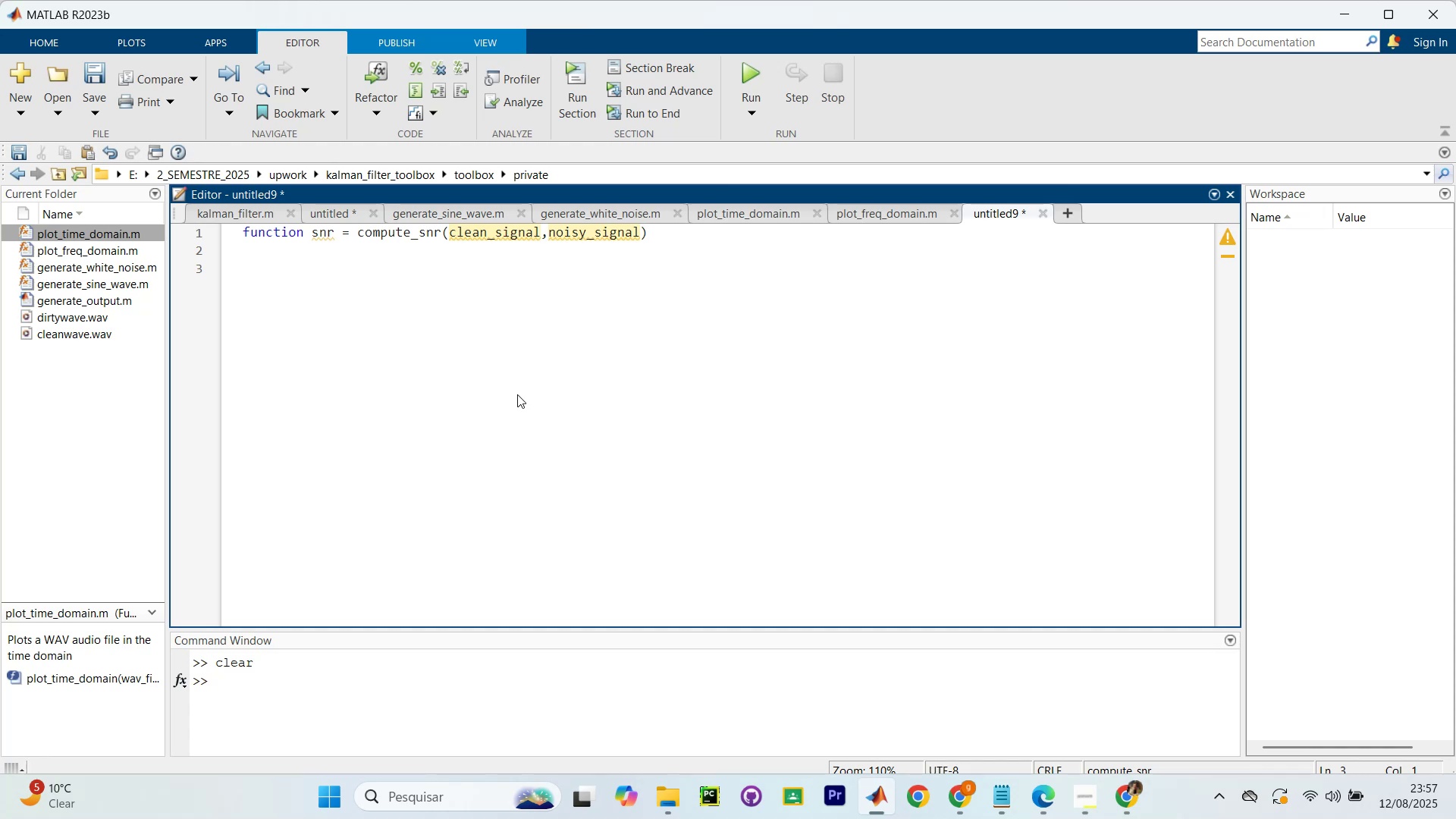 
wait(16.77)
 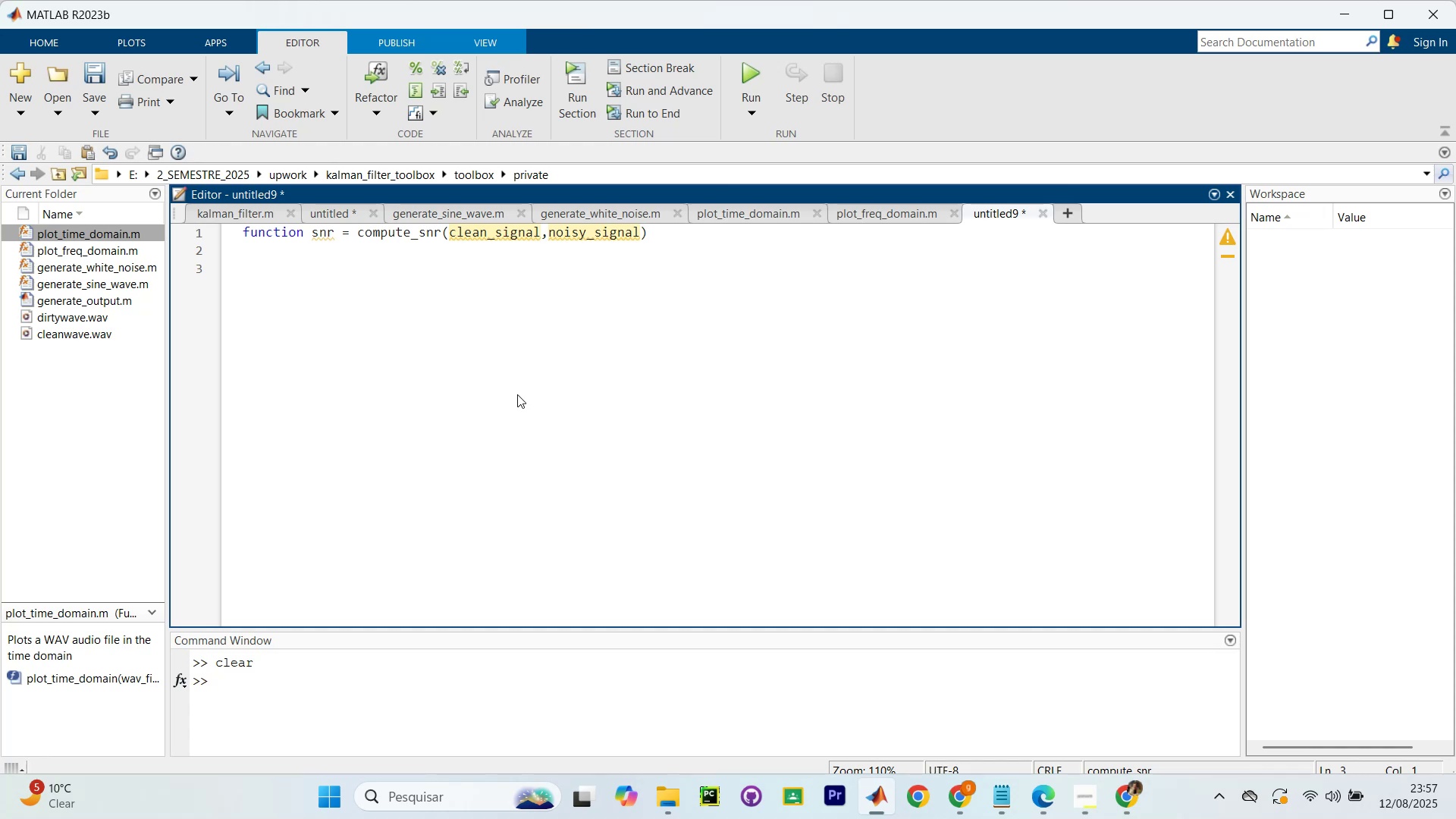 
type(frequec)
key(Backspace)
key(Backspace)
key(Backspace)
key(Backspace)
key(Backspace)
key(Backspace)
key(Backspace)
type(freq)
key(Backspace)
key(Backspace)
key(Backspace)
key(Backspace)
type(c)
key(Backspace)
type(oct_freq = ] )
 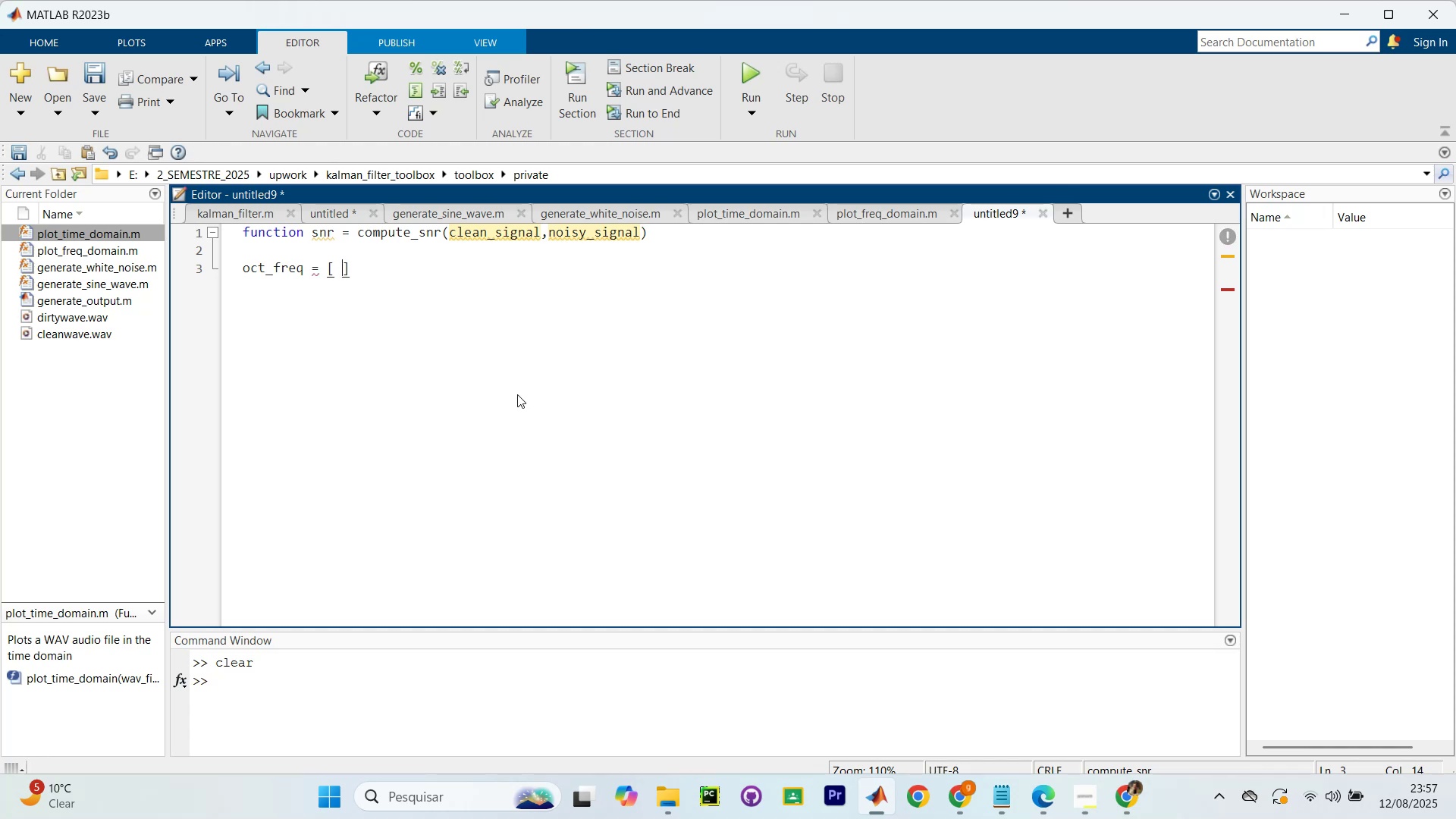 
left_click([965, 818])
 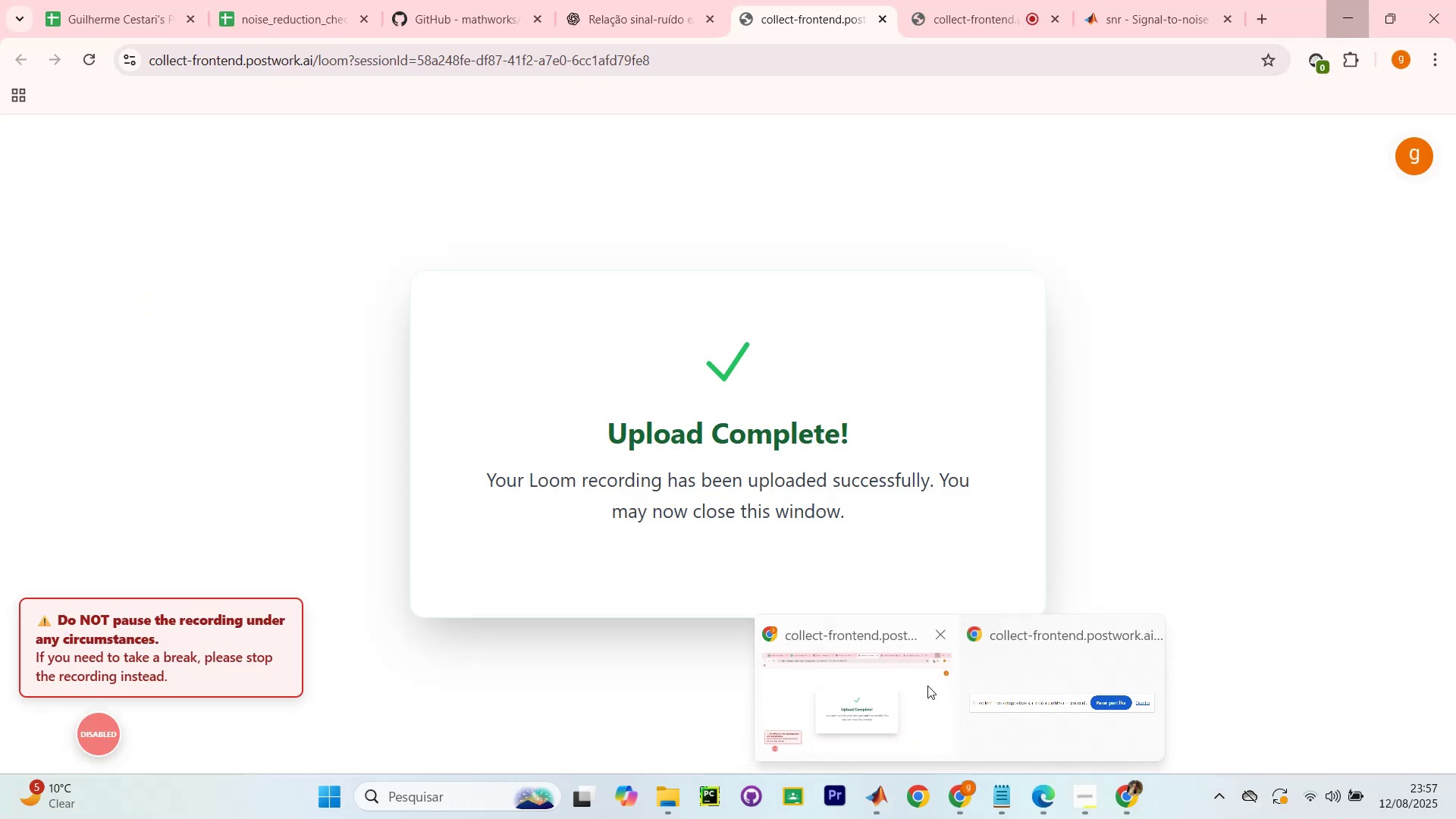 
left_click([927, 686])
 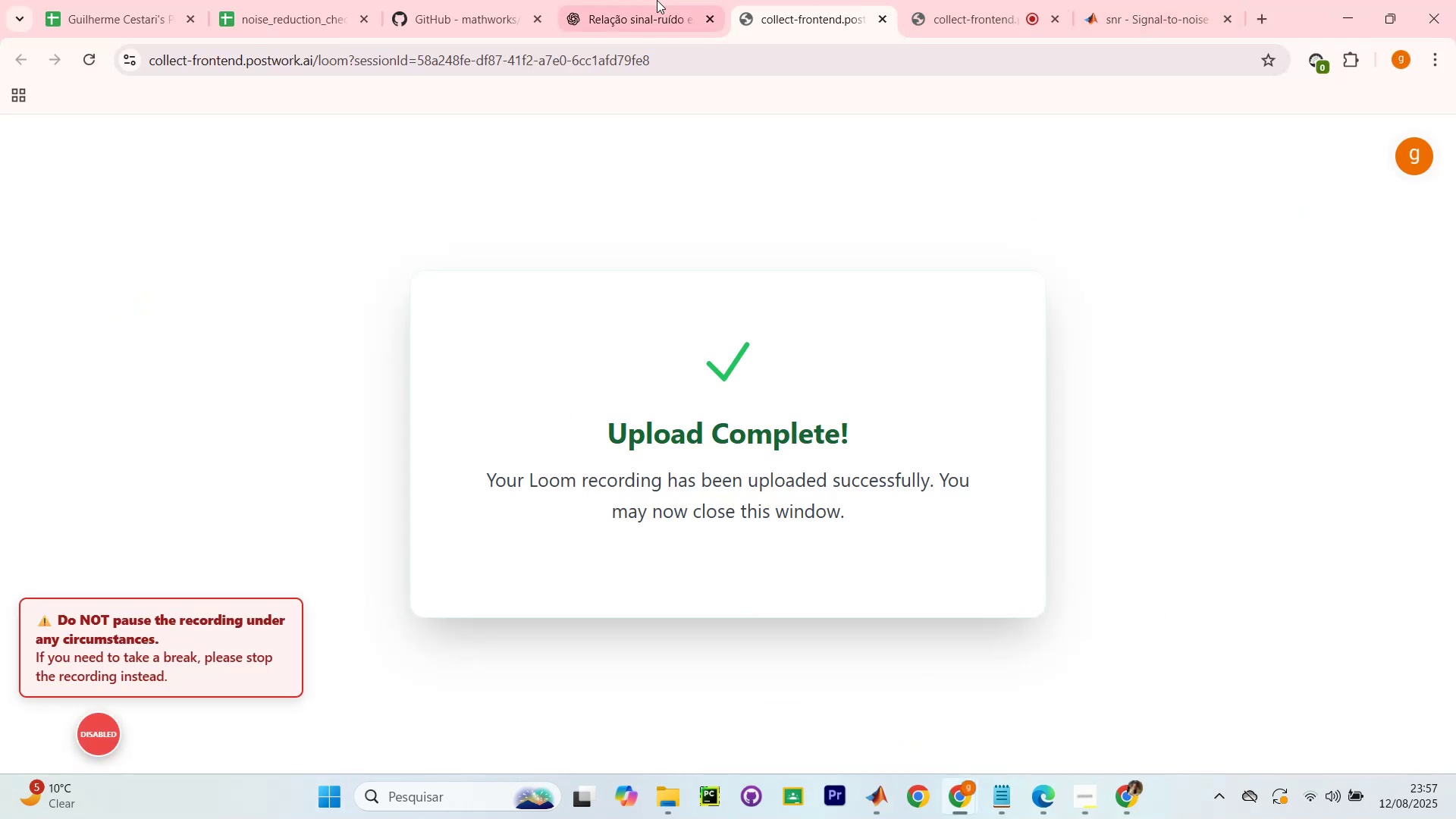 
left_click([657, 0])
 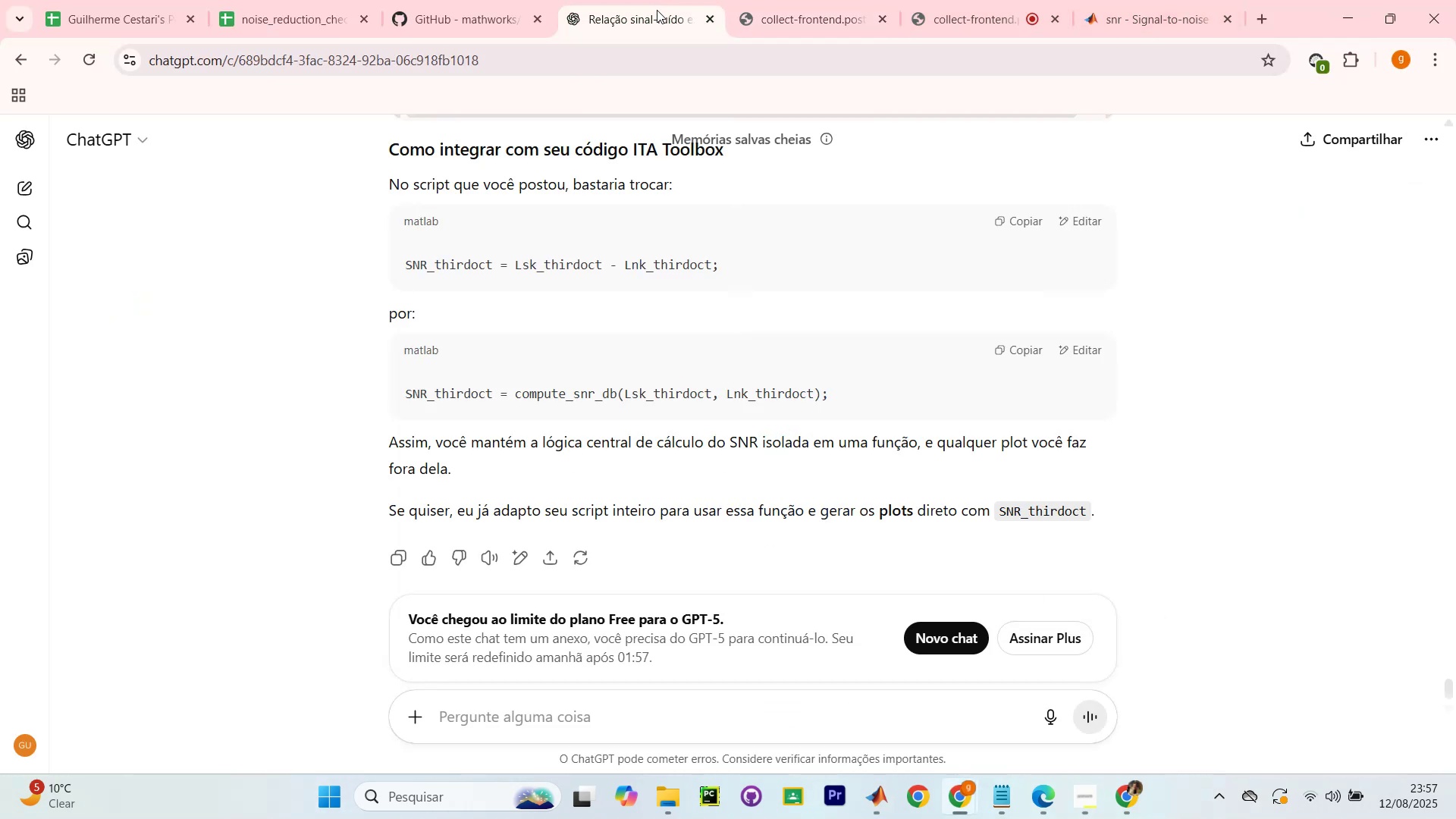 
scroll: coordinate [739, 280], scroll_direction: up, amount: 14.0
 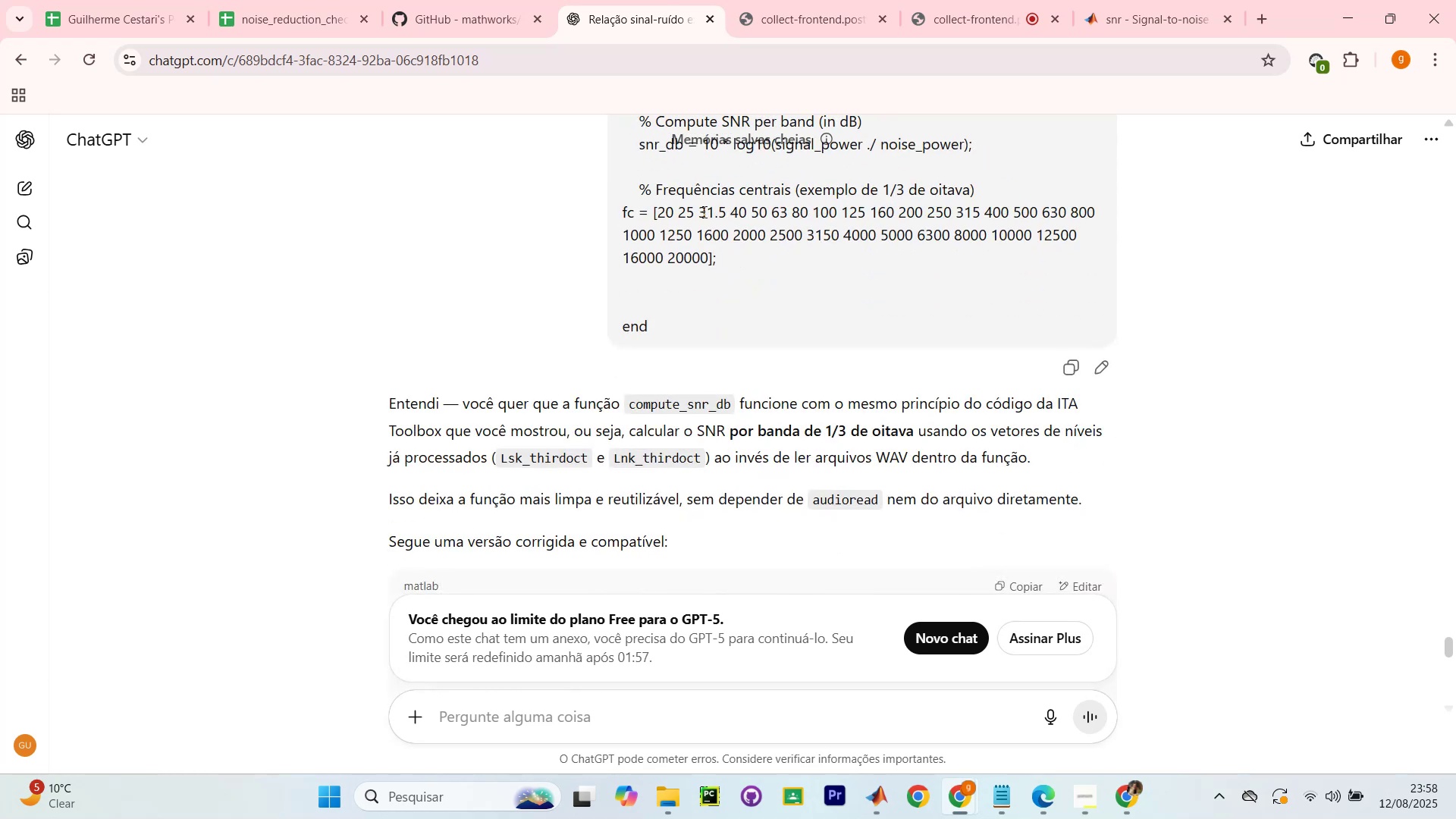 
left_click_drag(start_coordinate=[723, 259], to_coordinate=[619, 212])
 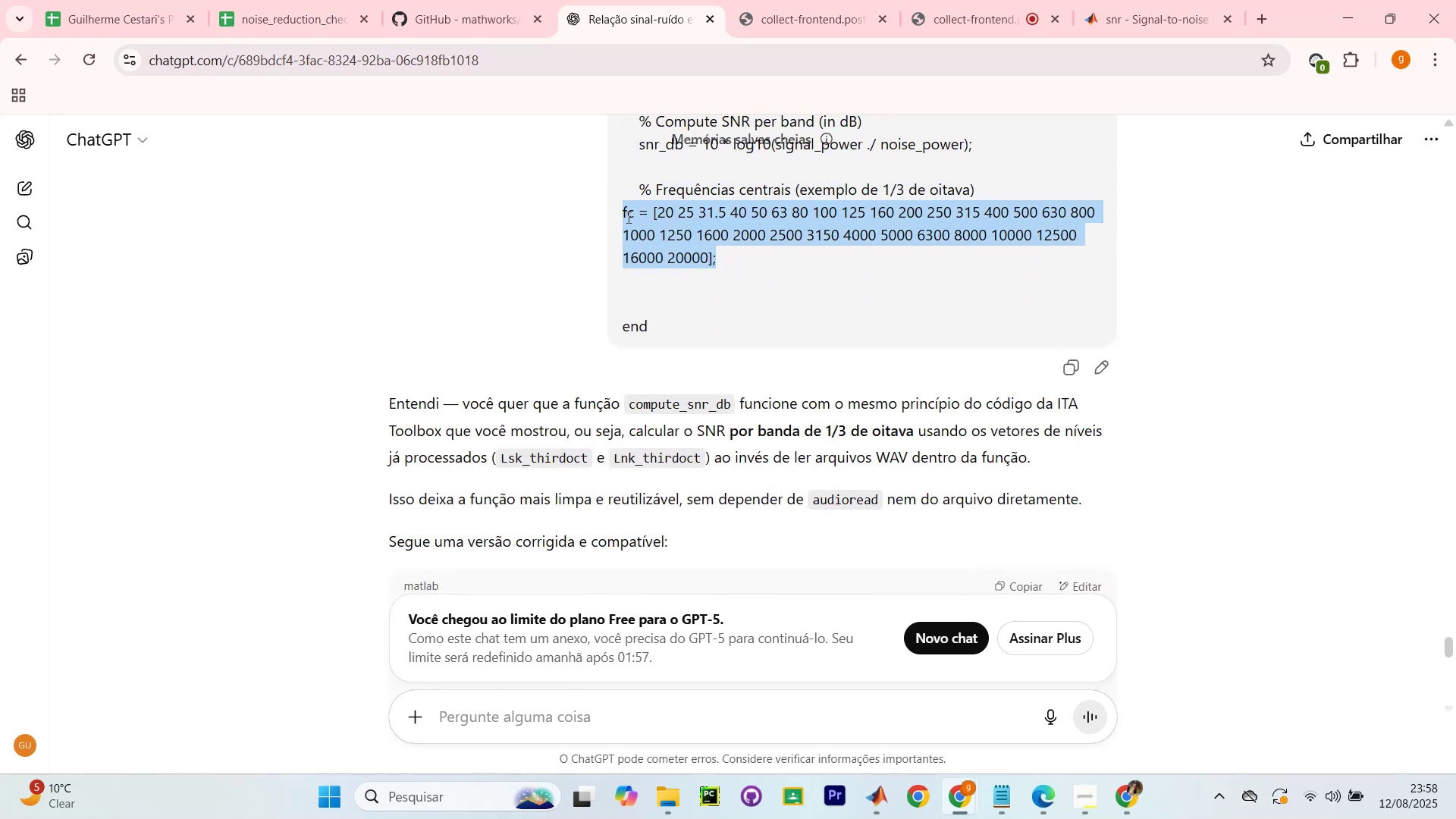 
hold_key(key=ControlLeft, duration=0.55)
 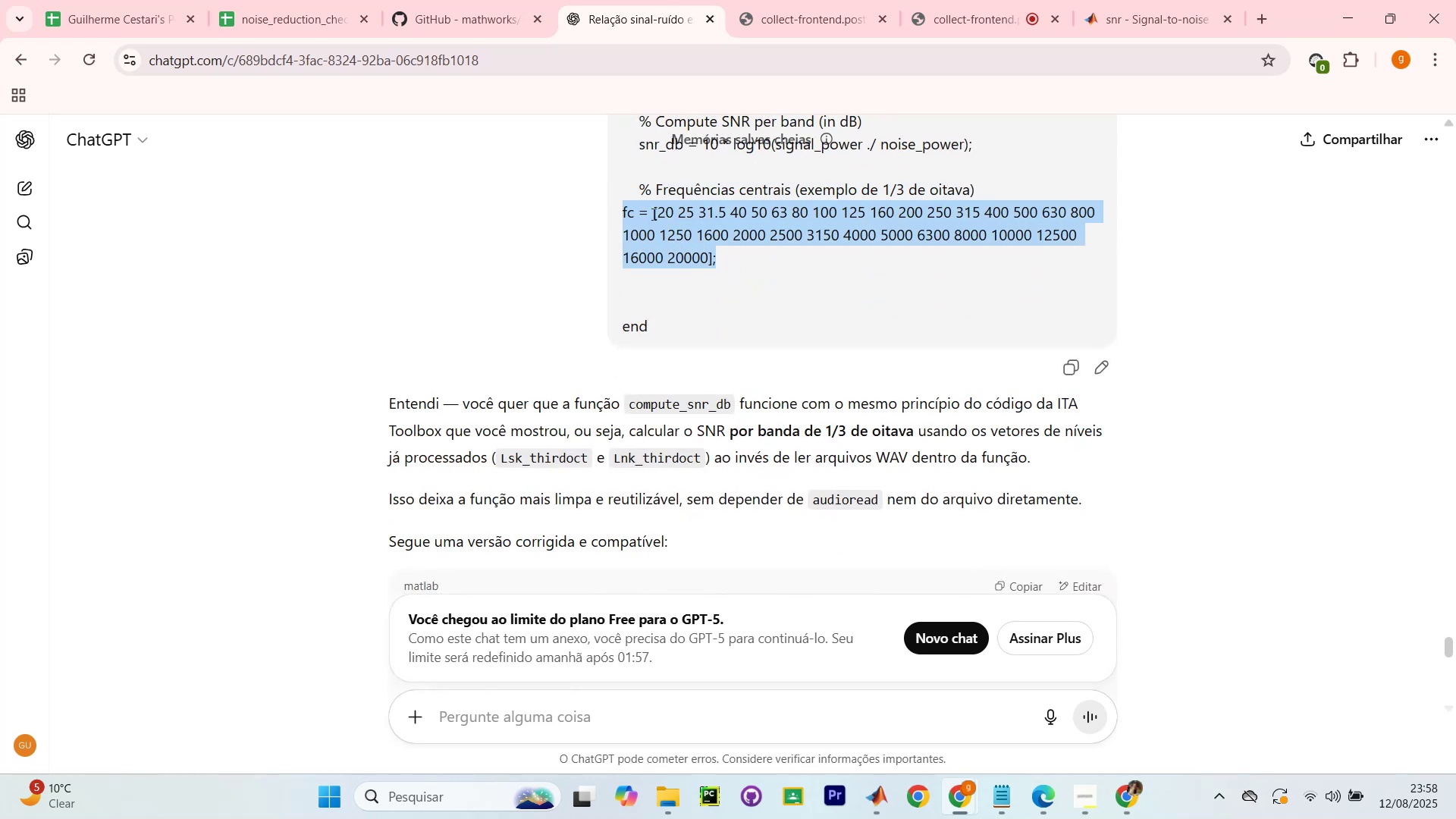 
left_click([651, 214])
 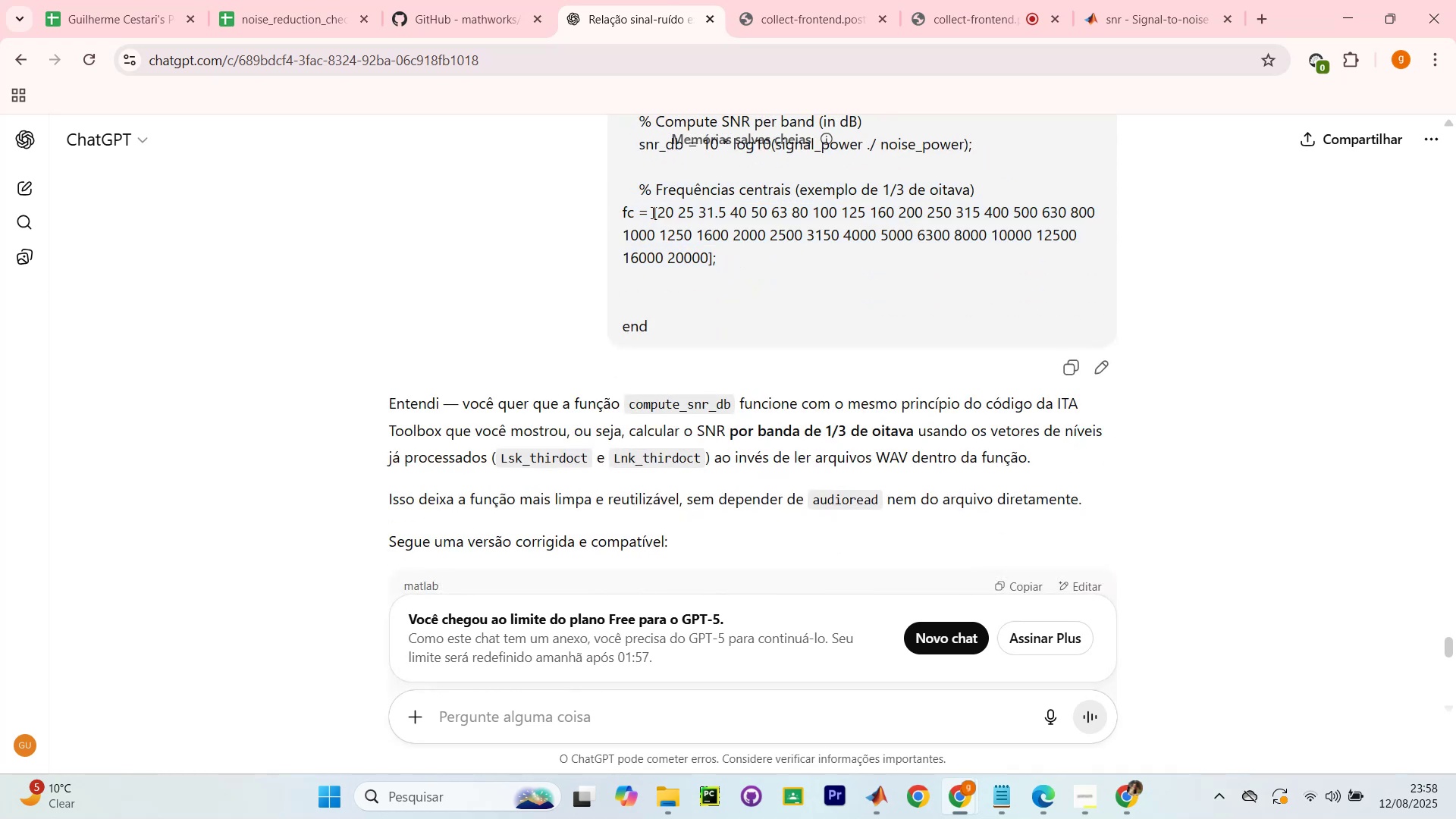 
left_click_drag(start_coordinate=[653, 210], to_coordinate=[724, 263])
 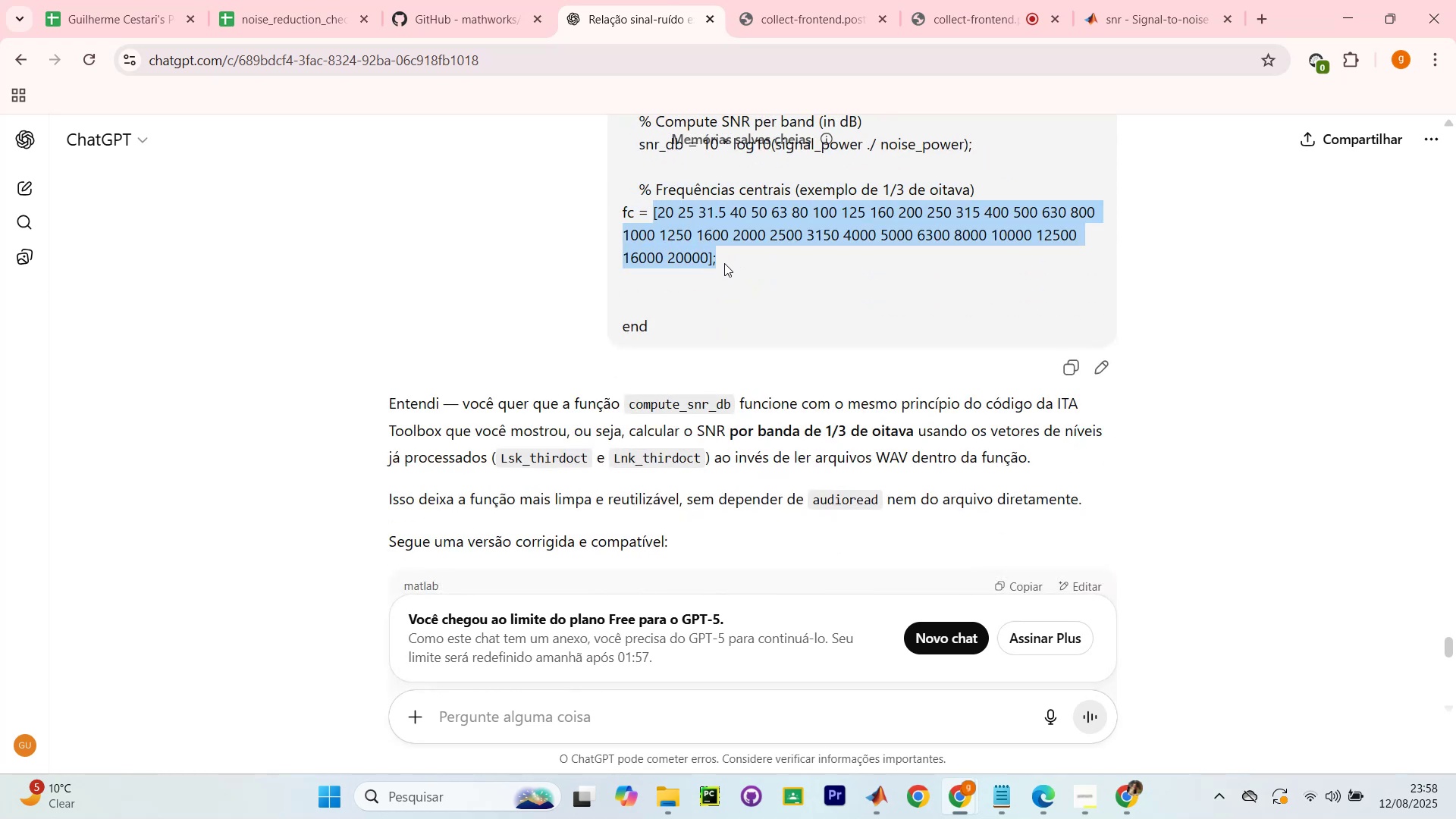 
key(Control+ControlLeft)
 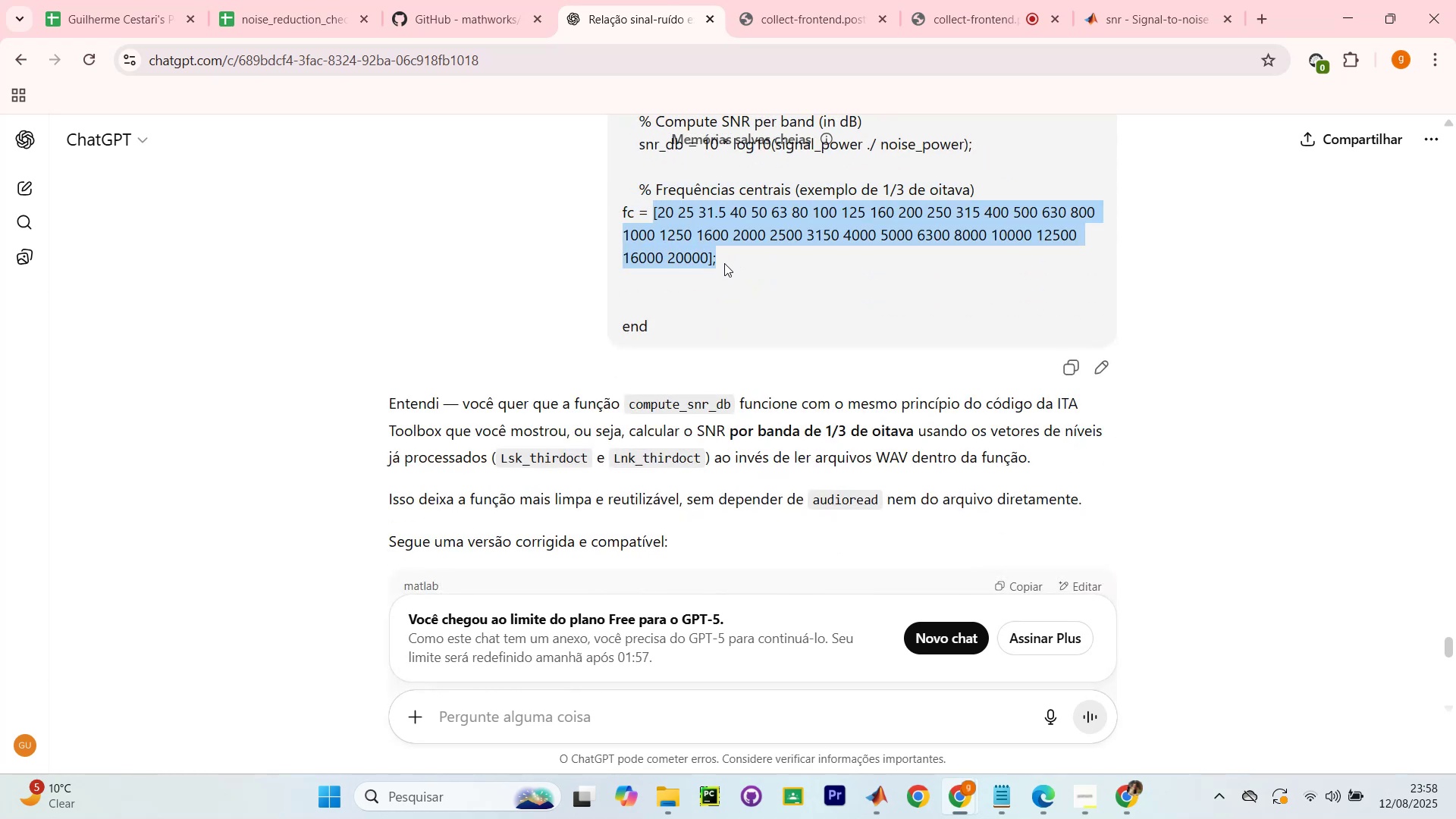 
key(Control+C)
 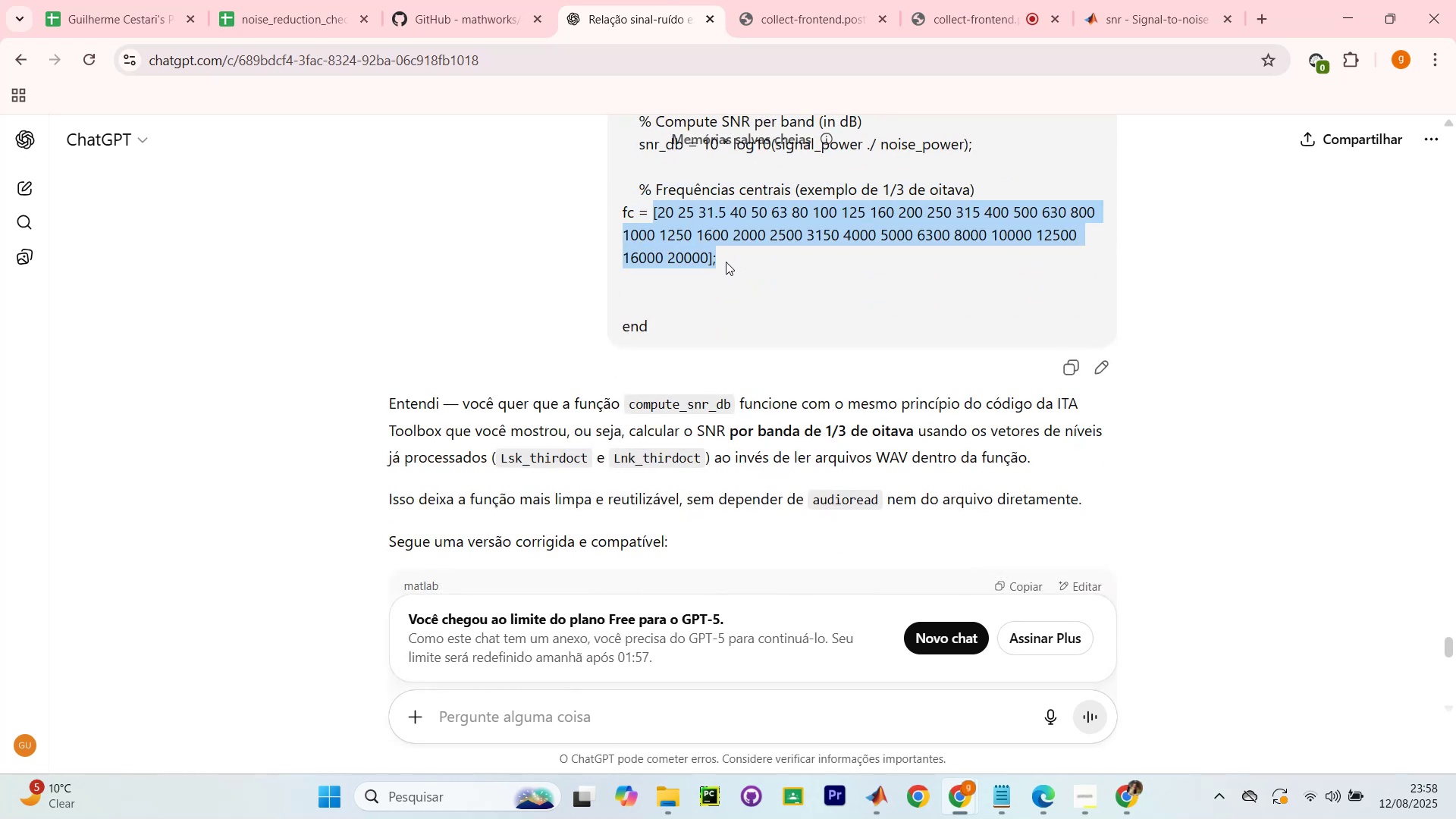 
key(Alt+AltLeft)
 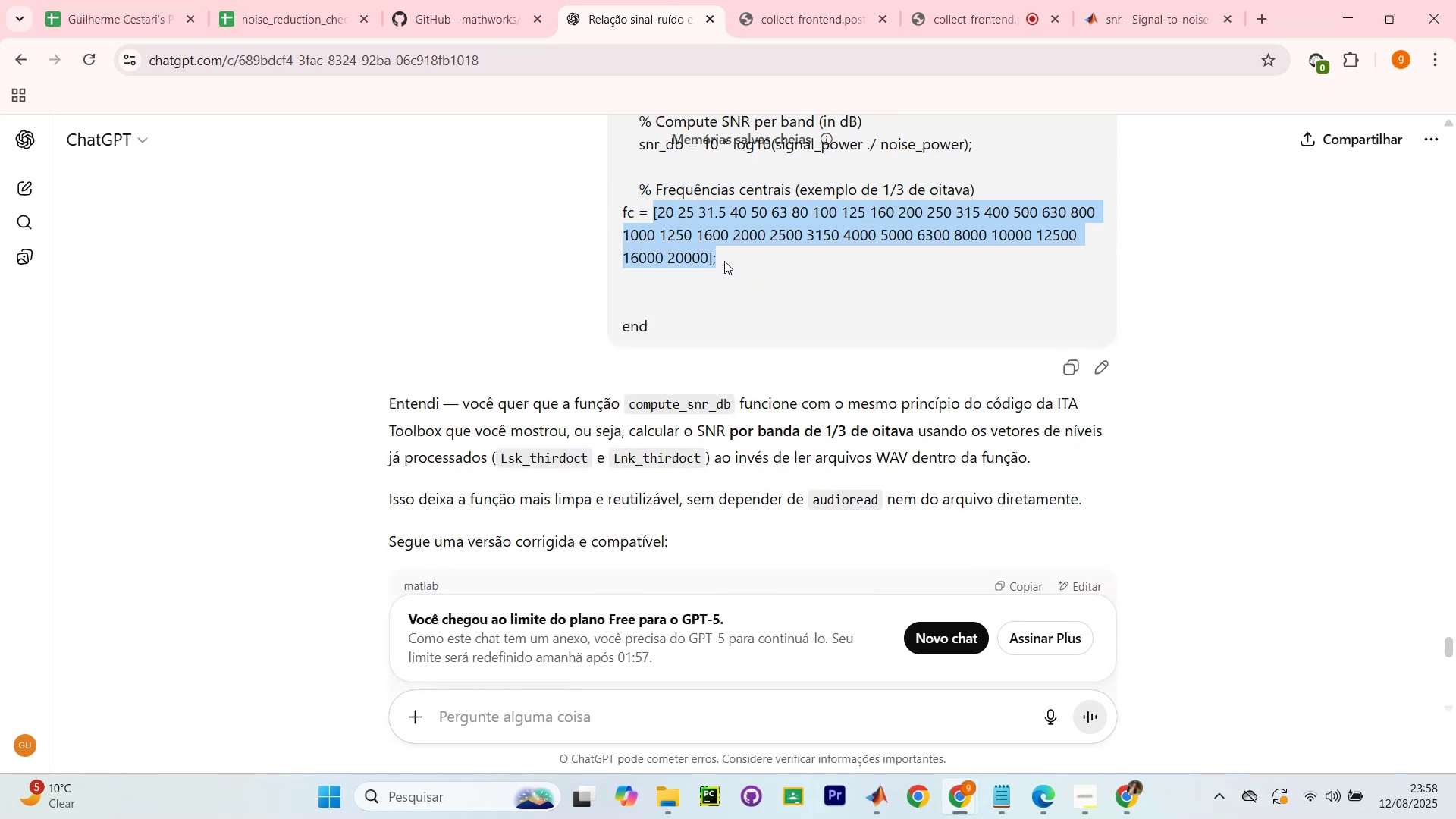 
key(Alt+Tab)
 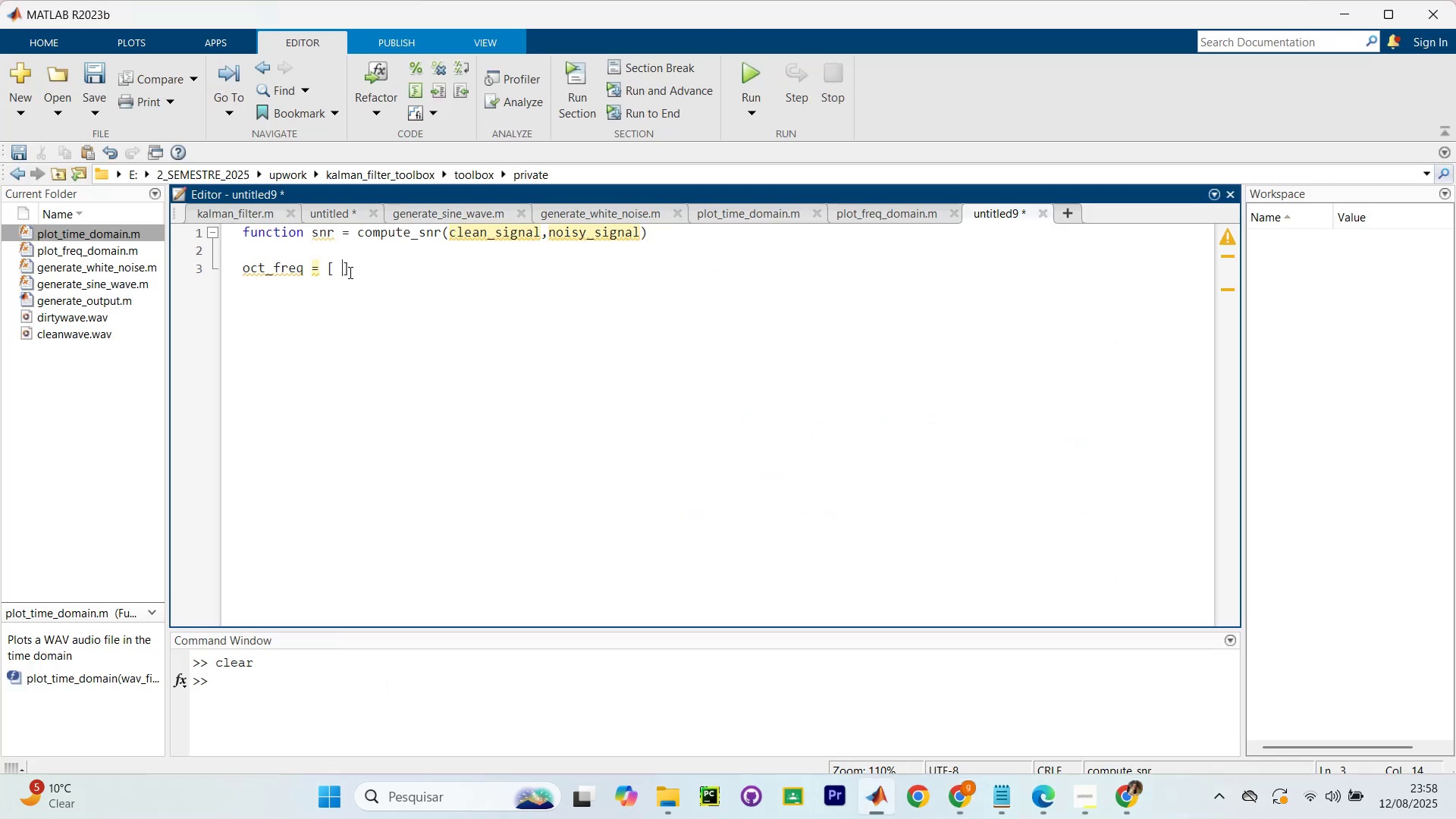 
left_click_drag(start_coordinate=[362, 269], to_coordinate=[328, 262])
 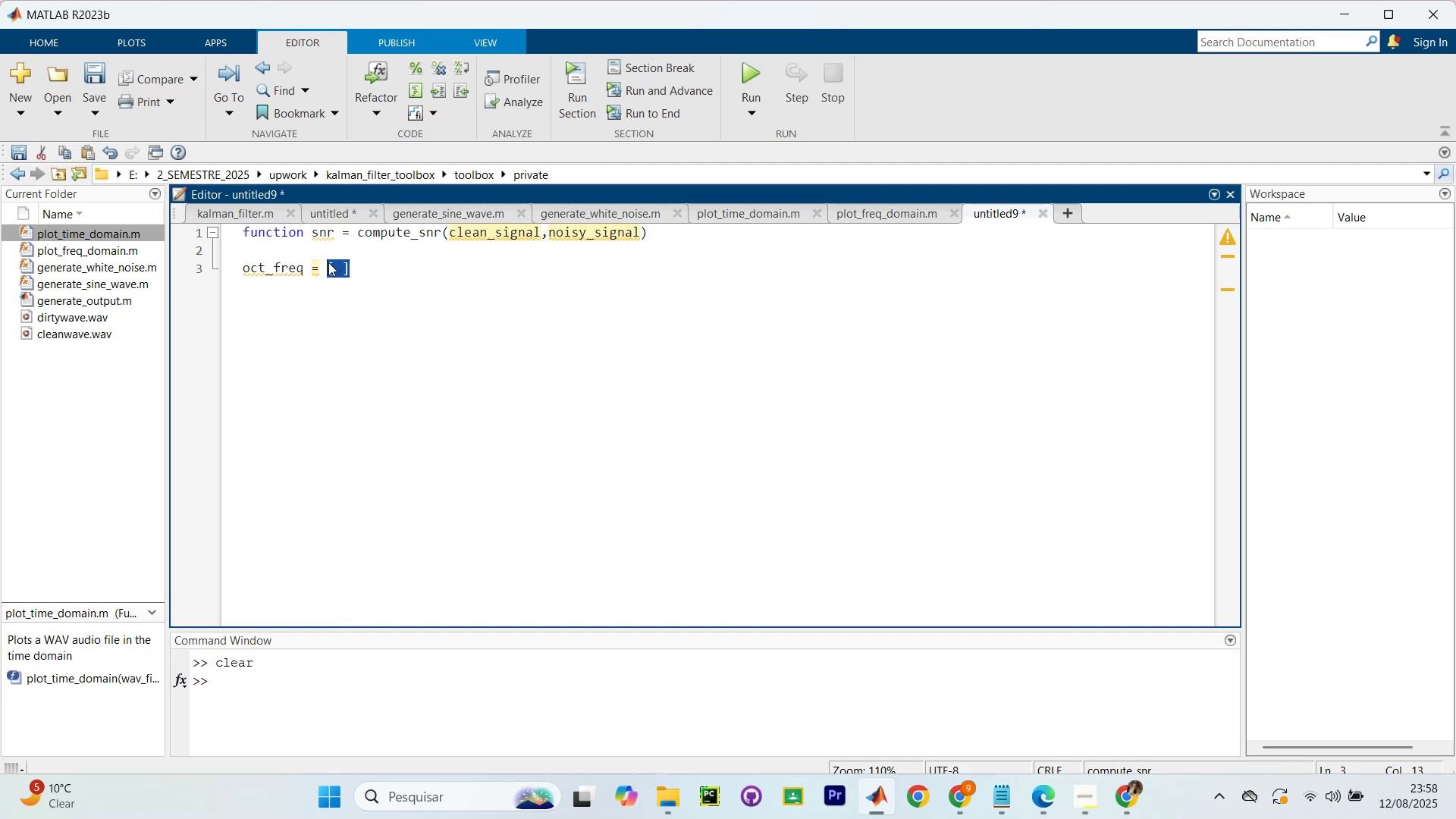 
key(Control+V)
 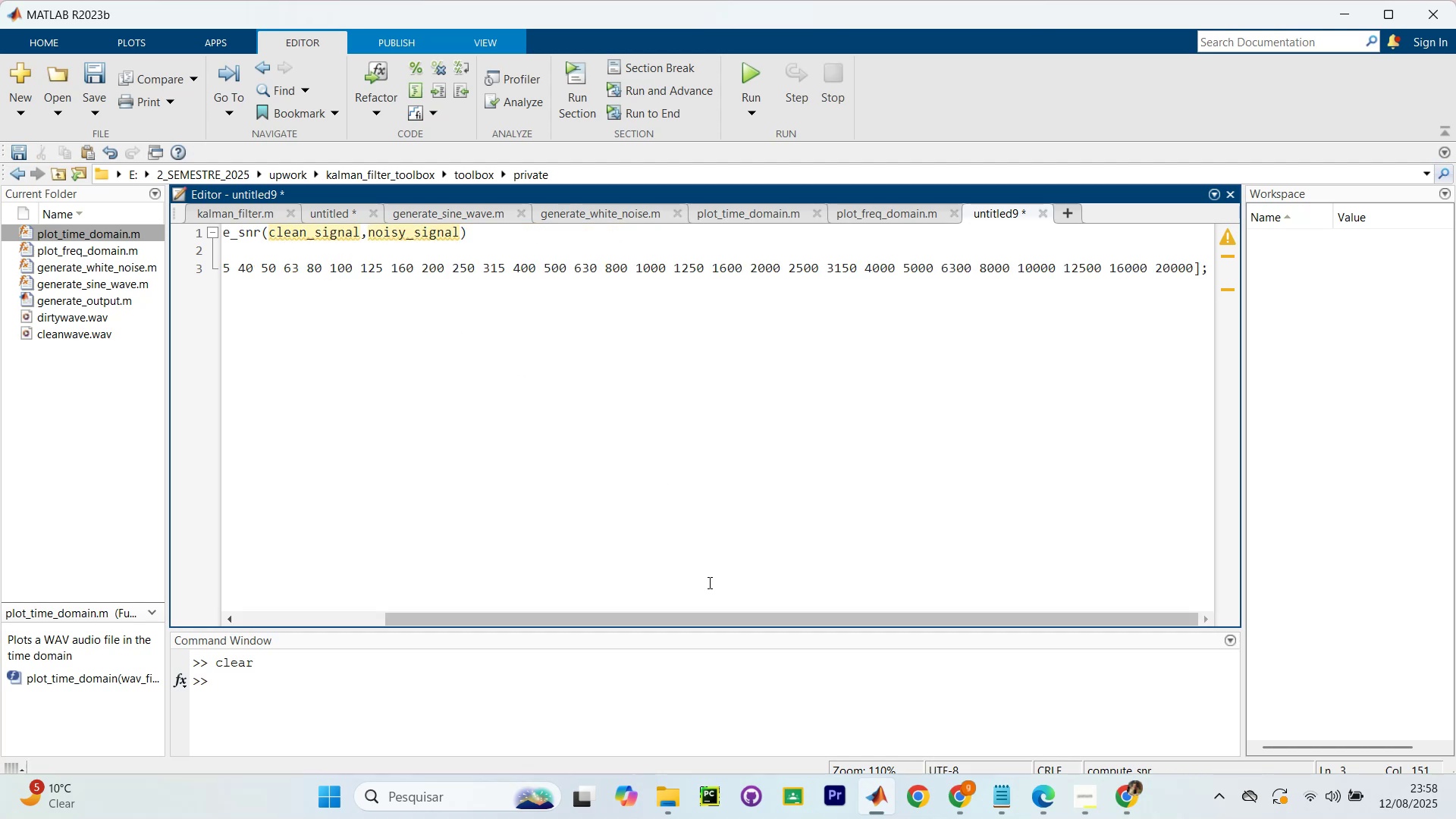 
left_click_drag(start_coordinate=[714, 626], to_coordinate=[315, 626])
 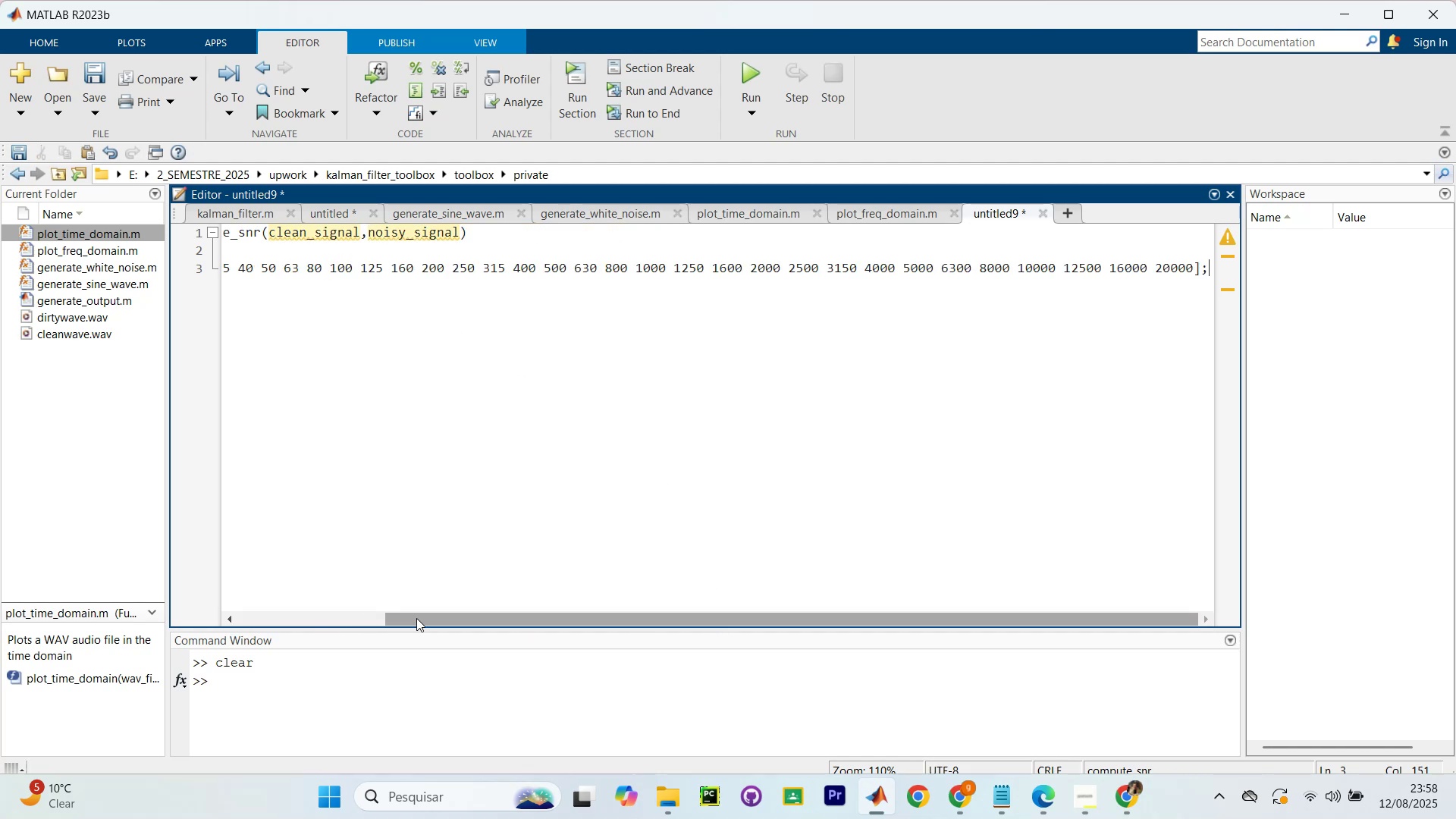 
left_click_drag(start_coordinate=[430, 619], to_coordinate=[265, 601])
 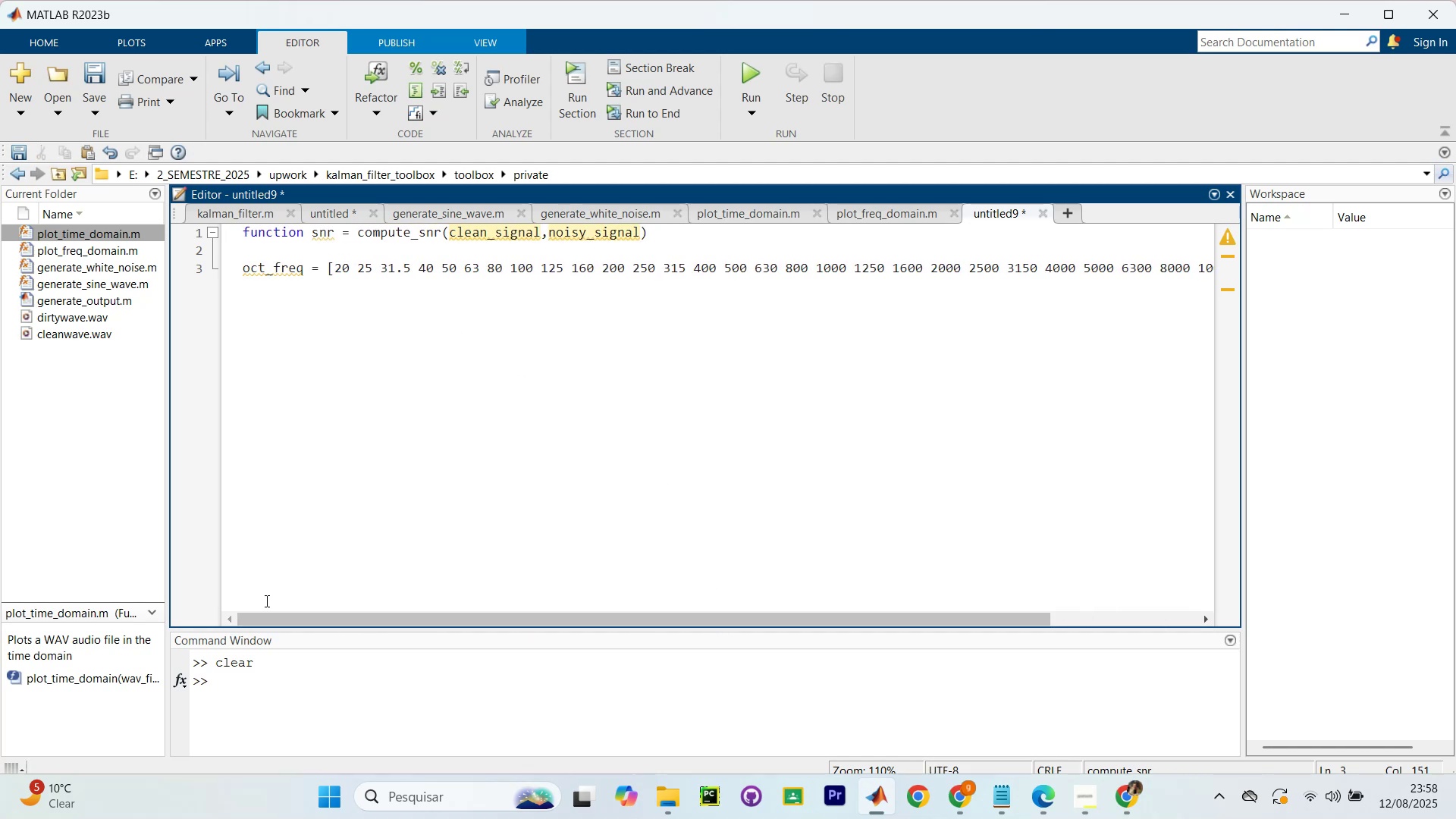 
hold_key(key=ControlLeft, duration=3.59)
scroll: coordinate [538, 418], scroll_direction: down, amount: 4.0
 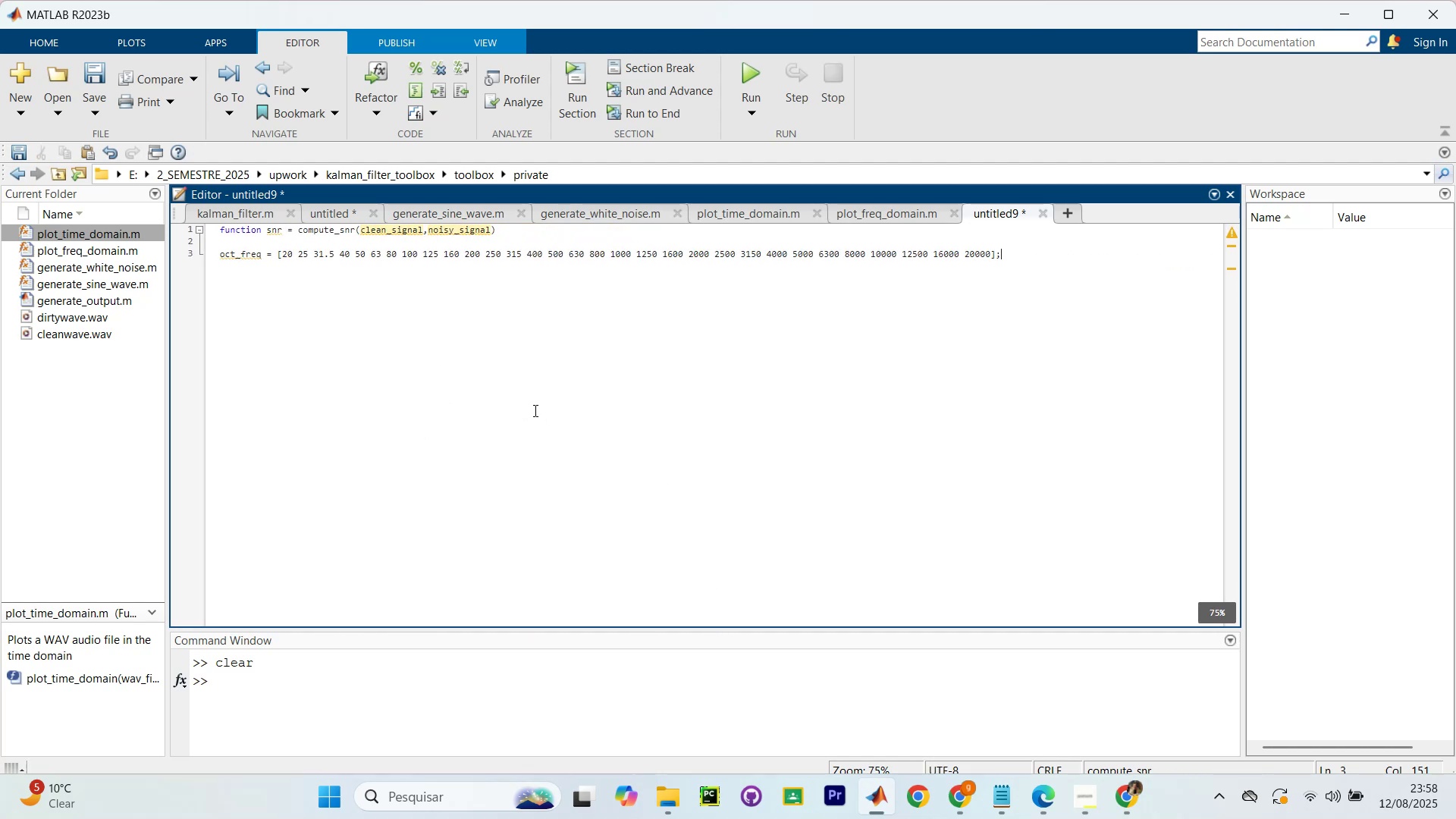 
scroll: coordinate [494, 447], scroll_direction: up, amount: 4.0
 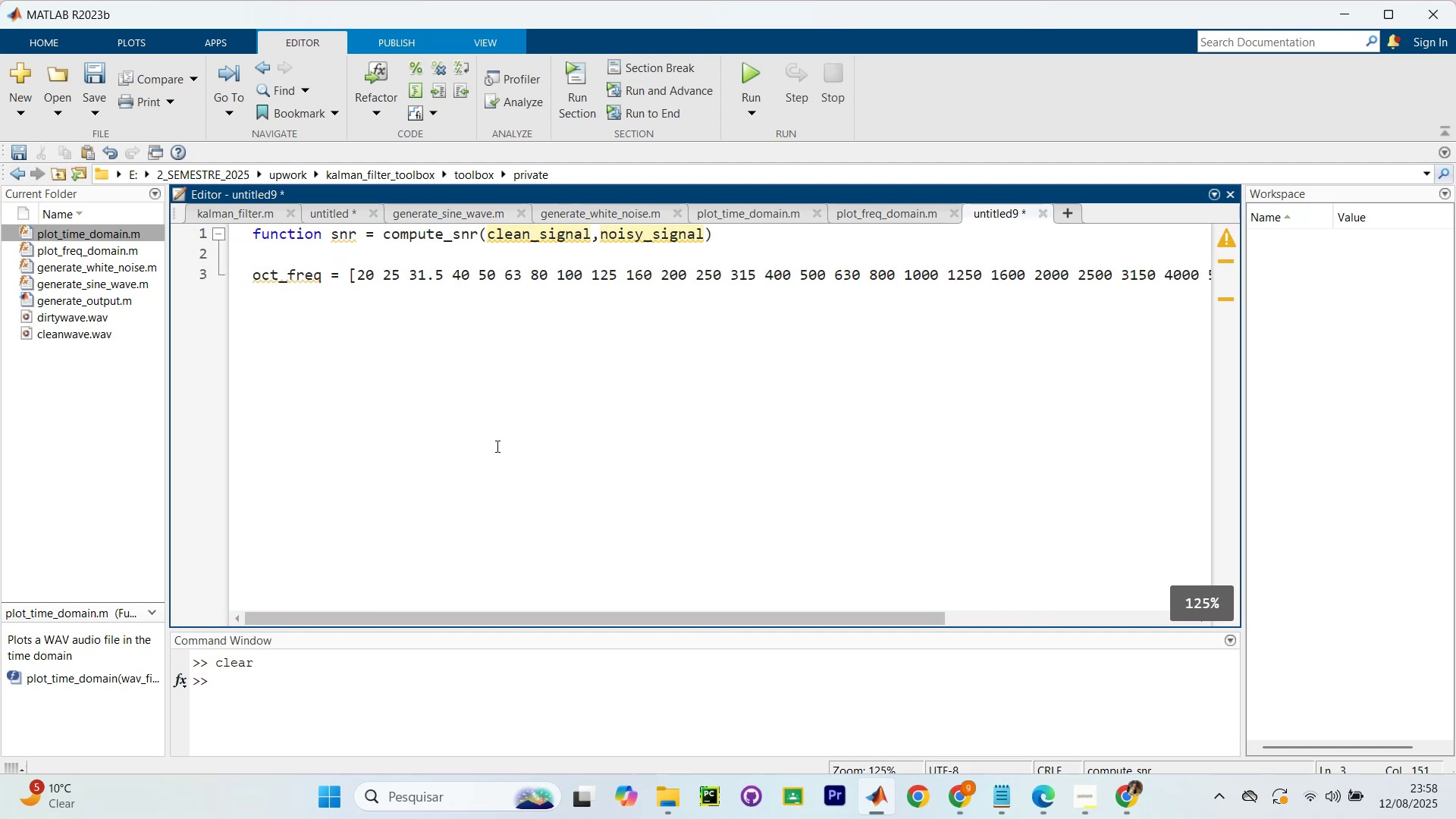 
scroll: coordinate [861, 347], scroll_direction: down, amount: 3.0
 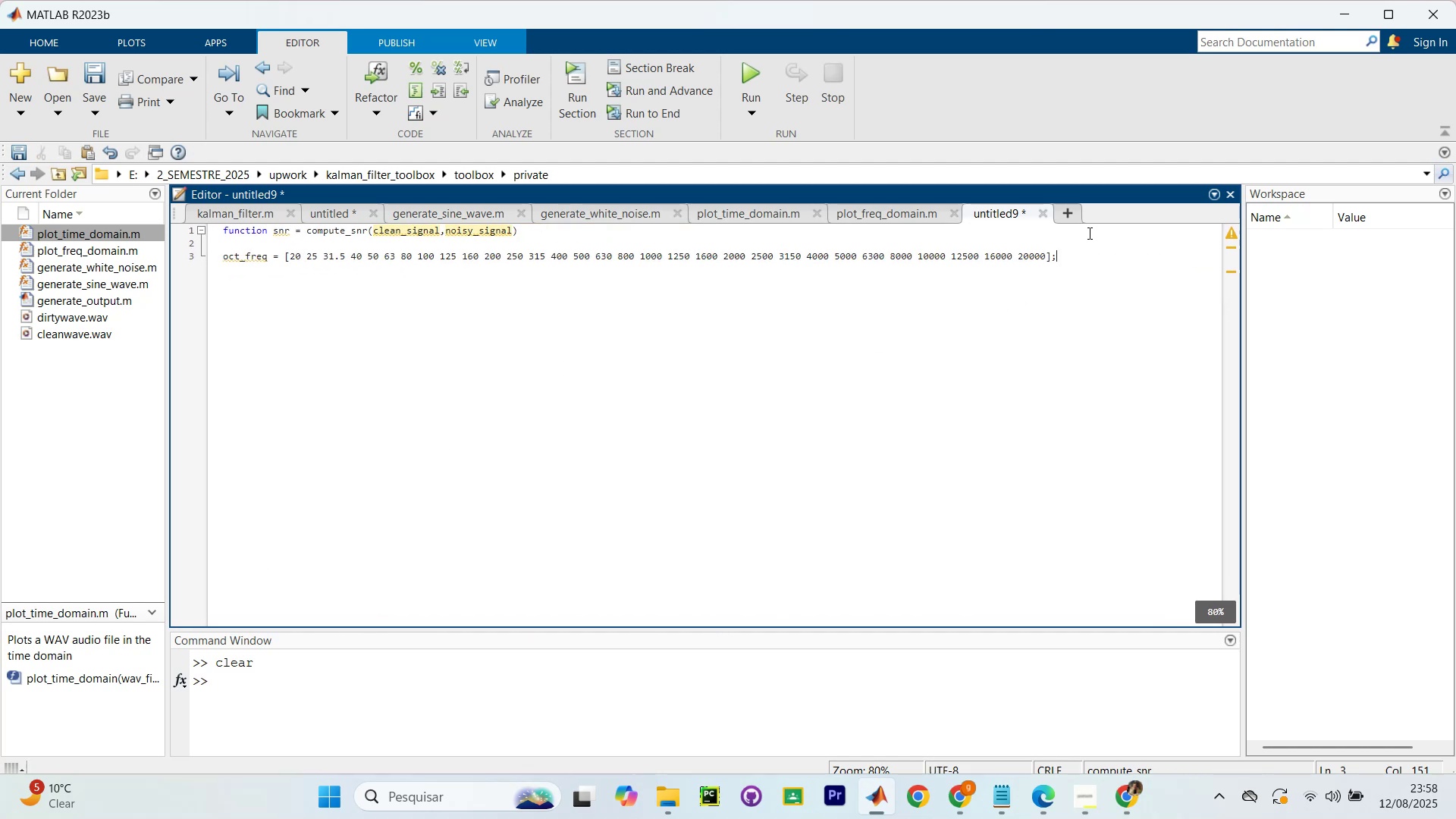 
key(NumpadEnter)
key(NumpadEnter)
type(%load audio)
 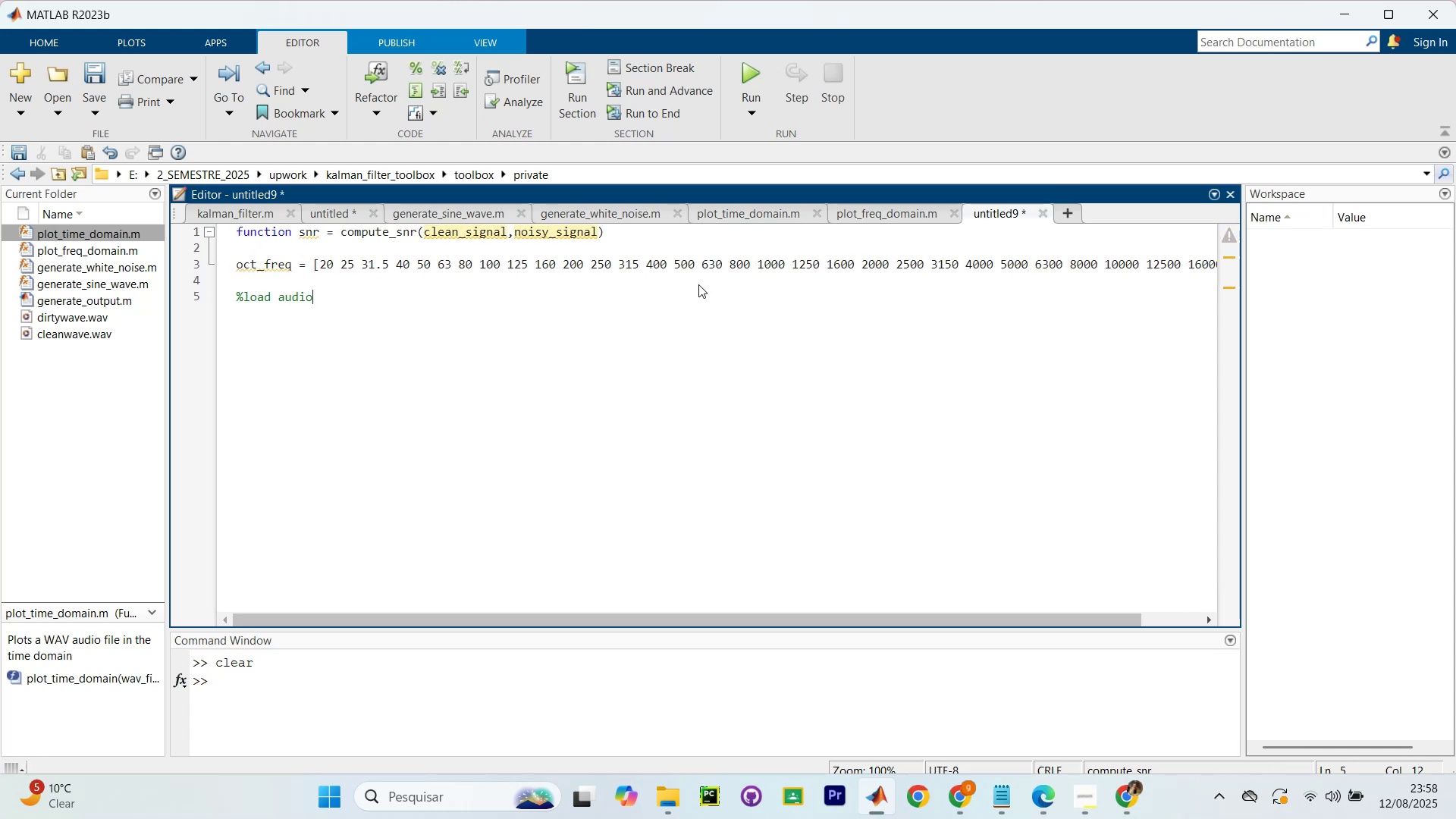 
hold_key(key=ControlLeft, duration=0.59)
scroll: coordinate [693, 283], scroll_direction: up, amount: 1.0
 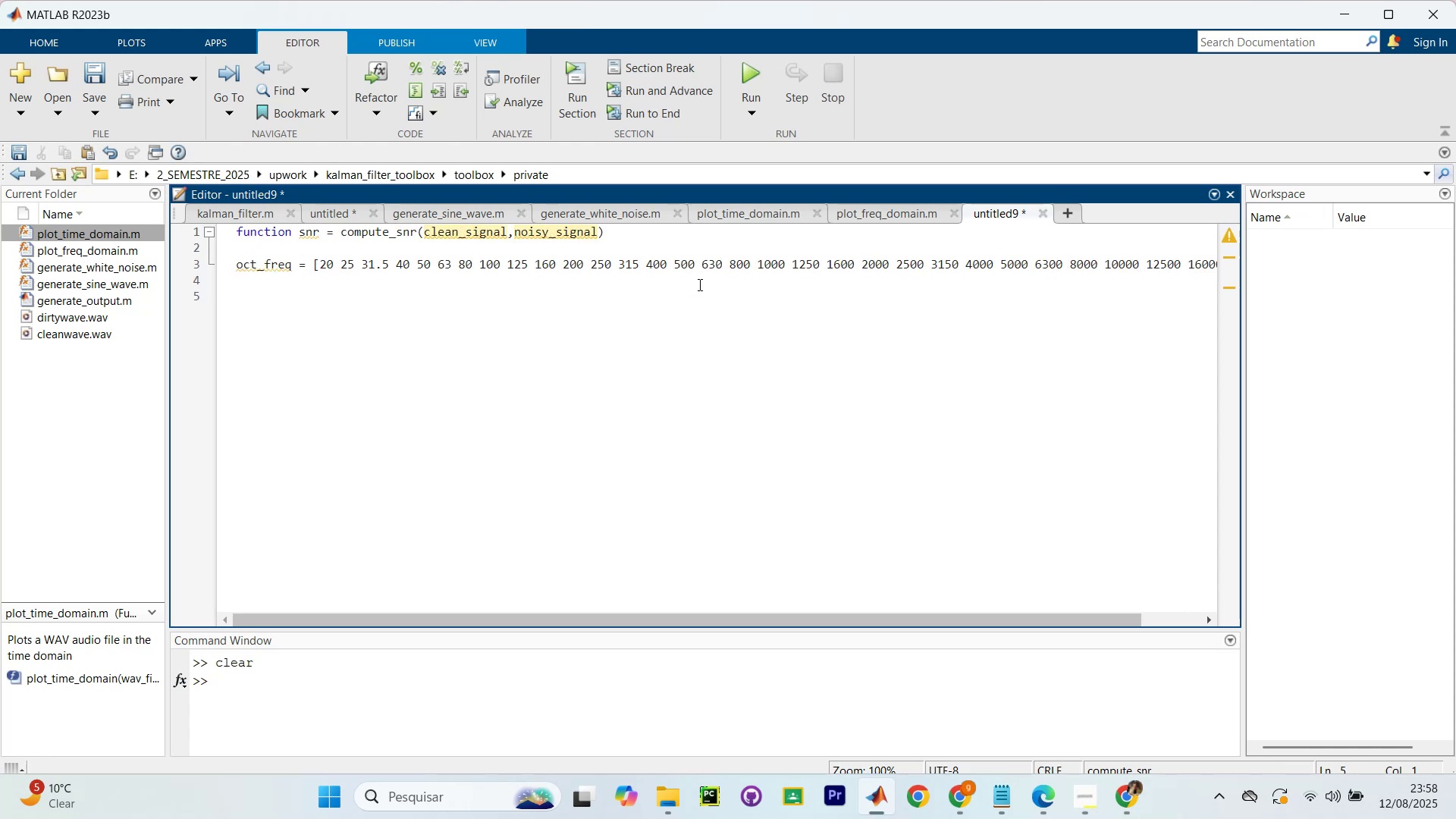 
key(Enter)
 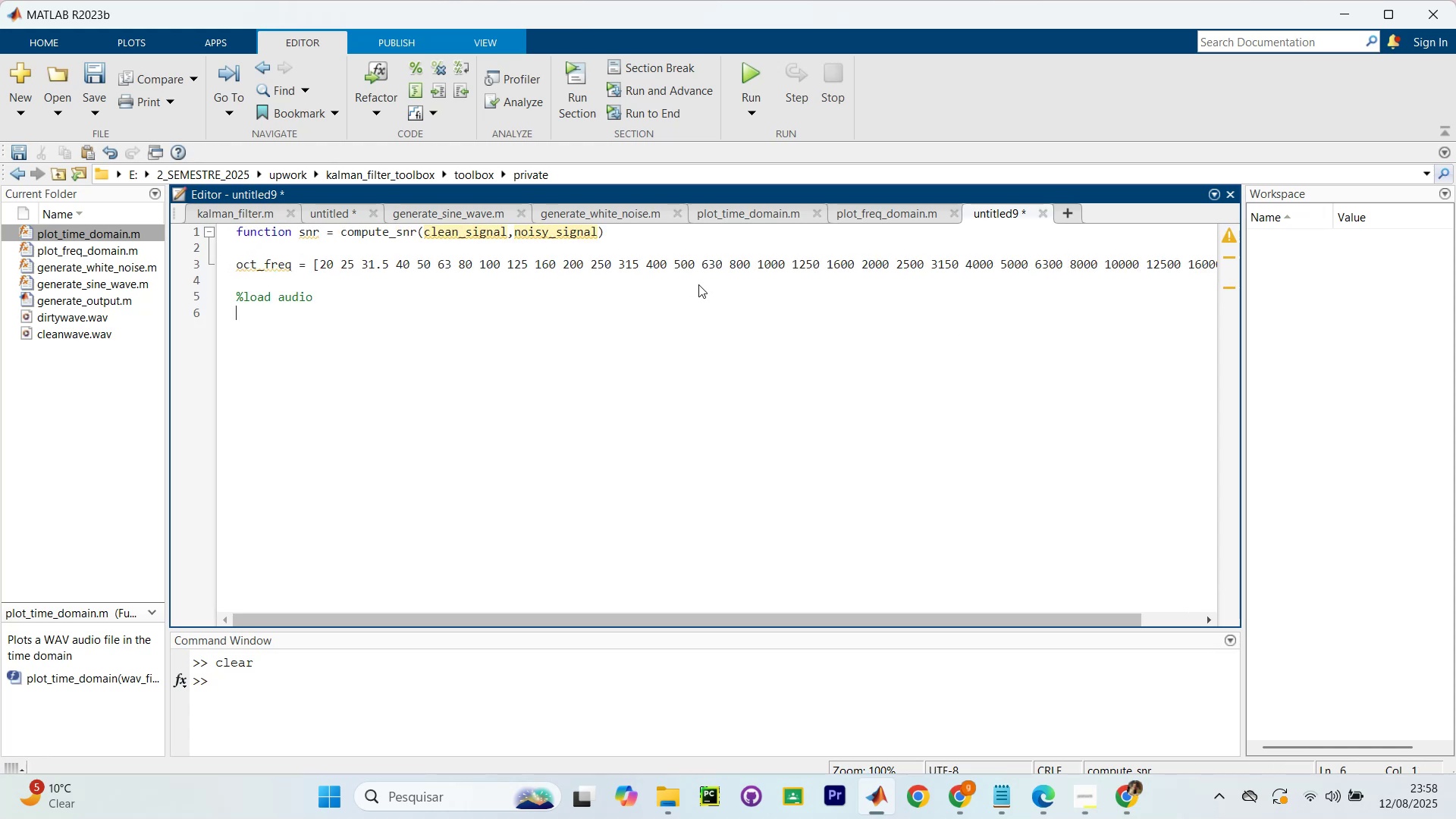 
type(]clean, Fs)
 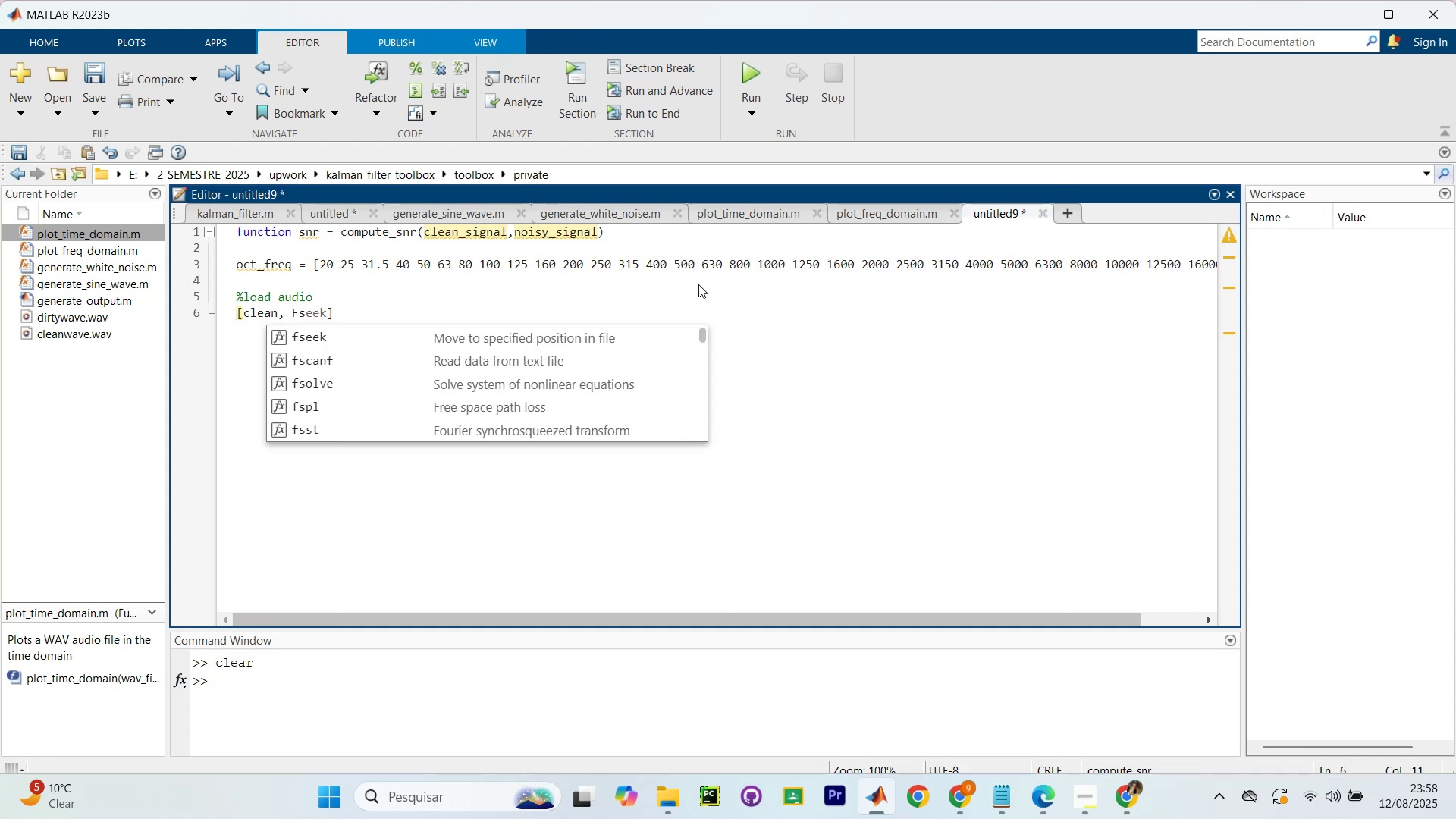 
key(ArrowRight)
 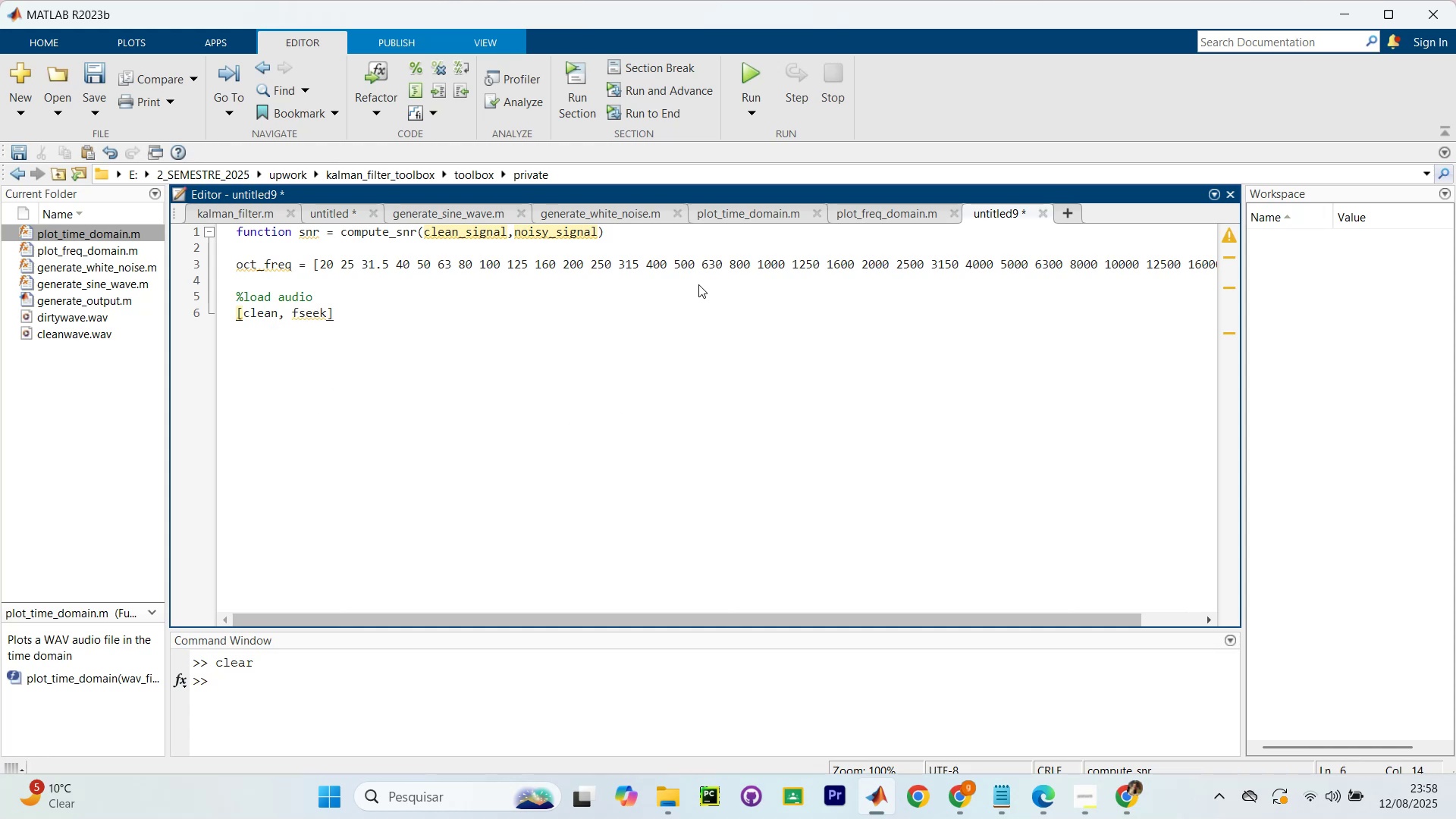 
key(Backspace)
 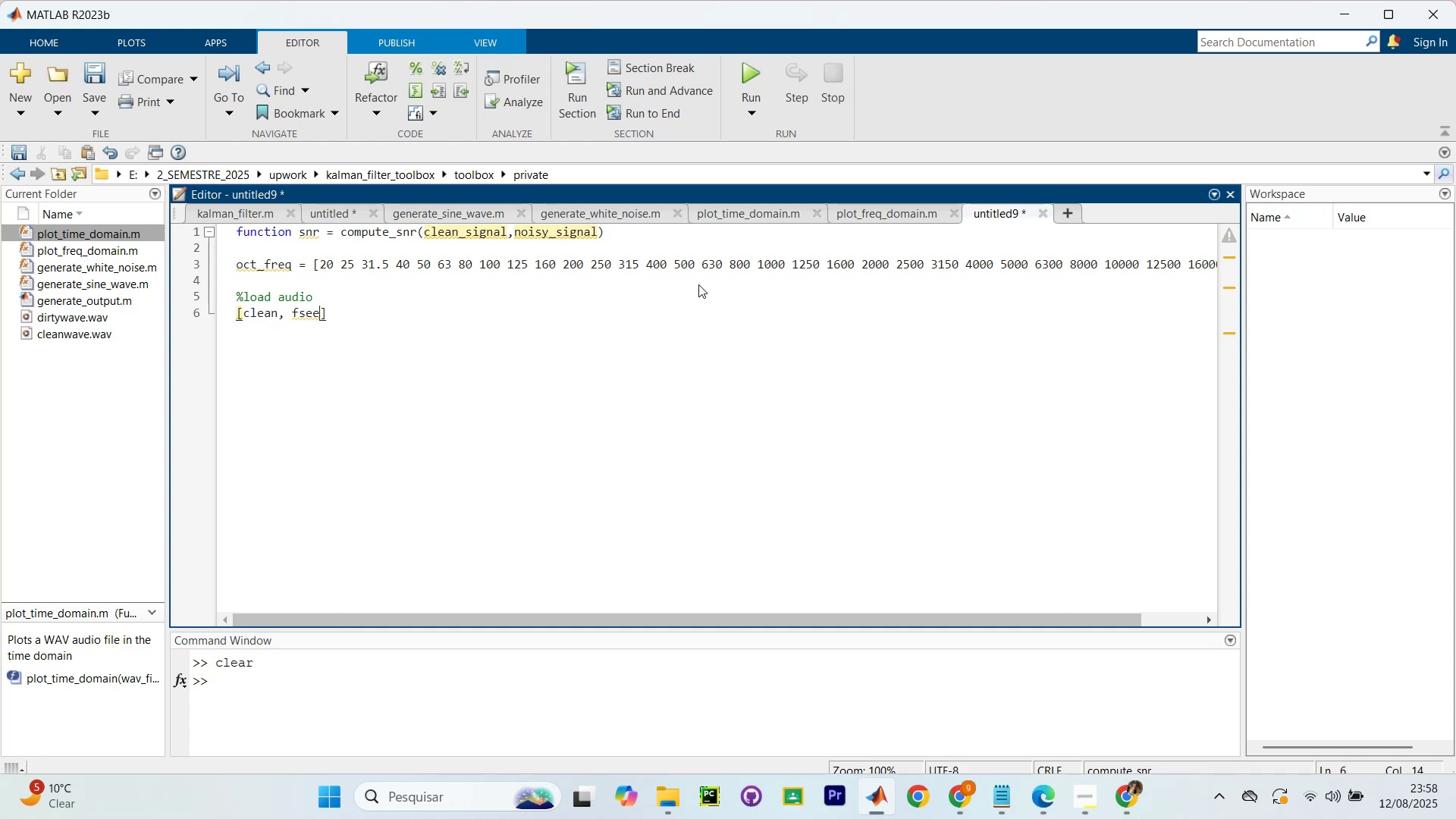 
key(Backspace)
 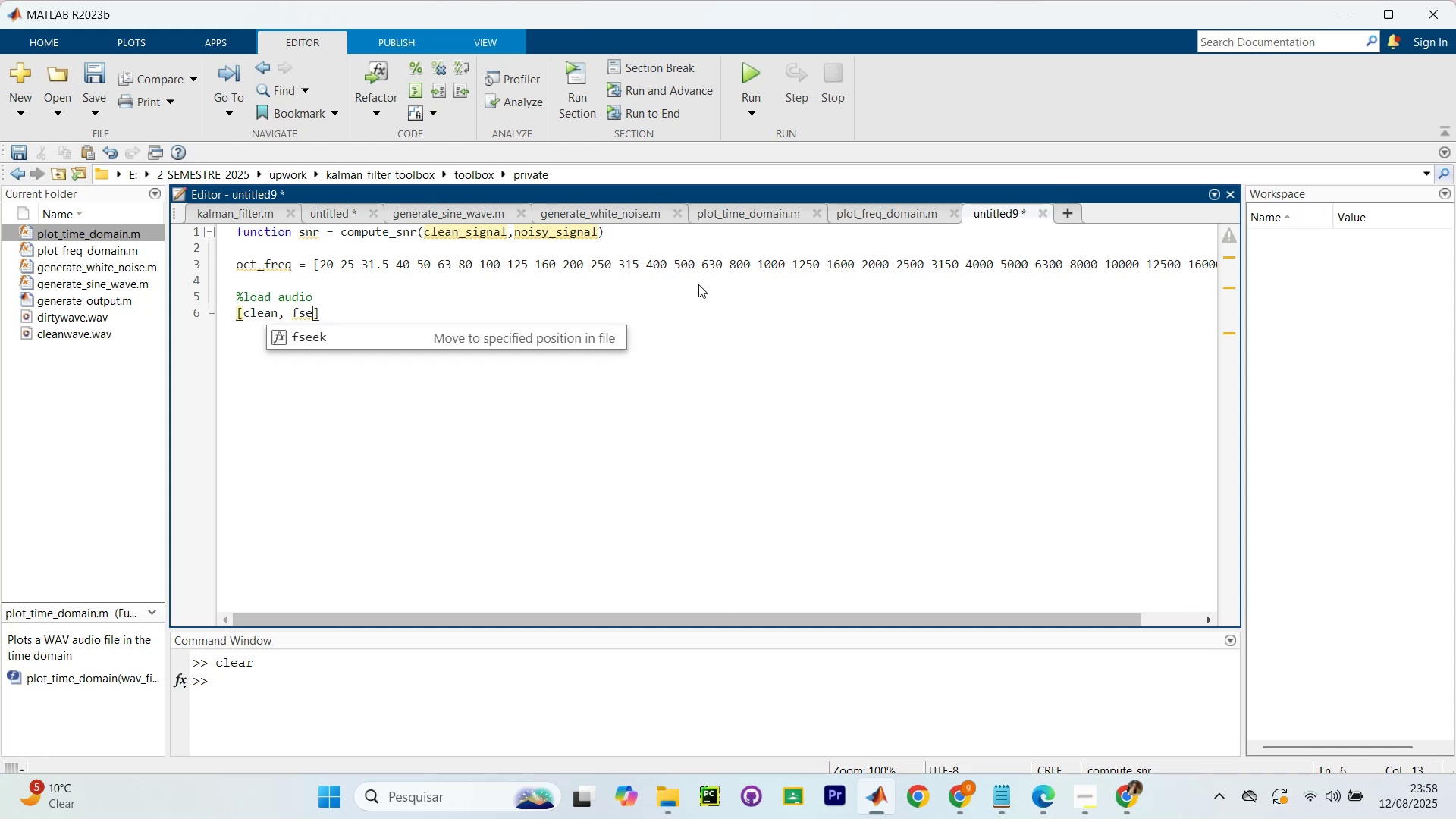 
key(Backspace)
 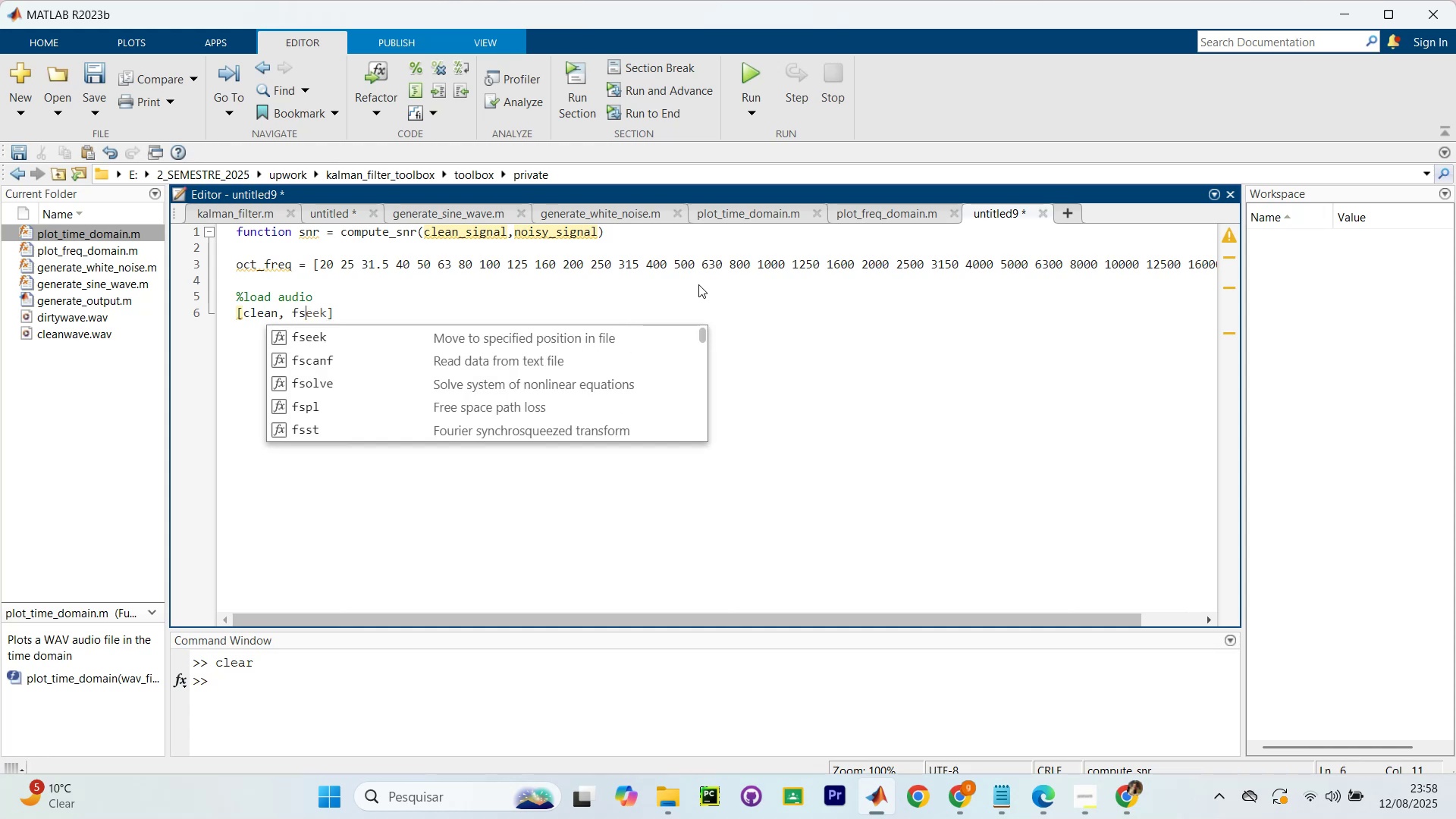 
key(Backspace)
 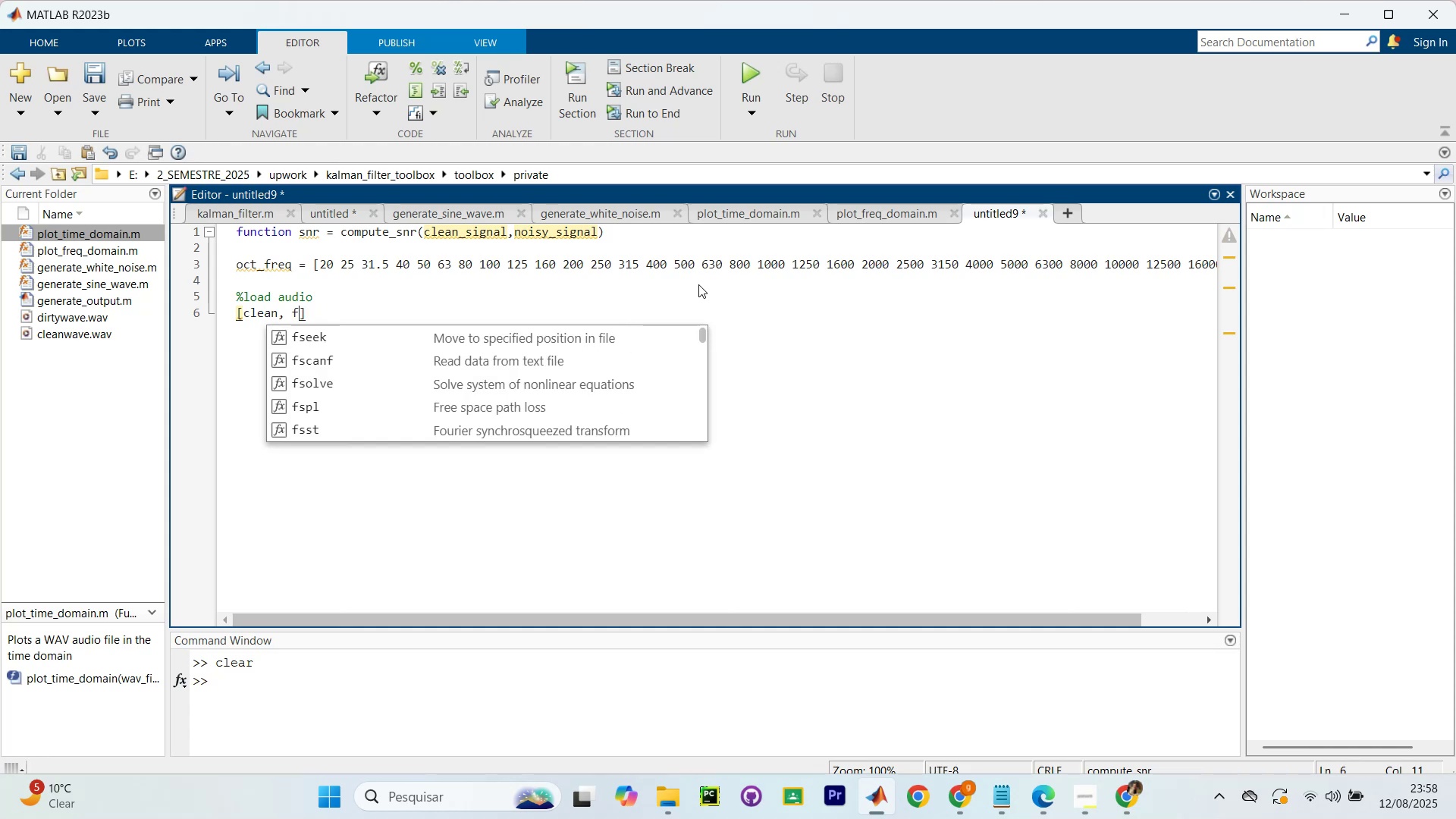 
key(Backspace)
 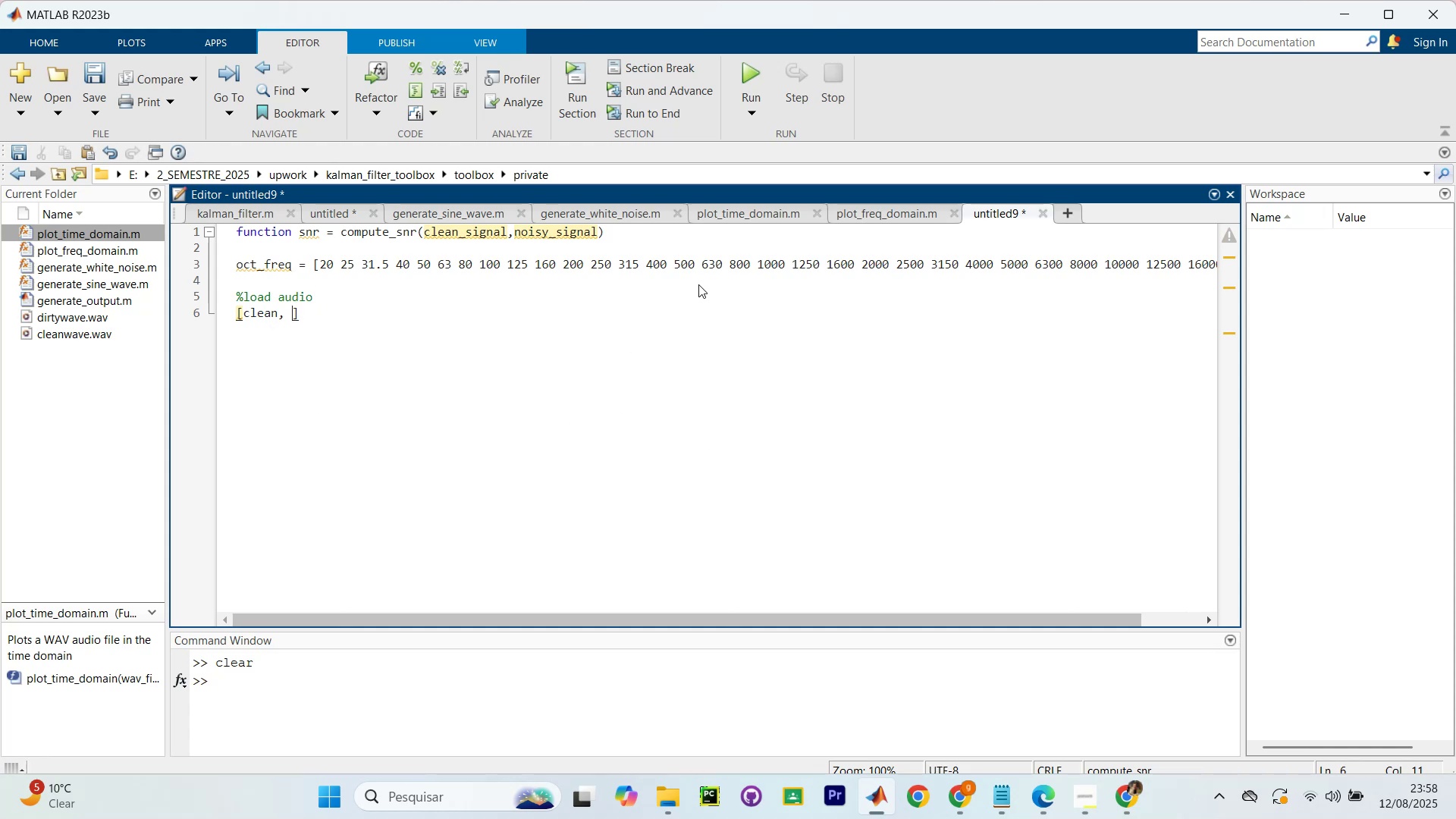 
key(CapsLock)
 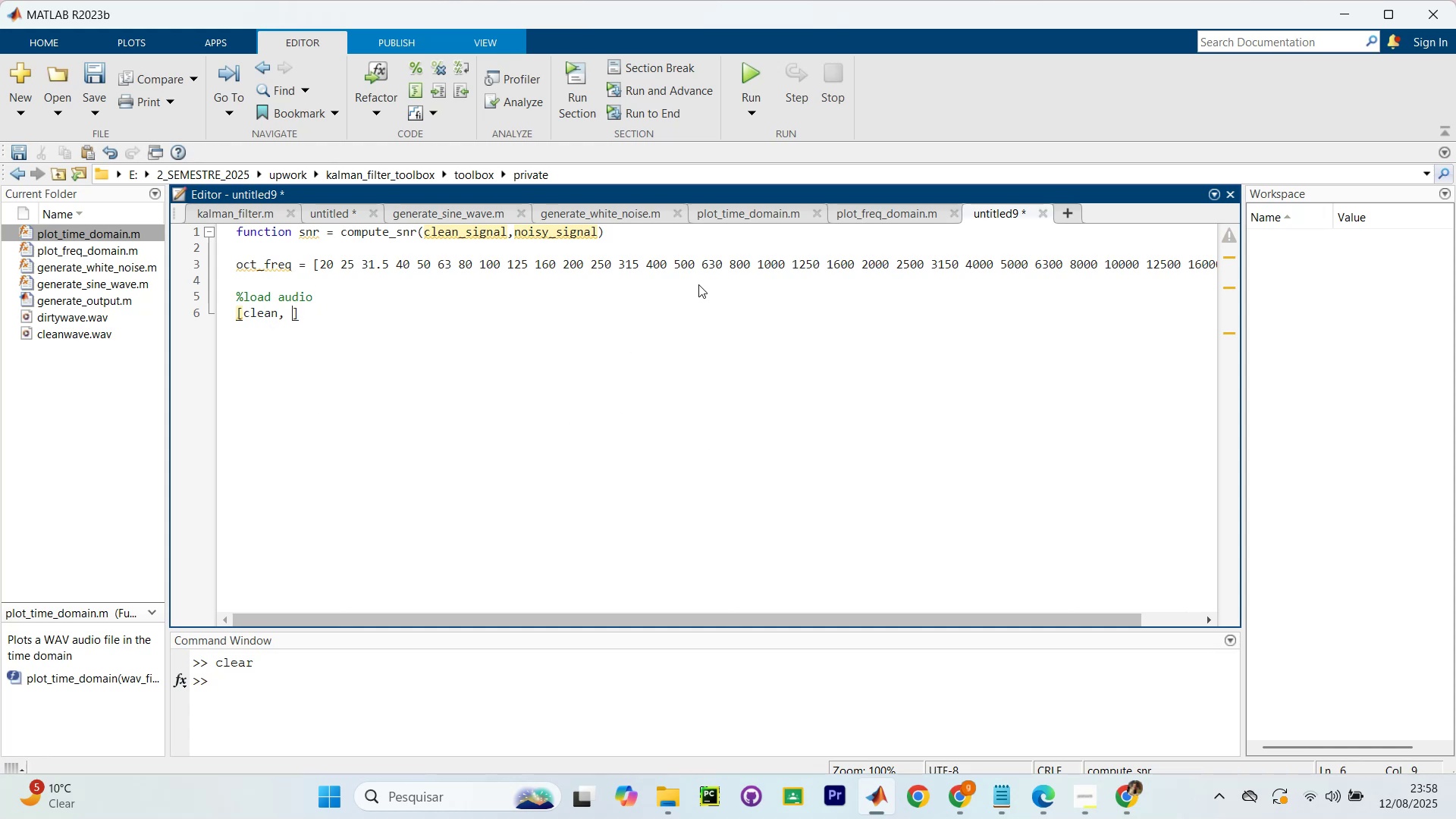 
key(F)
 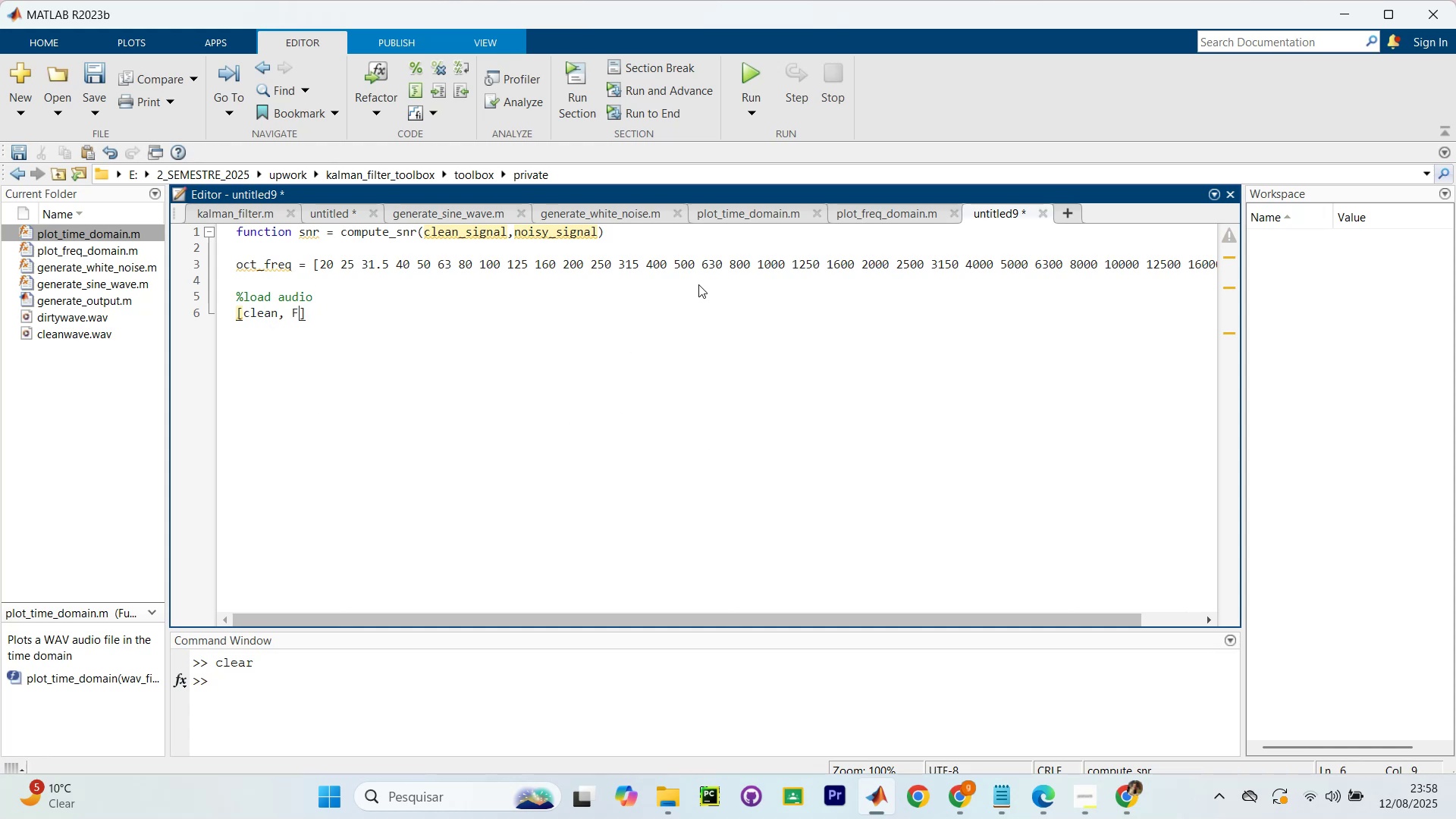 
key(CapsLock)
 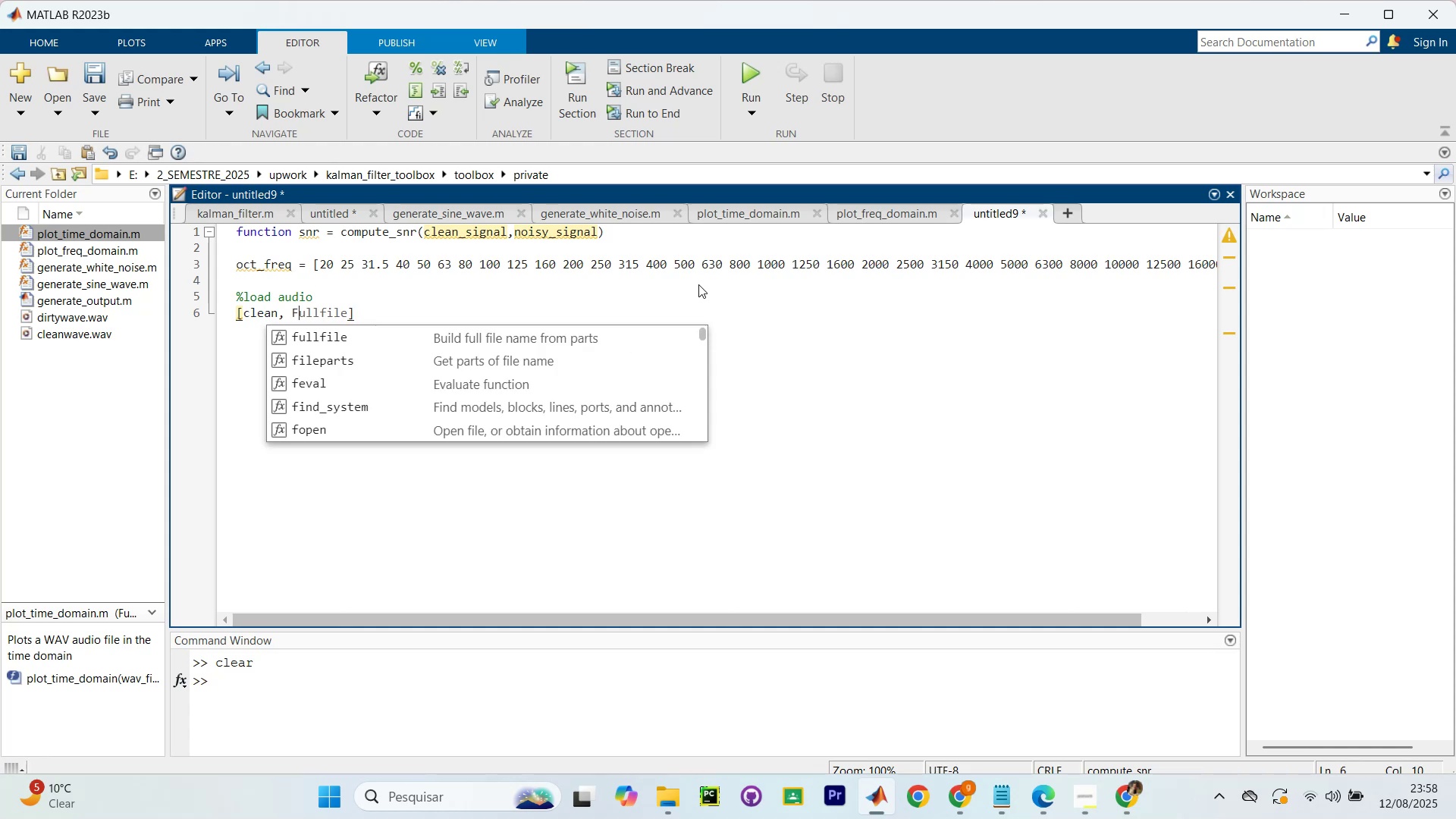 
key(S)
 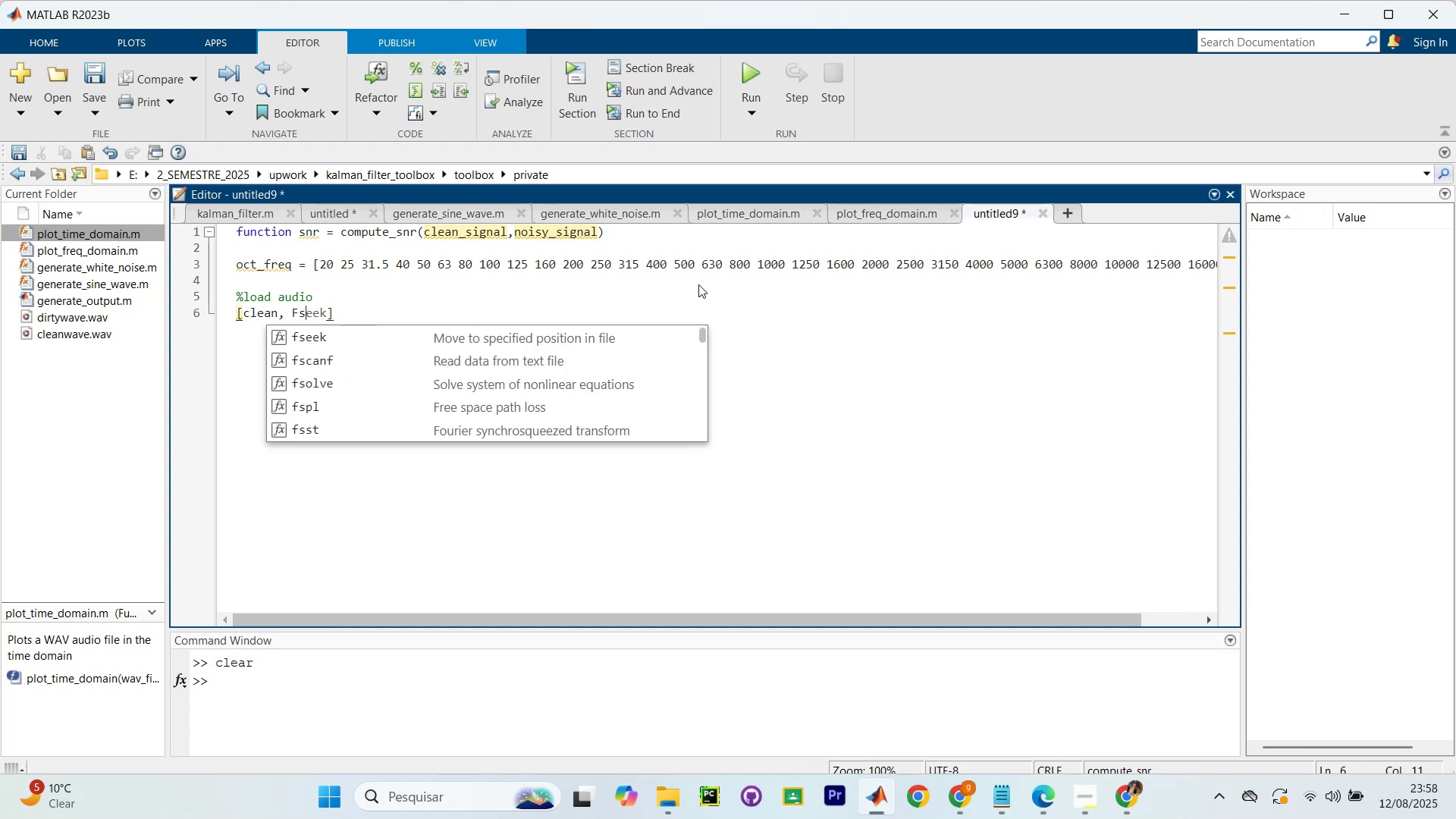 
key(Tab)
 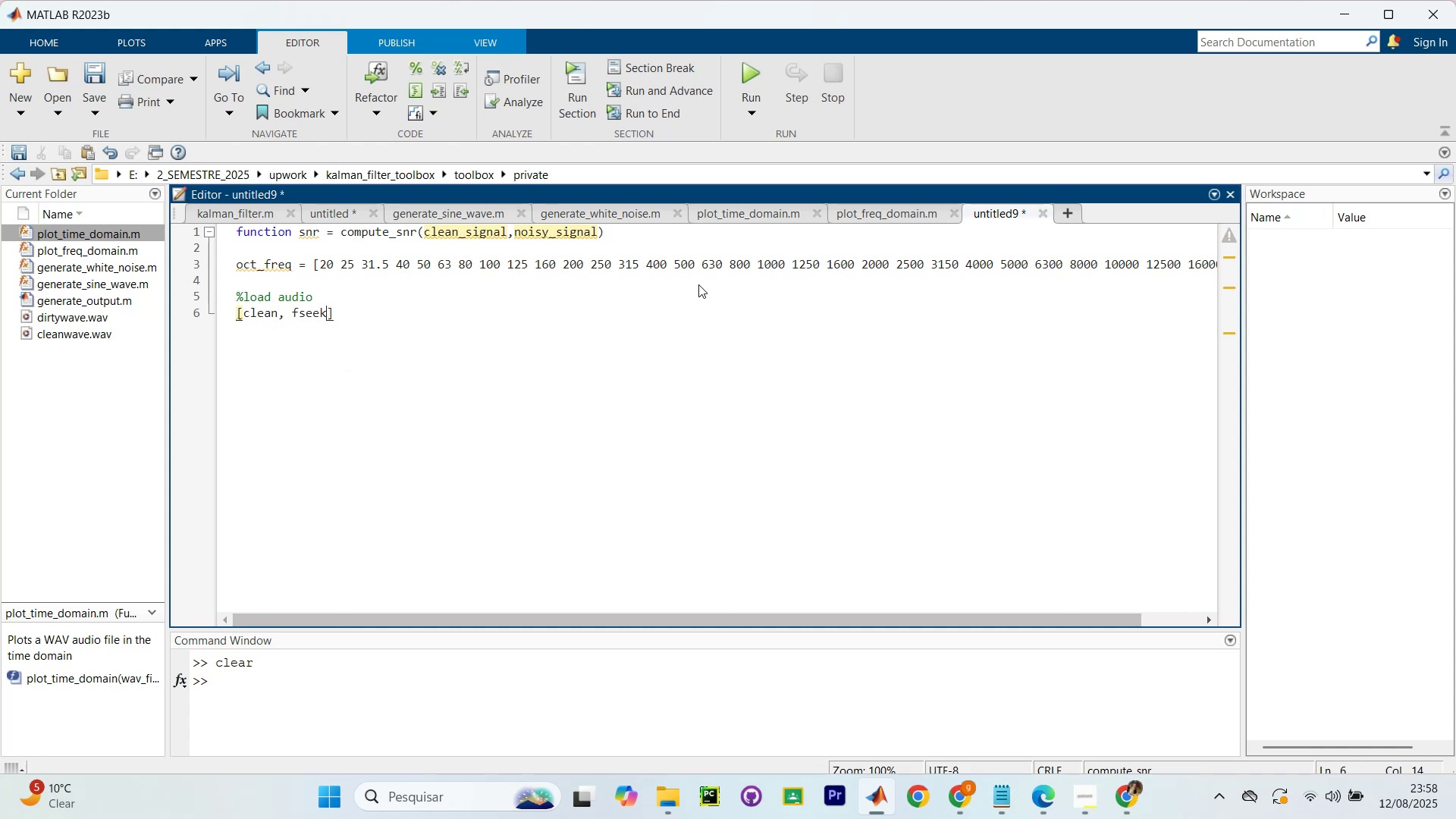 
key(Backspace)
 